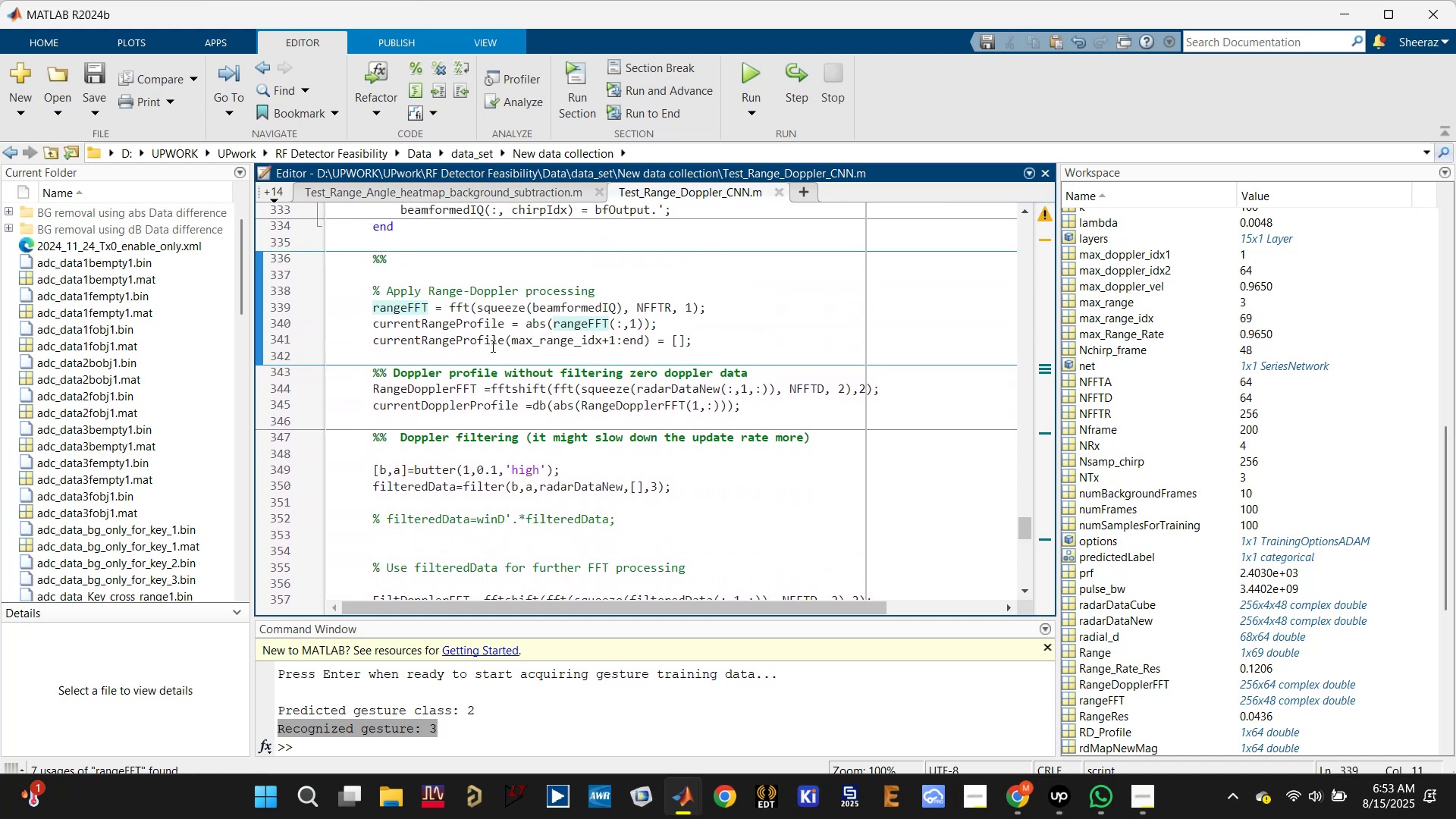 
left_click([457, 340])
 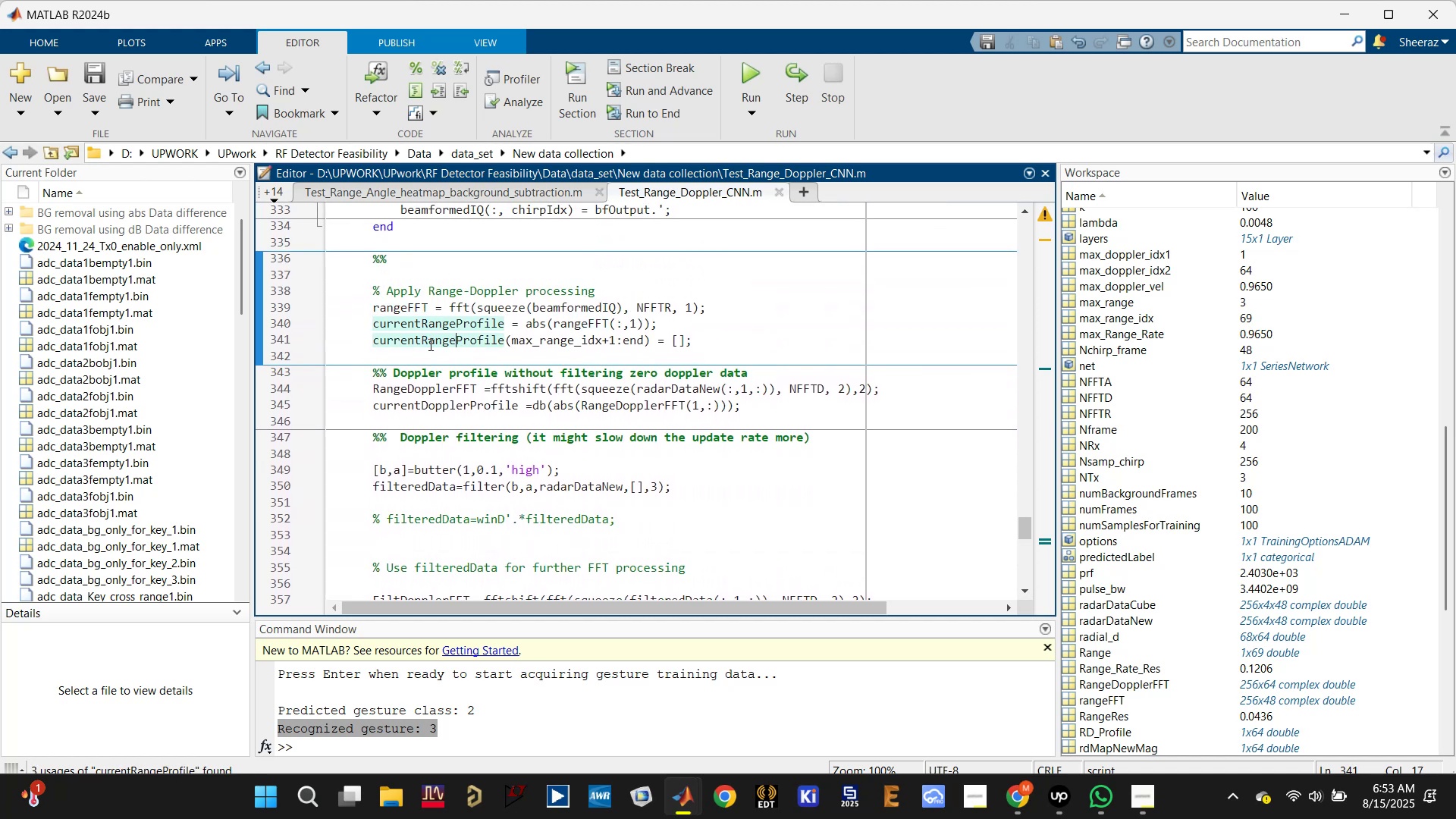 
left_click([416, 307])
 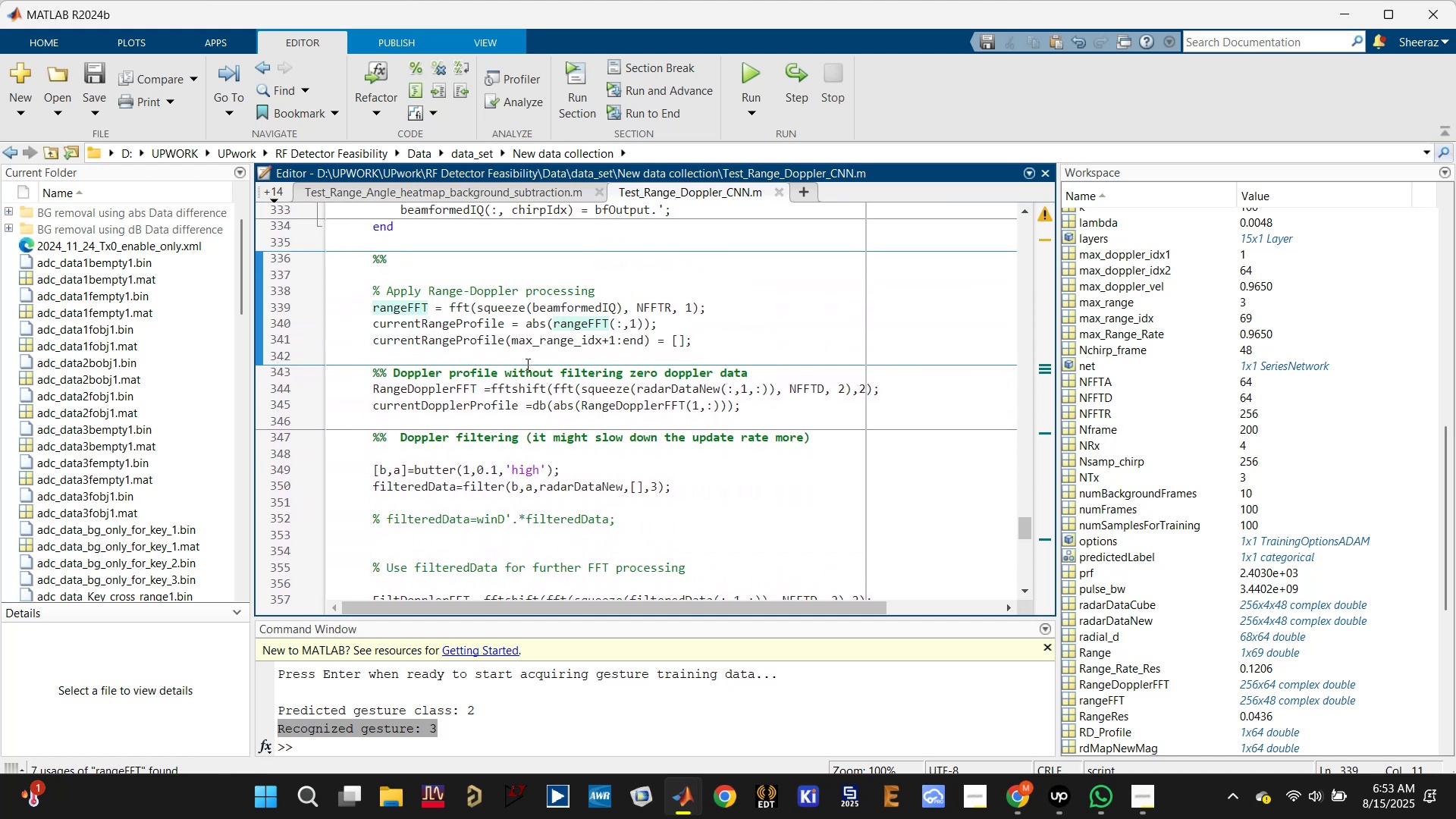 
scroll: coordinate [524, 387], scroll_direction: down, amount: 3.0
 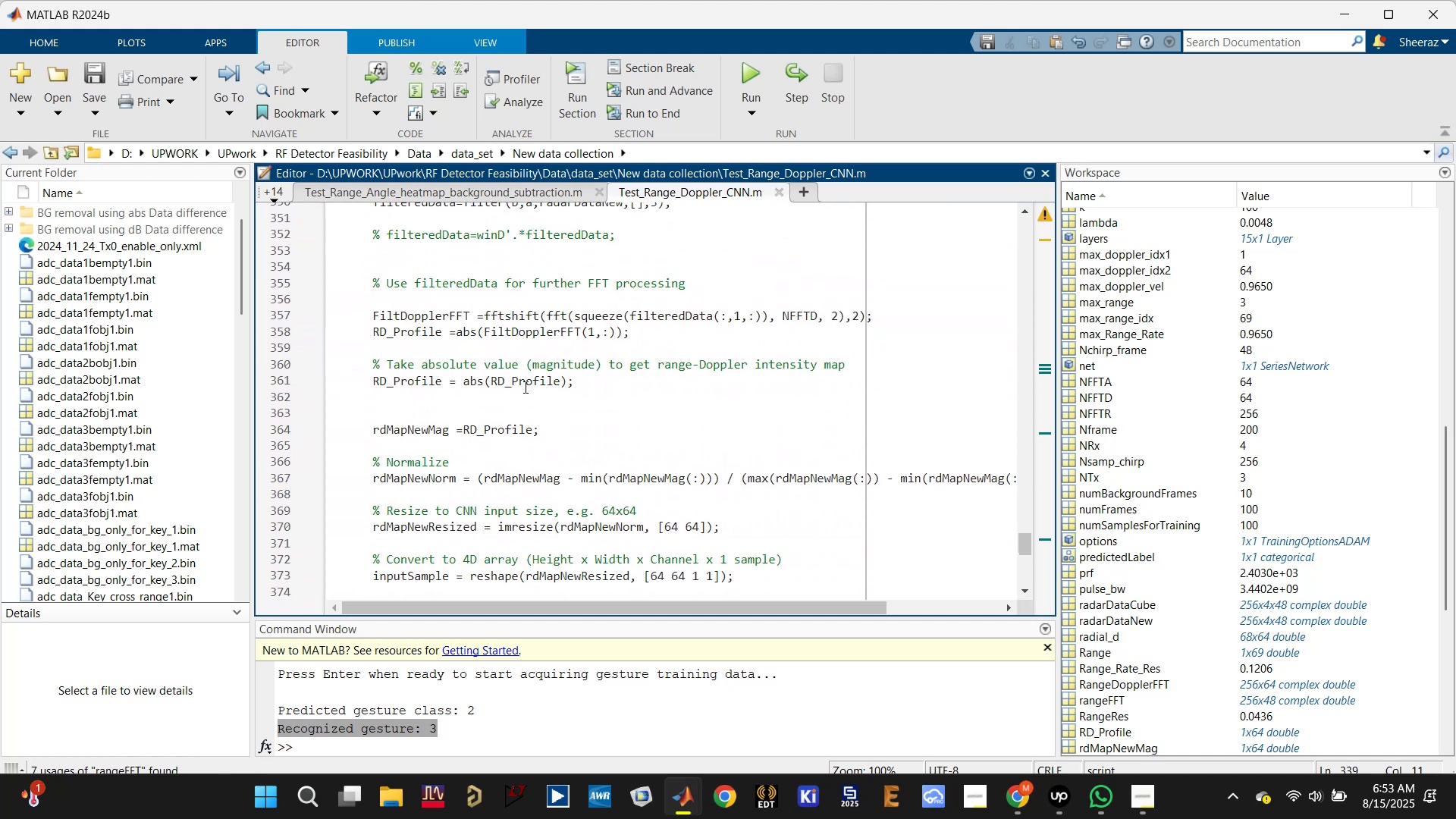 
scroll: coordinate [524, 387], scroll_direction: up, amount: 2.0
 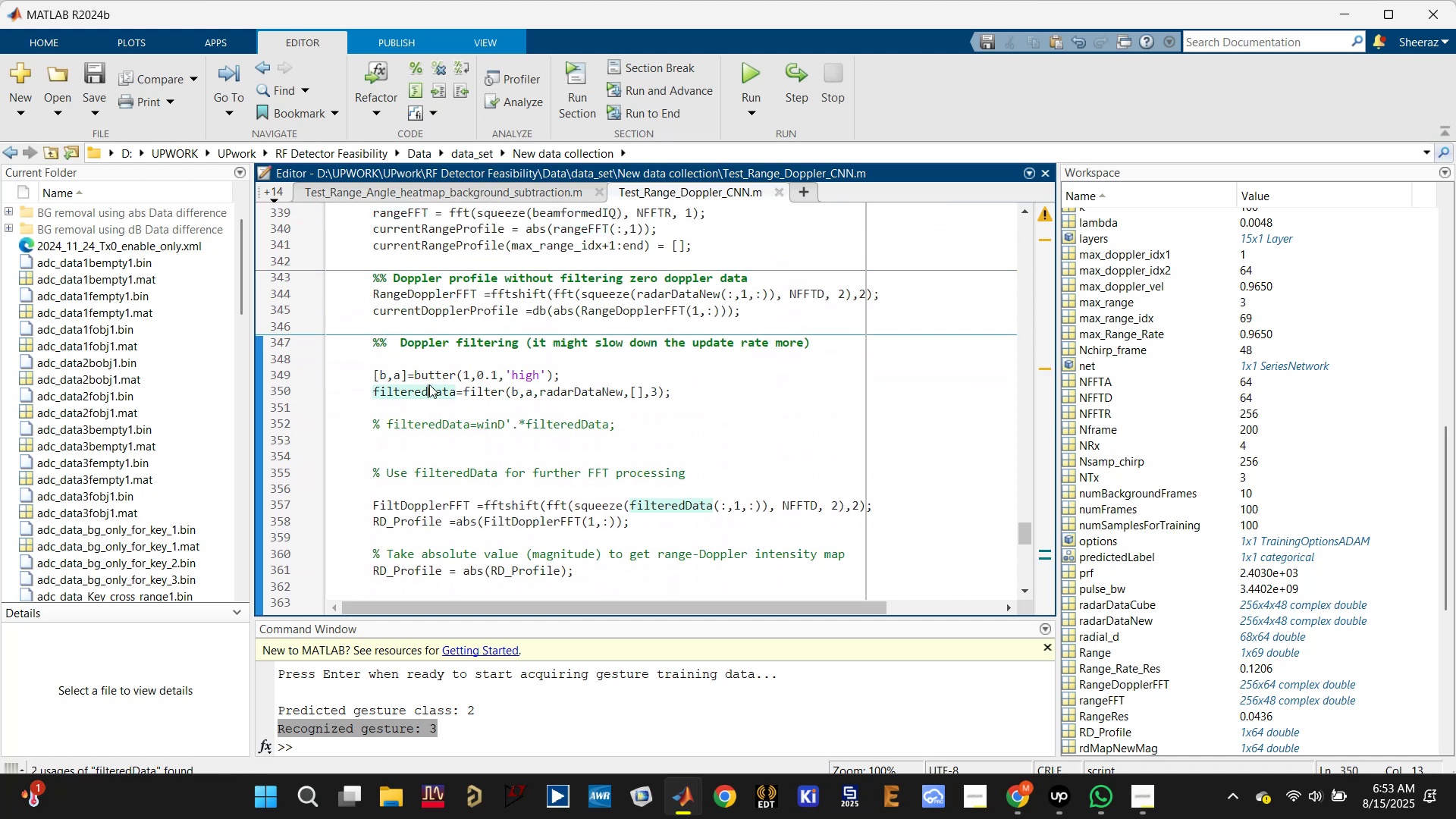 
scroll: coordinate [445, 384], scroll_direction: down, amount: 2.0
 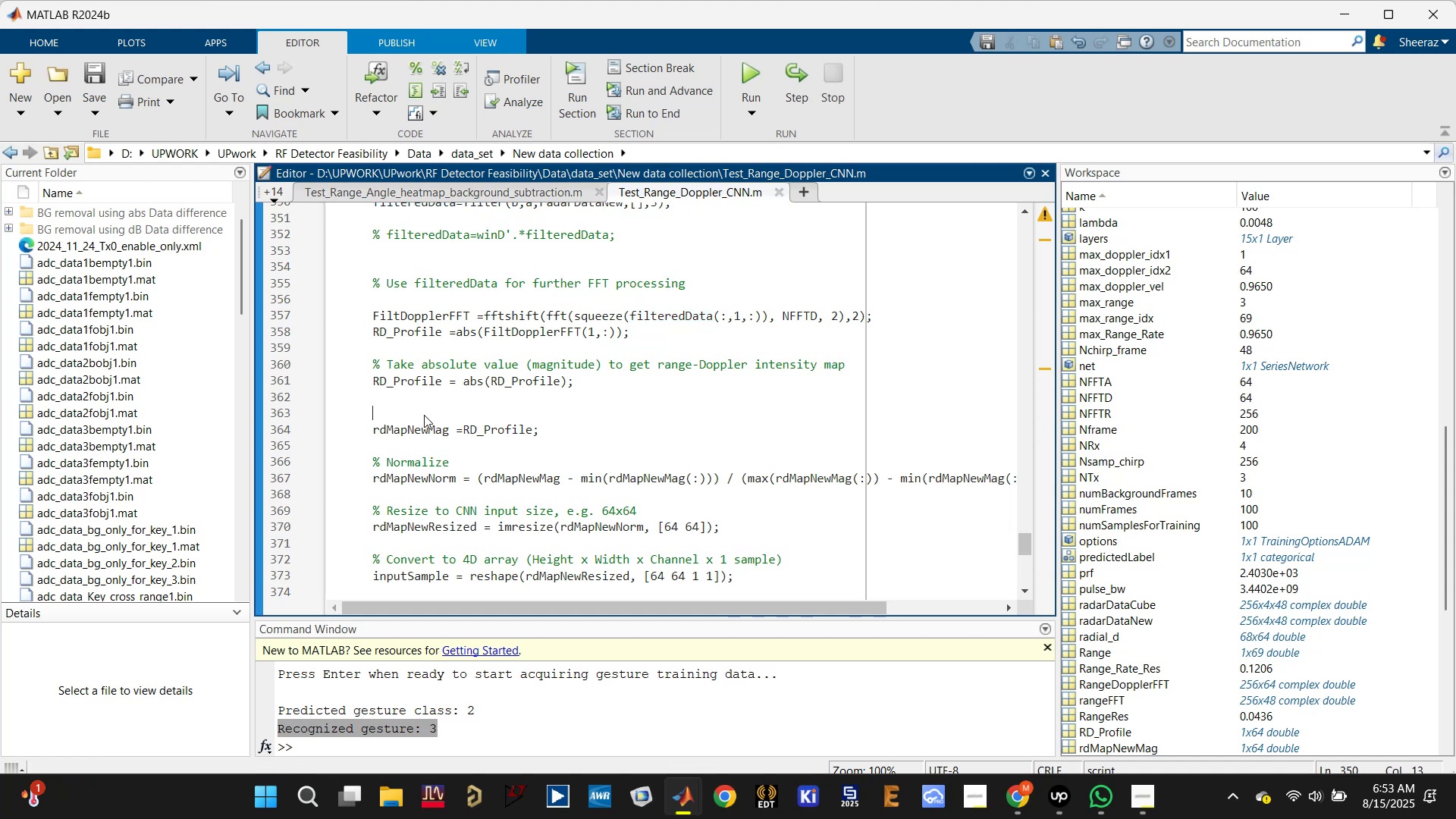 
double_click([507, 429])
 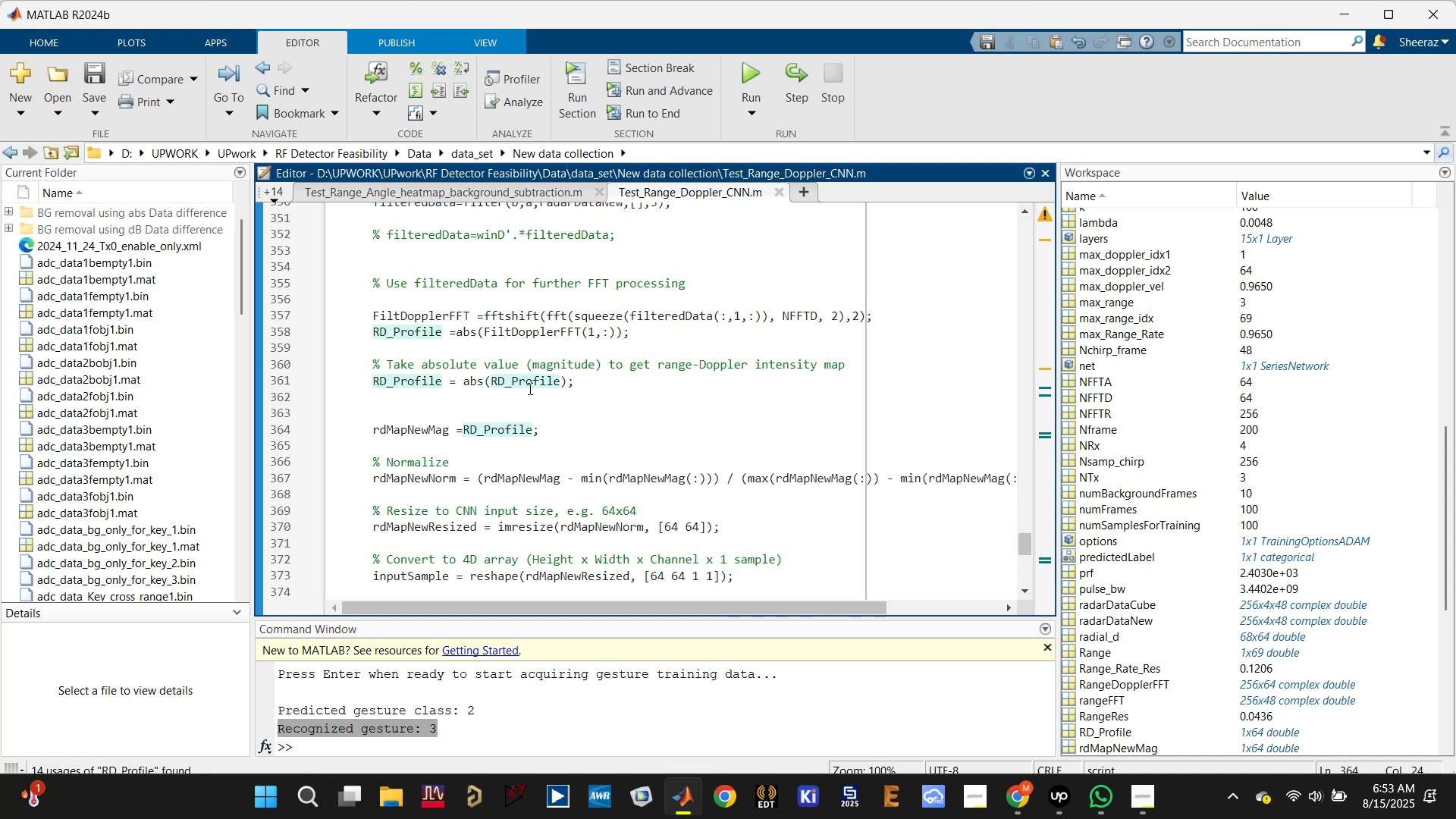 
scroll: coordinate [519, 399], scroll_direction: up, amount: 23.0
 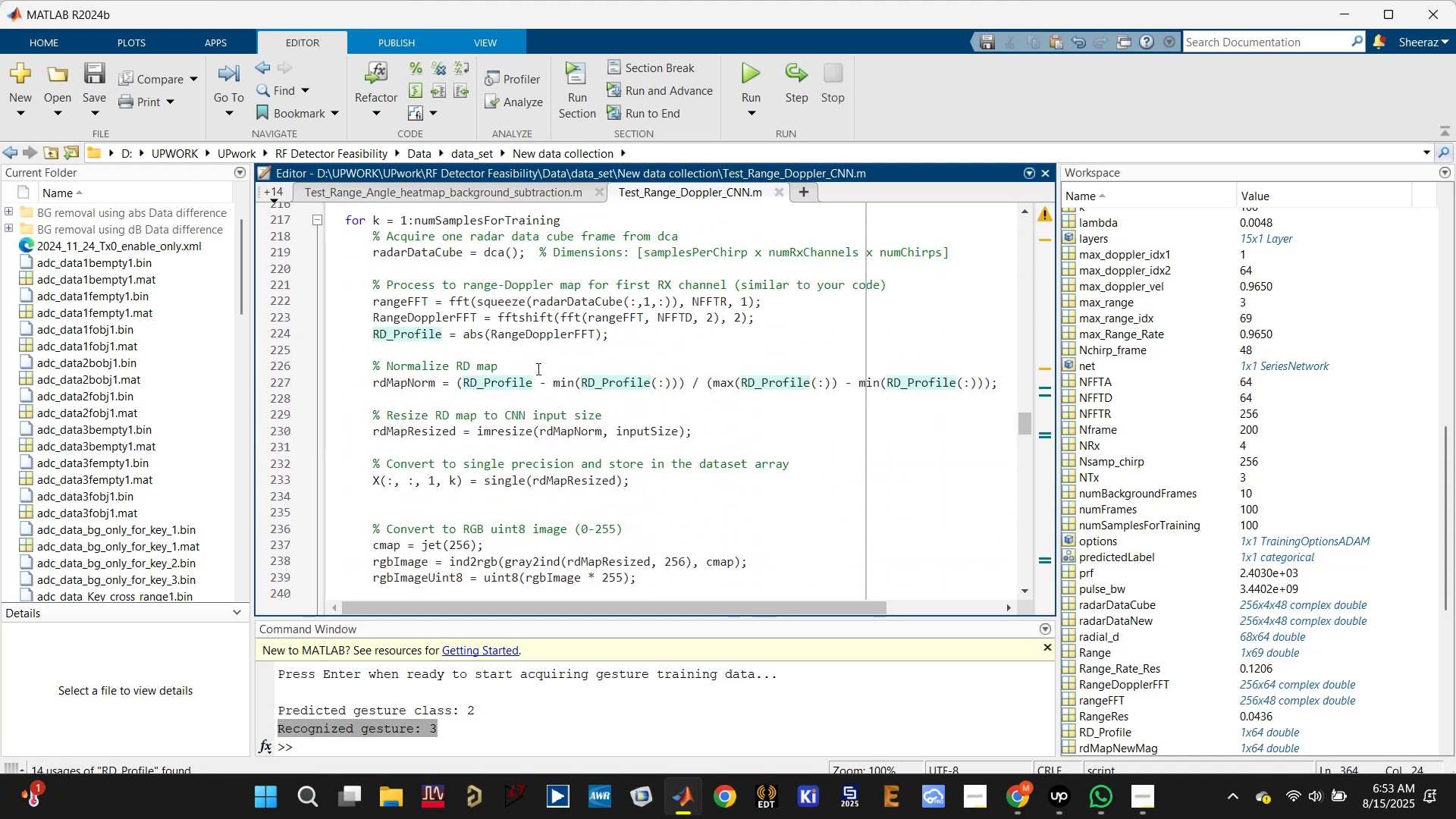 
left_click([554, 331])
 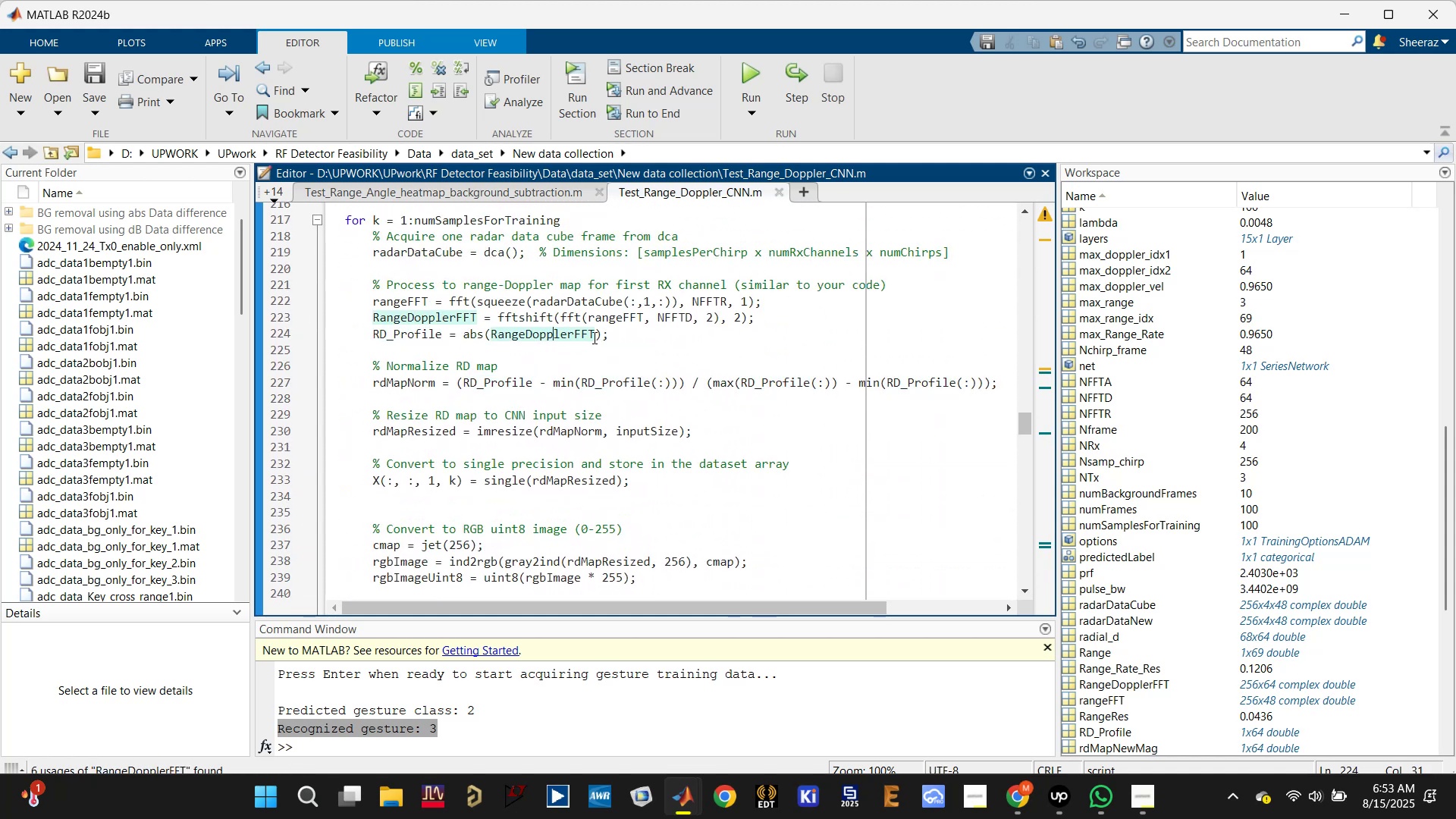 
left_click([593, 337])
 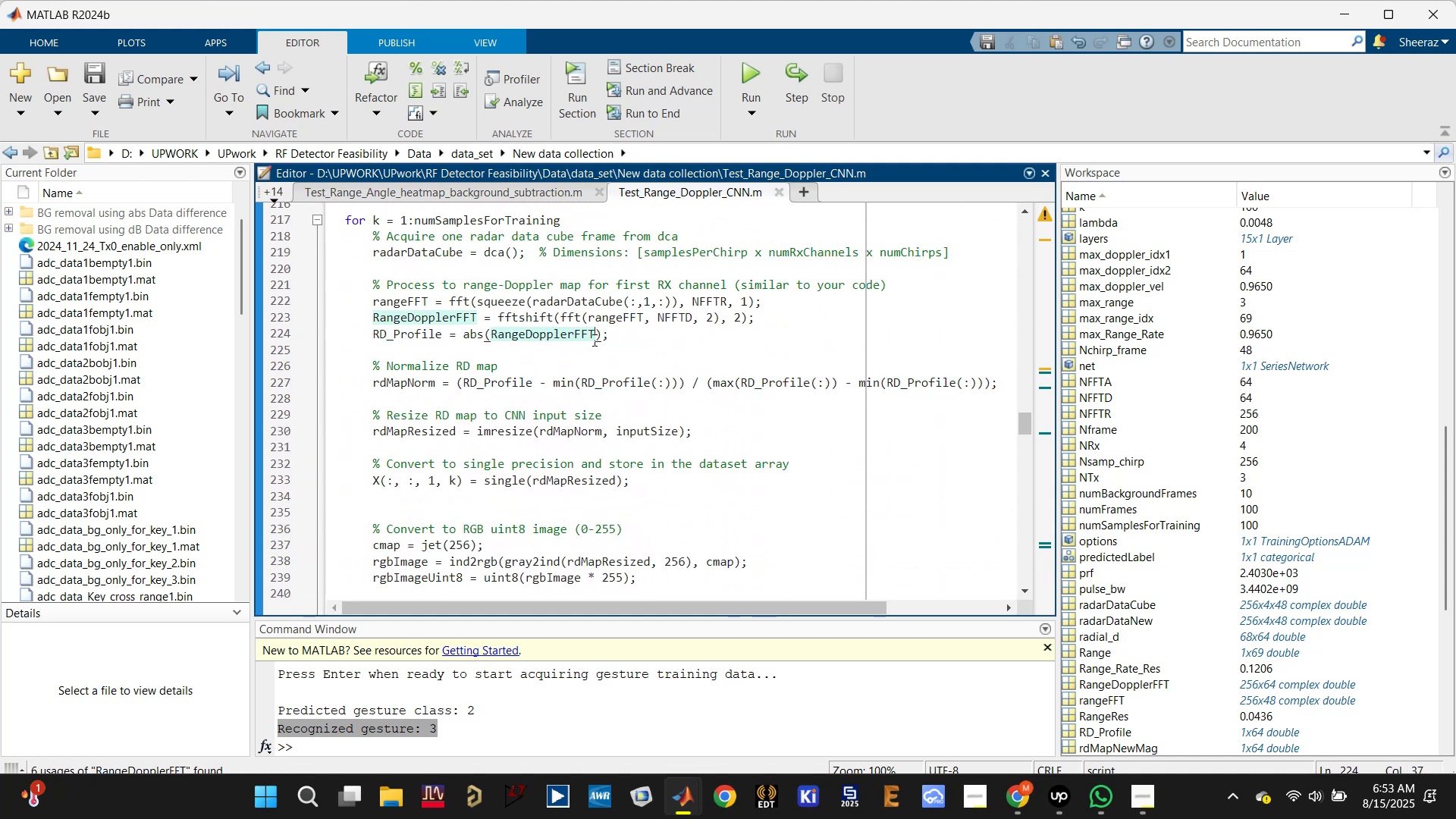 
scroll: coordinate [589, 353], scroll_direction: up, amount: 7.0
 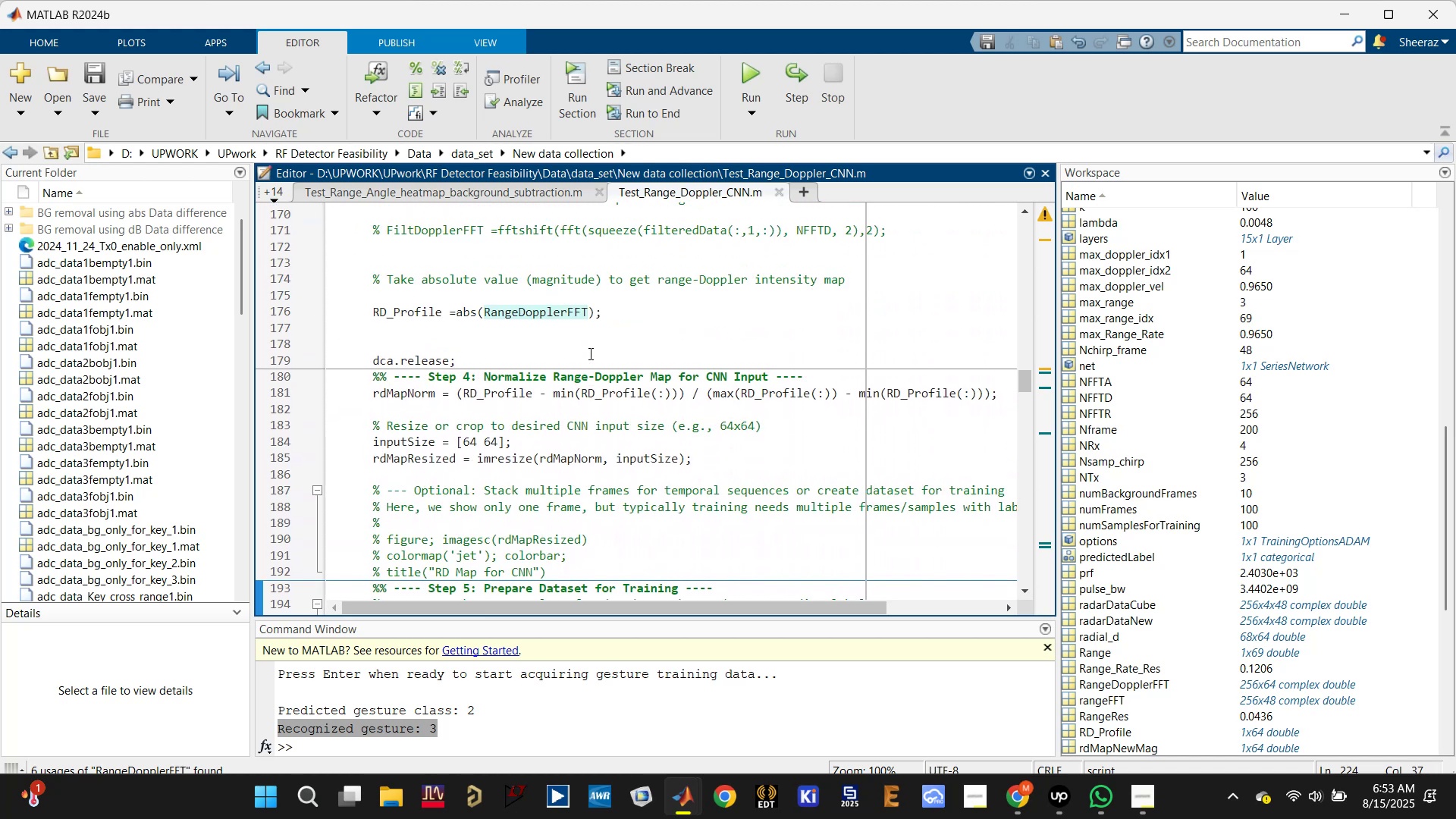 
scroll: coordinate [589, 353], scroll_direction: up, amount: 2.0
 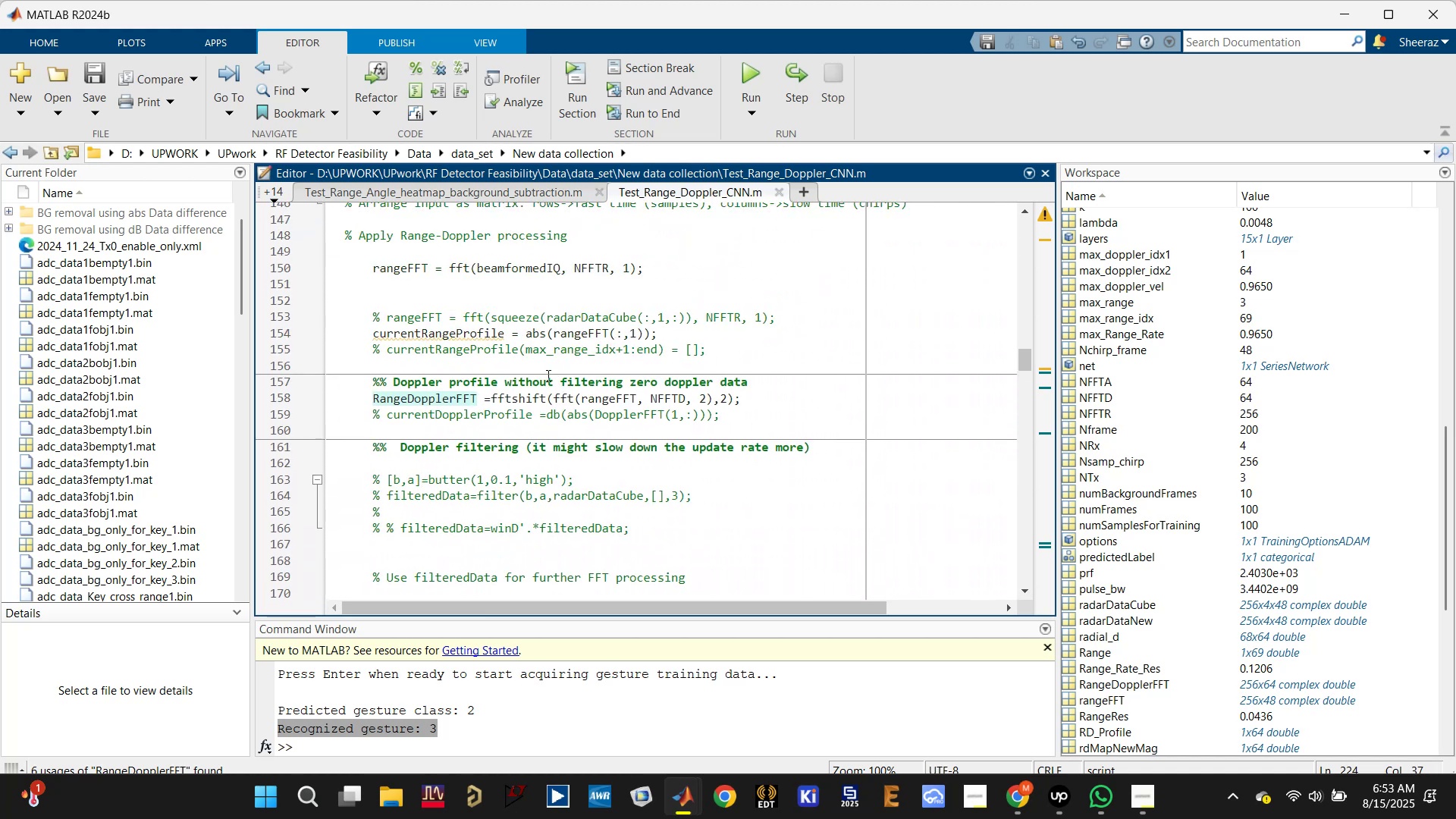 
left_click([579, 334])
 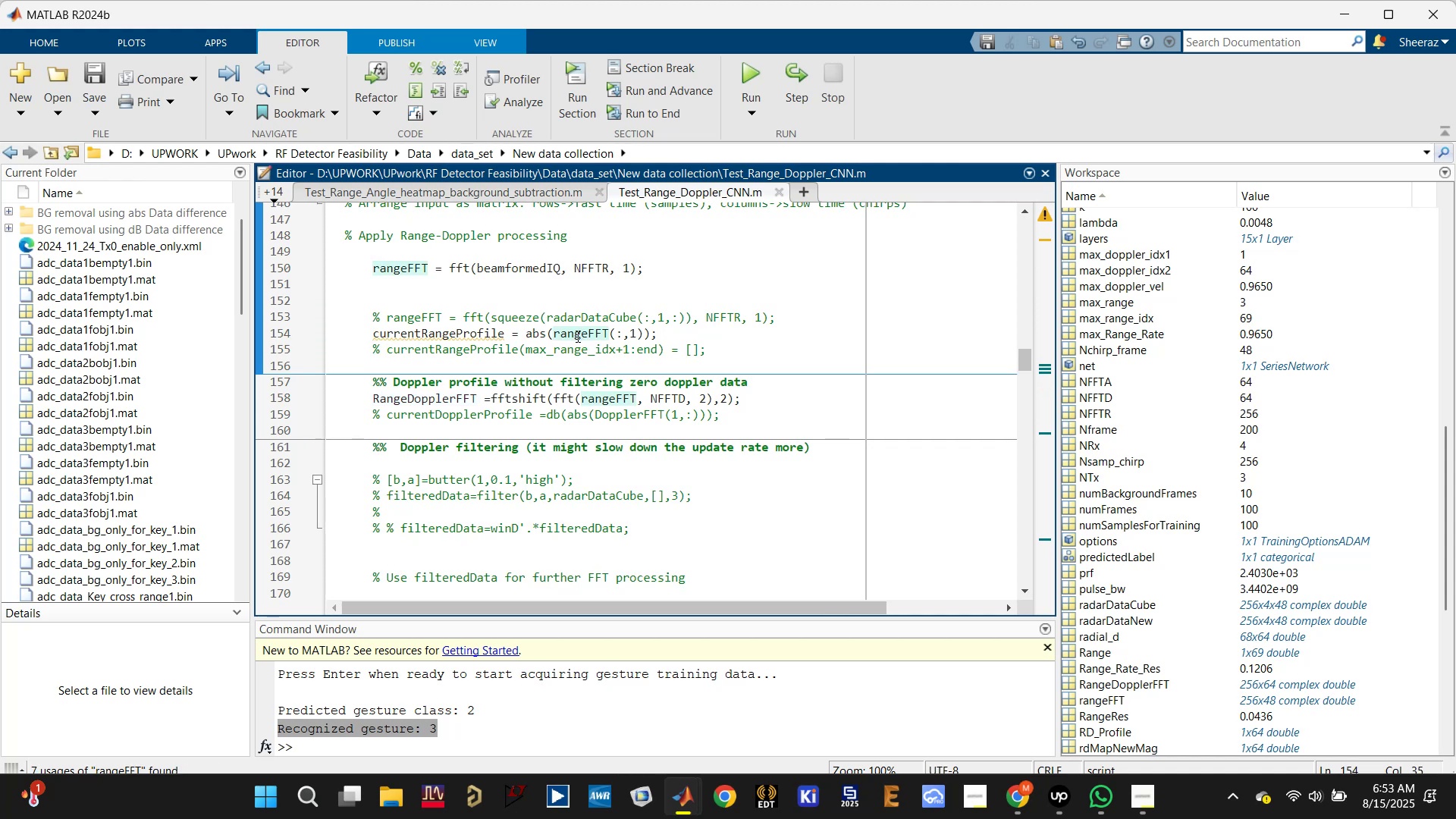 
scroll: coordinate [503, 395], scroll_direction: up, amount: 4.0
 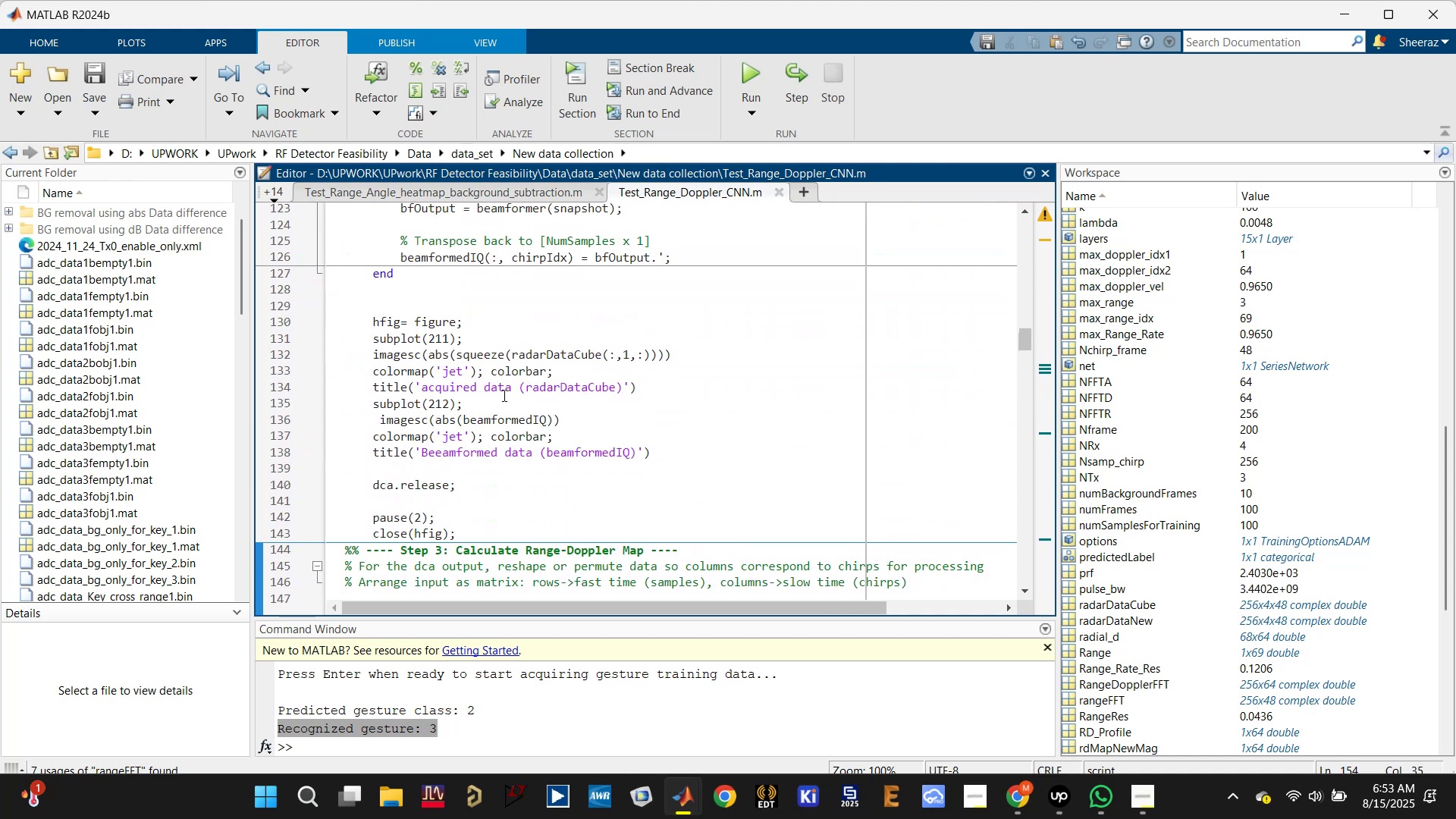 
scroll: coordinate [559, 463], scroll_direction: down, amount: 16.0
 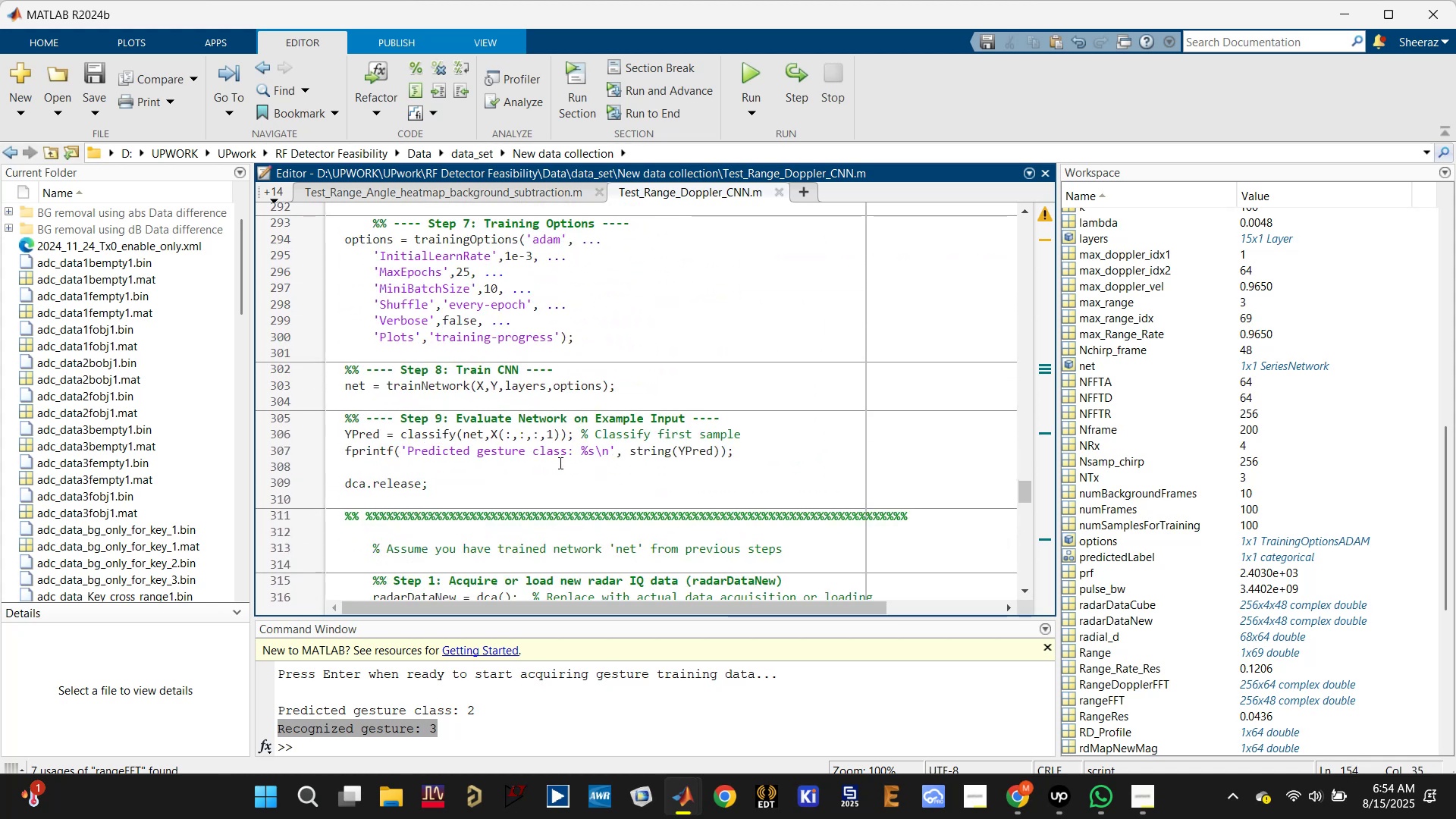 
scroll: coordinate [518, 342], scroll_direction: up, amount: 14.0
 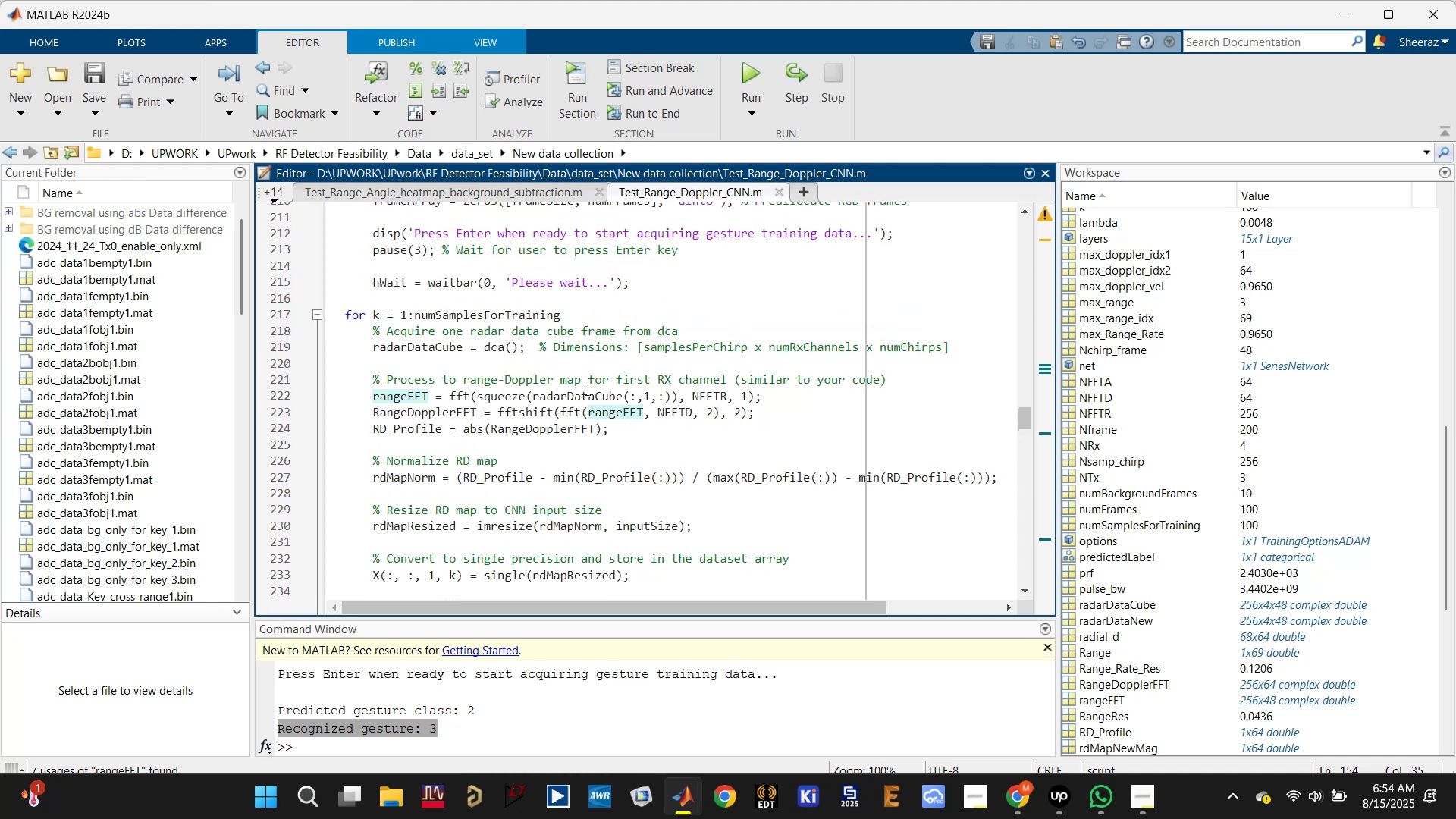 
left_click([578, 394])
 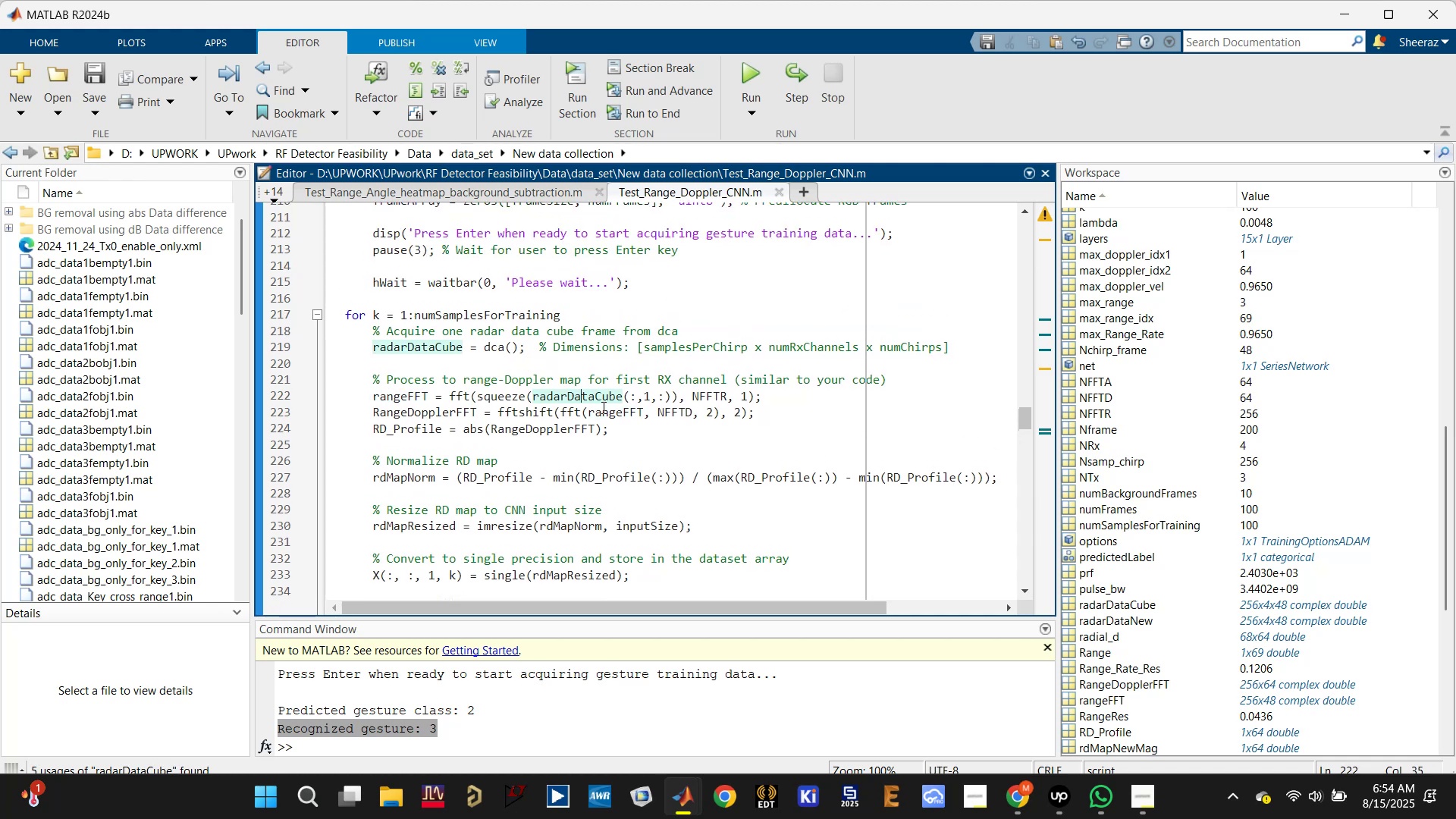 
left_click([602, 407])
 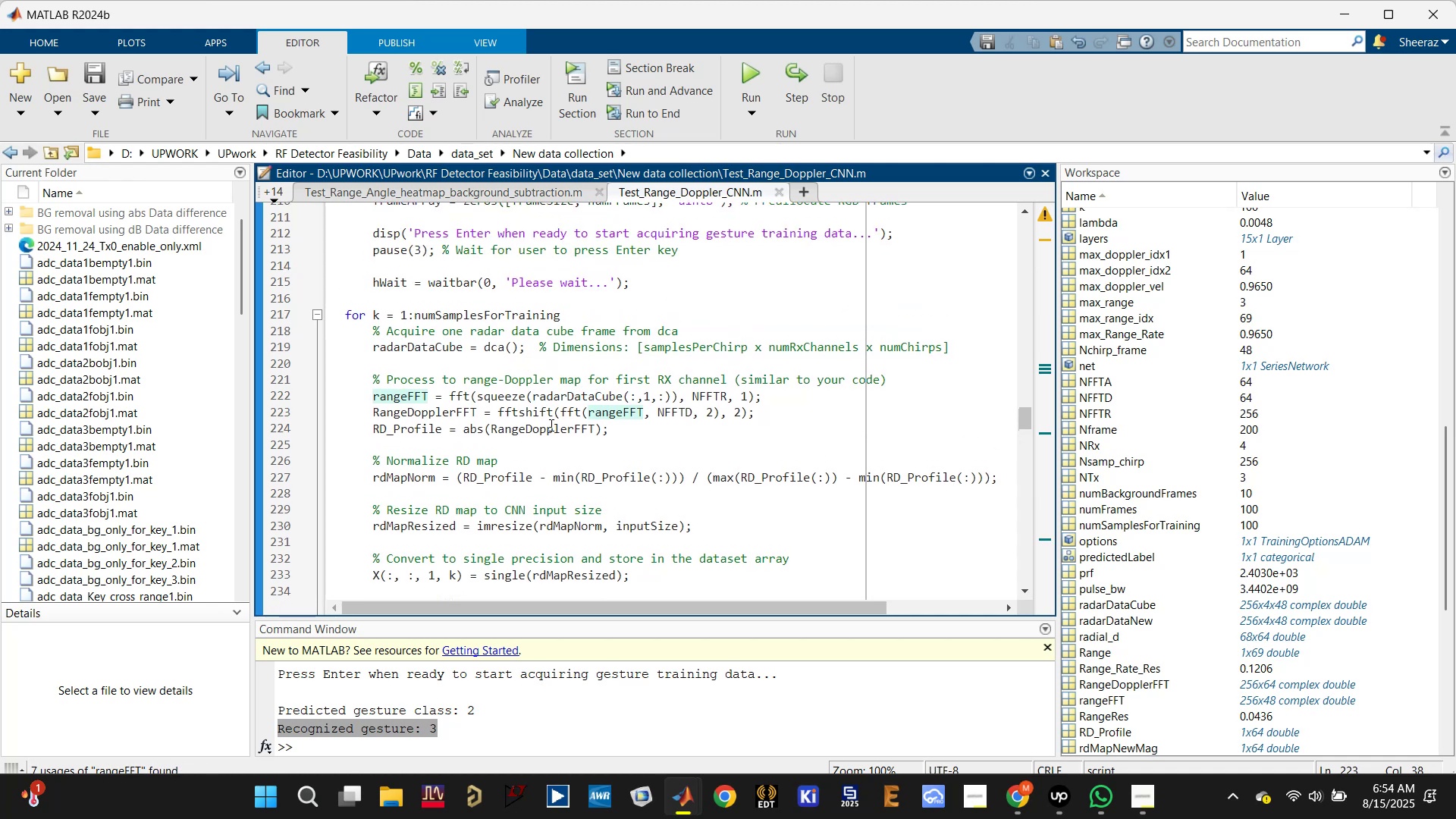 
left_click([548, 426])
 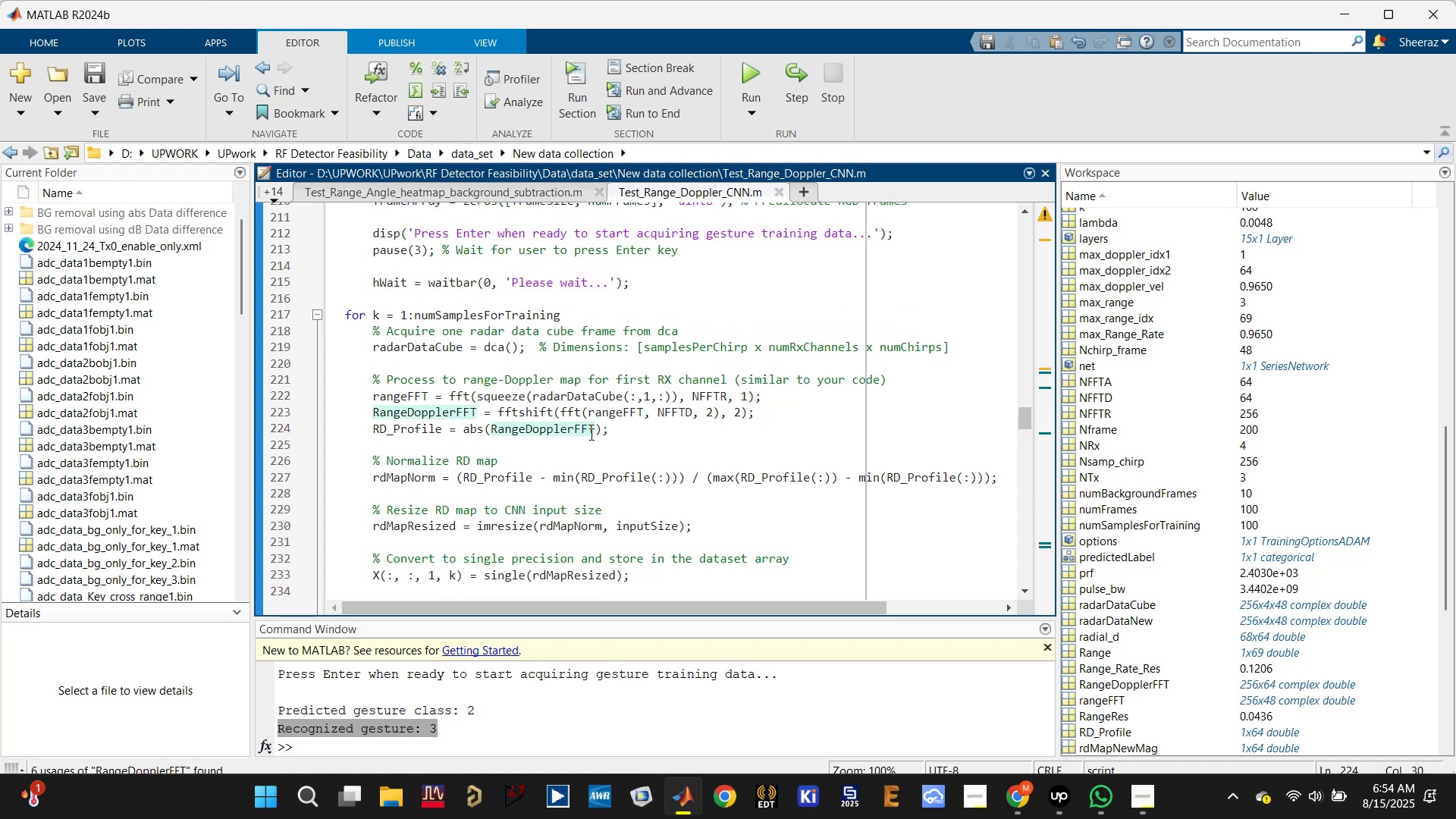 
left_click([591, 430])
 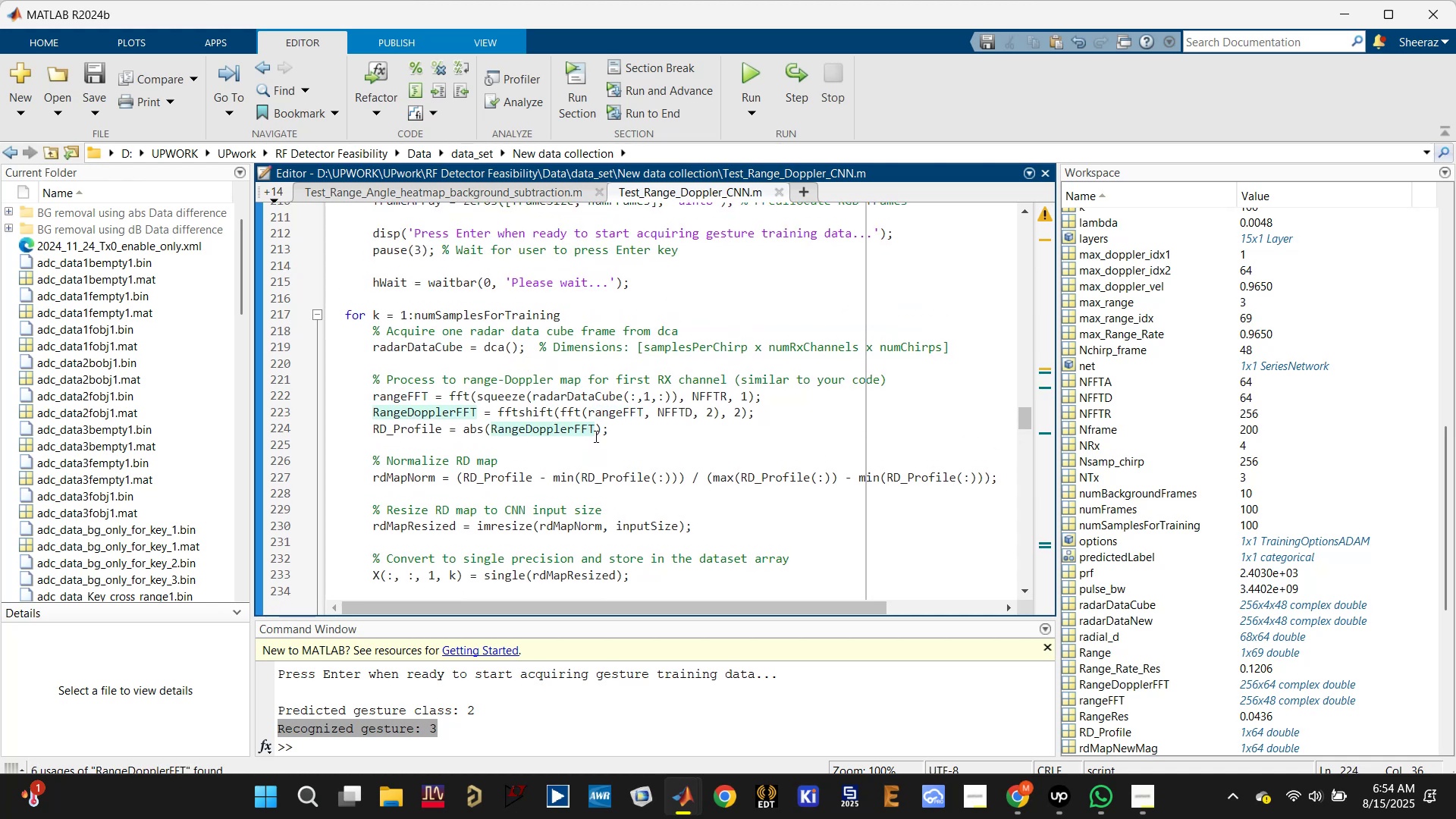 
left_click([594, 431])
 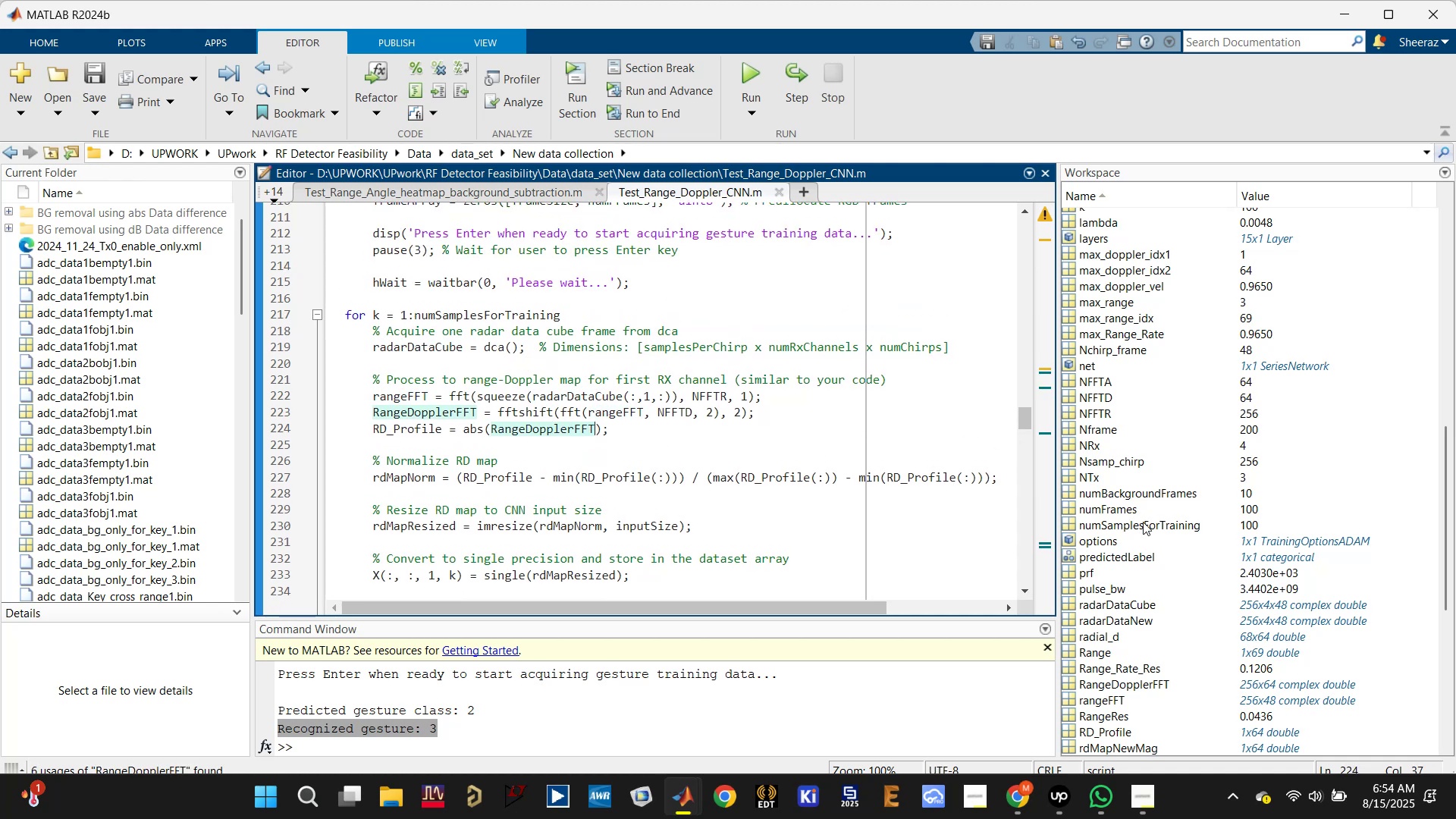 
scroll: coordinate [1139, 481], scroll_direction: up, amount: 5.0
 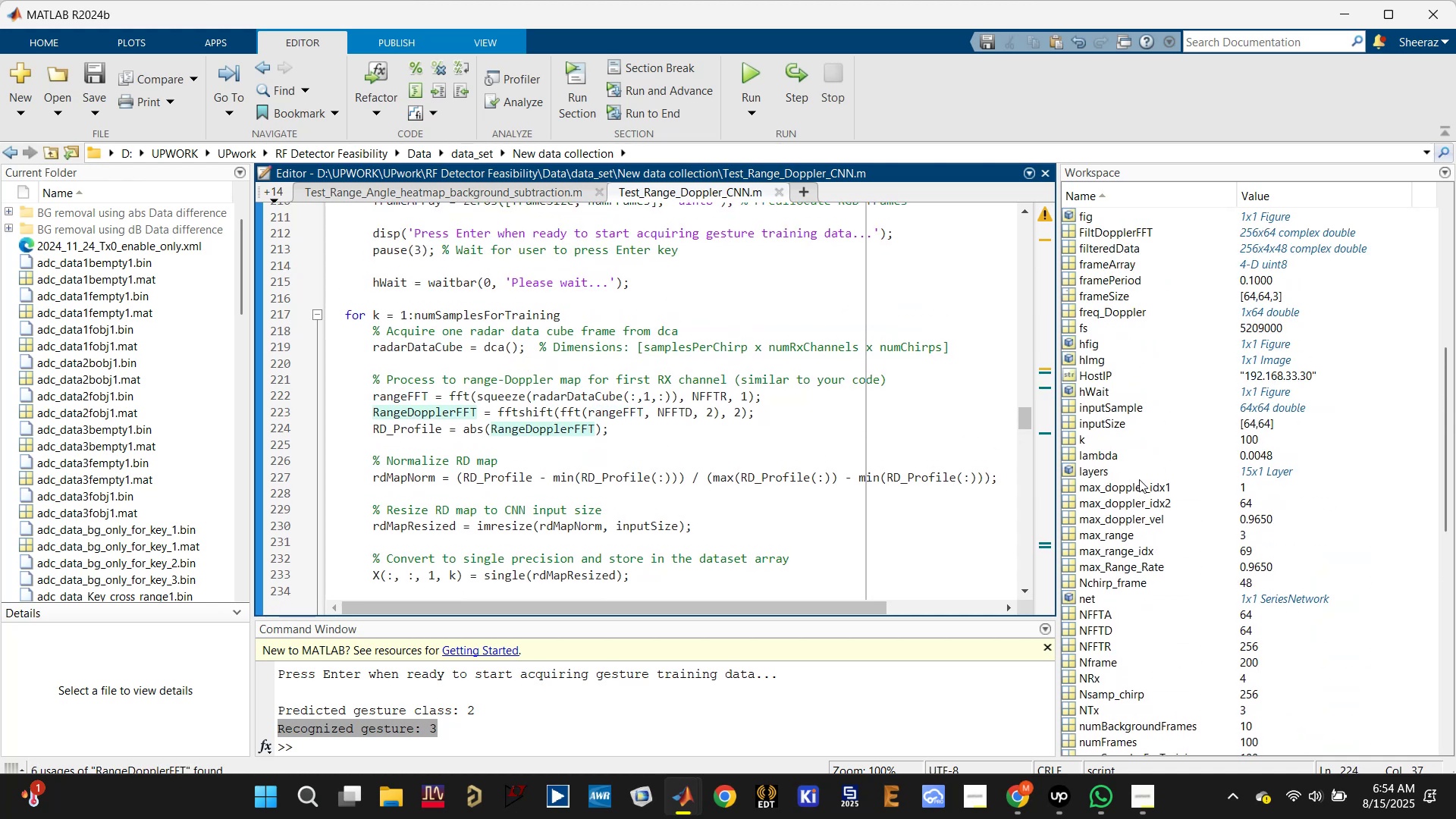 
scroll: coordinate [1128, 525], scroll_direction: down, amount: 14.0
 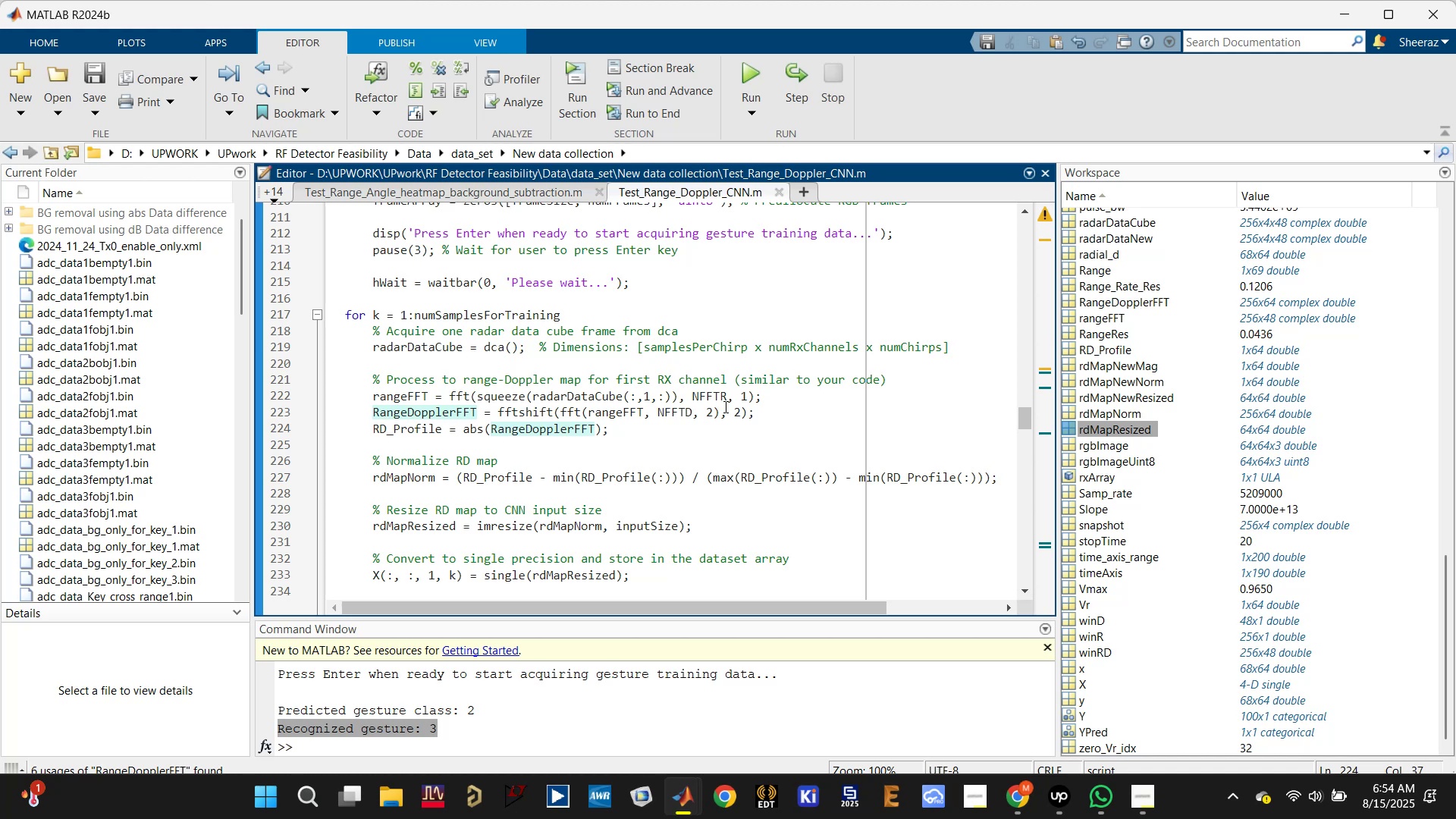 
left_click([595, 425])
 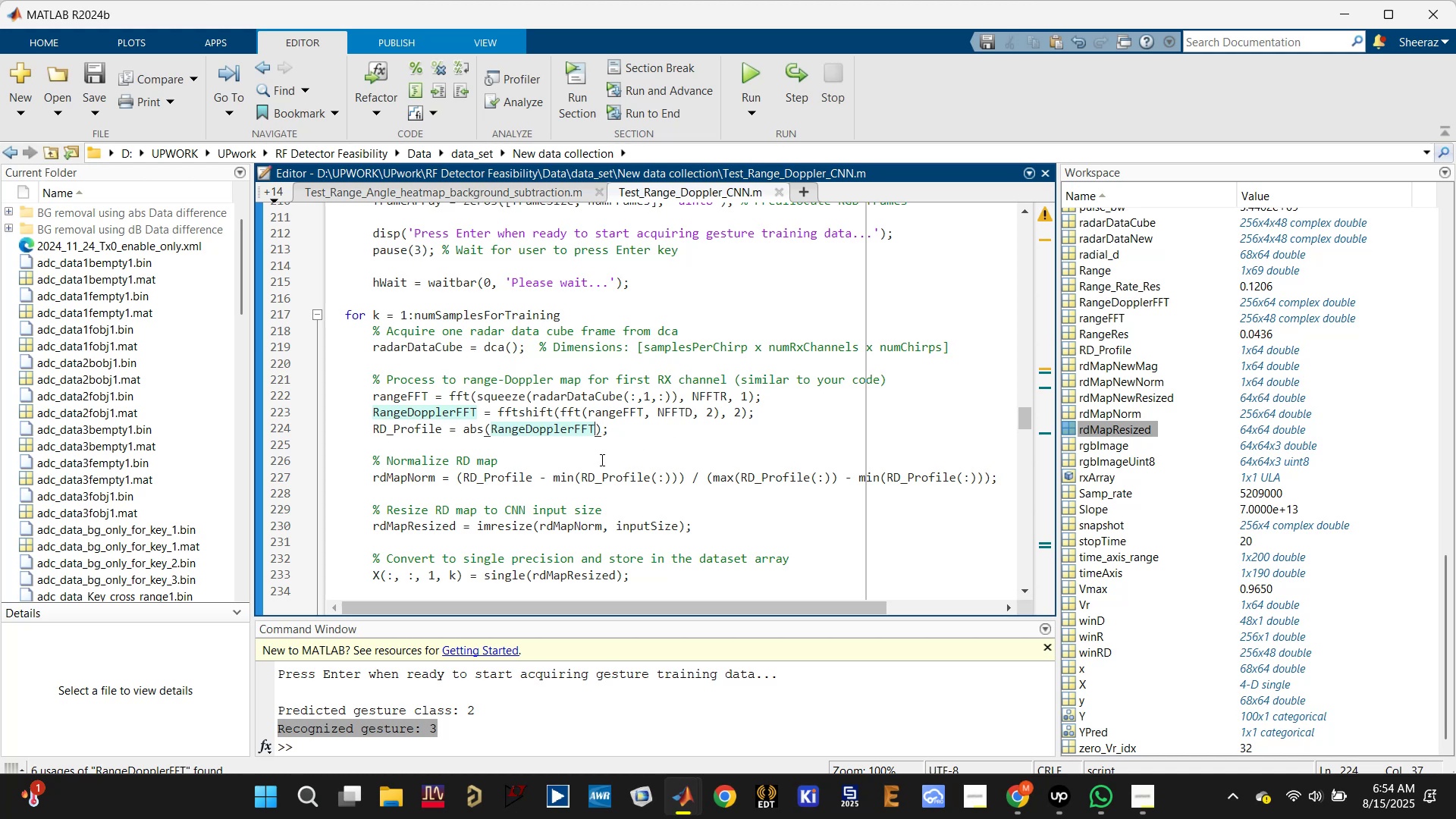 
type(())
 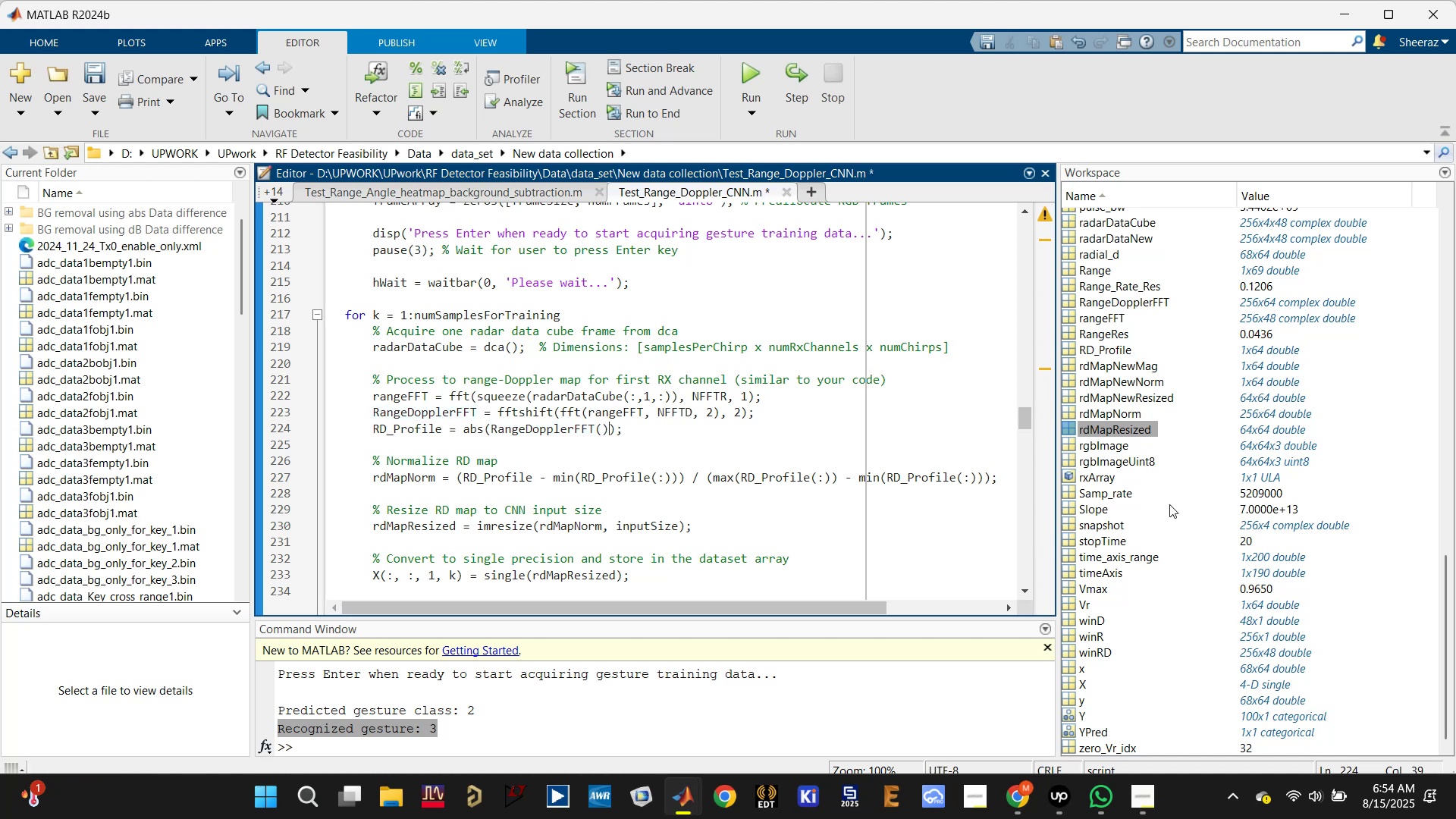 
scroll: coordinate [1134, 570], scroll_direction: down, amount: 2.0
 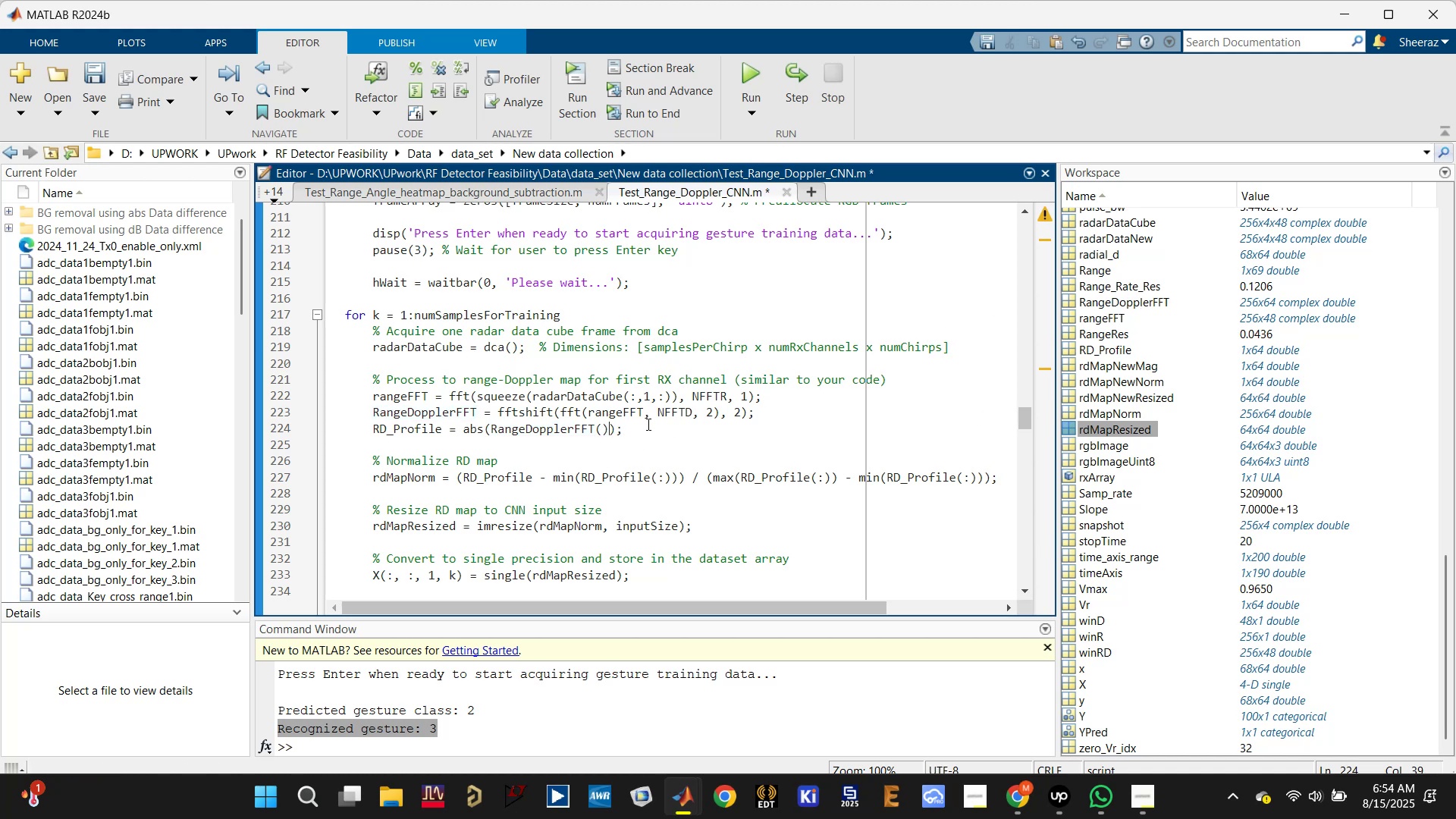 
left_click([601, 422])
 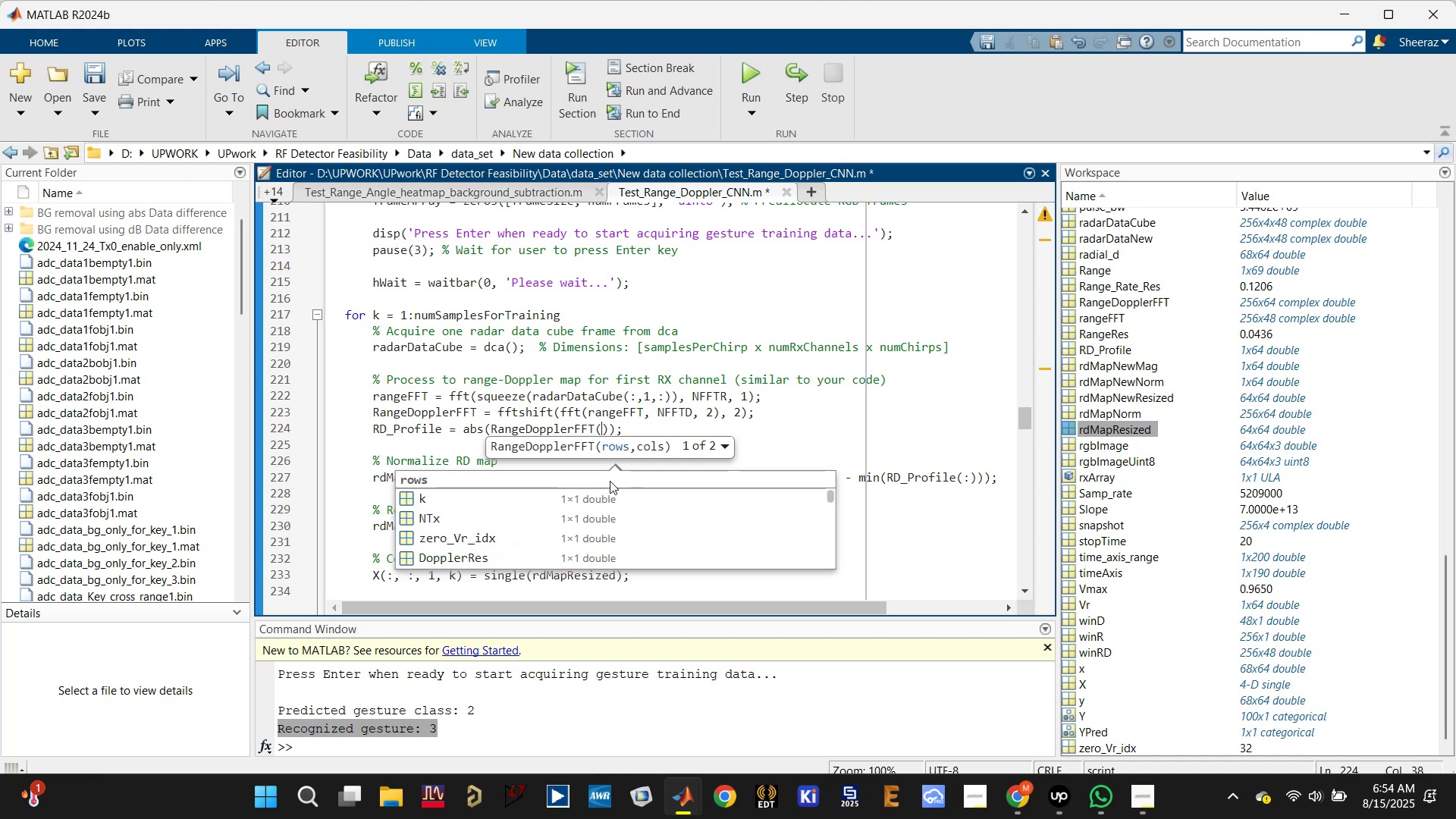 
key(1)
 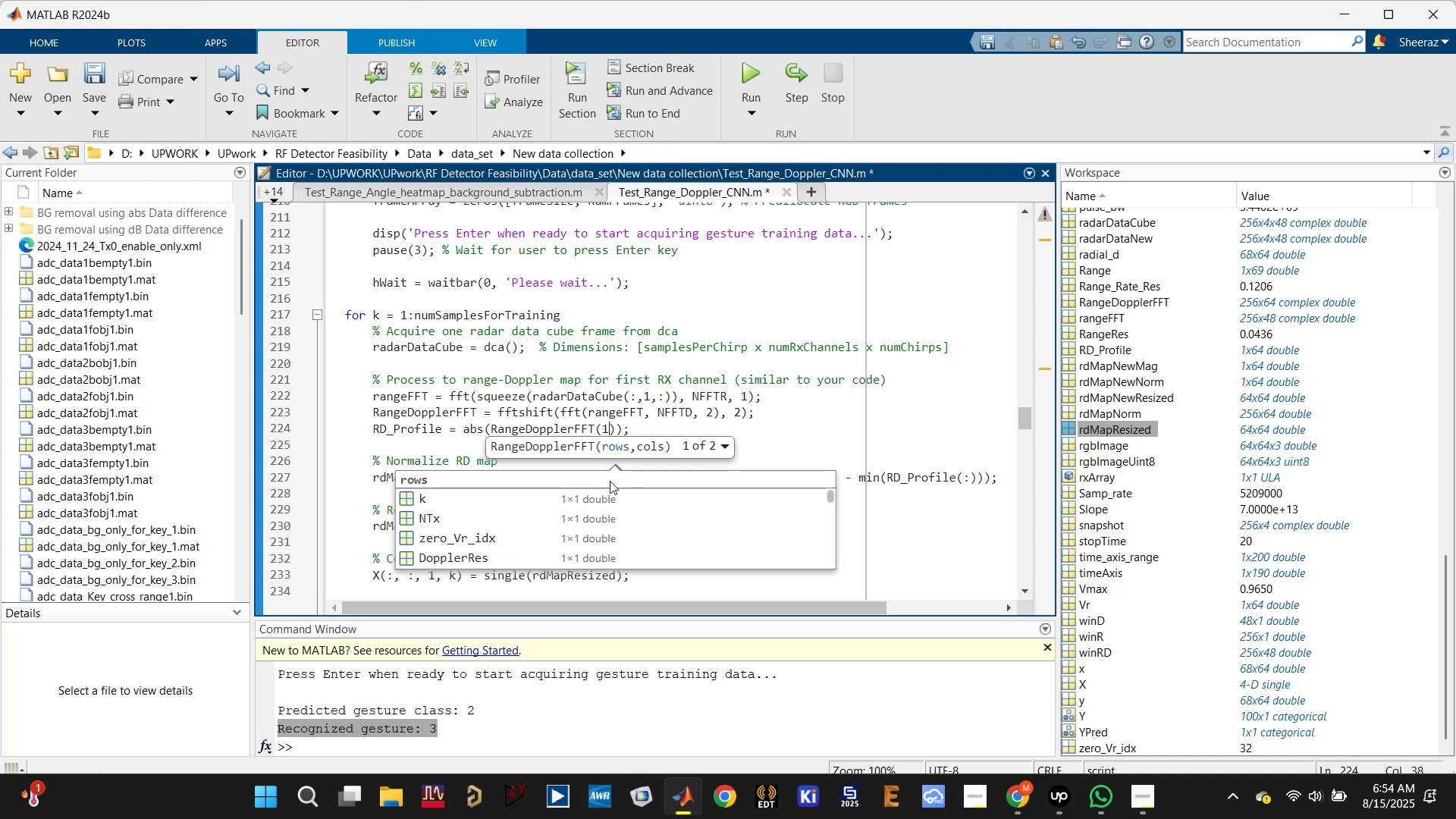 
key(Shift+Semicolon)
 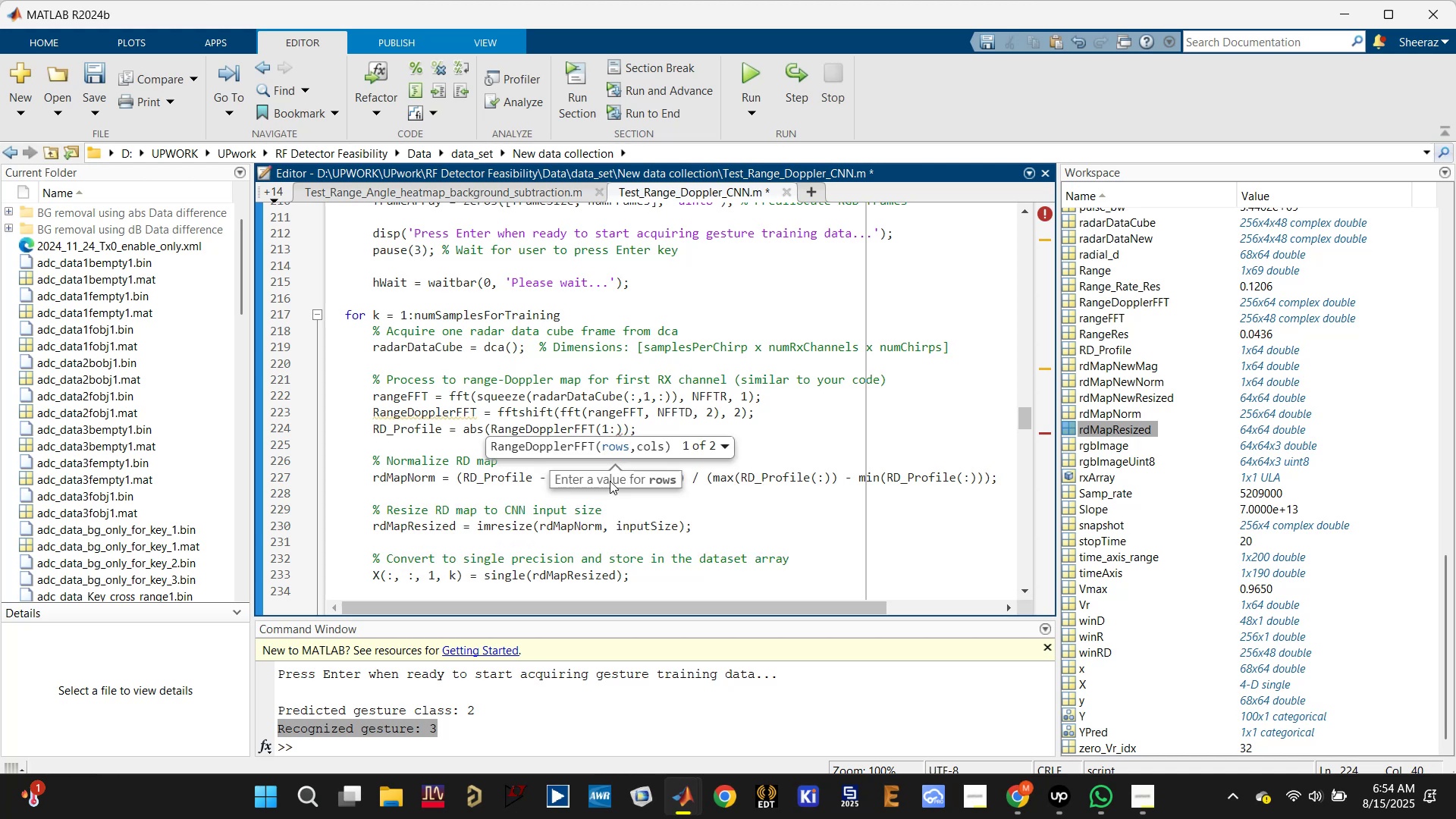 
hold_key(key=ShiftLeft, duration=0.32)
 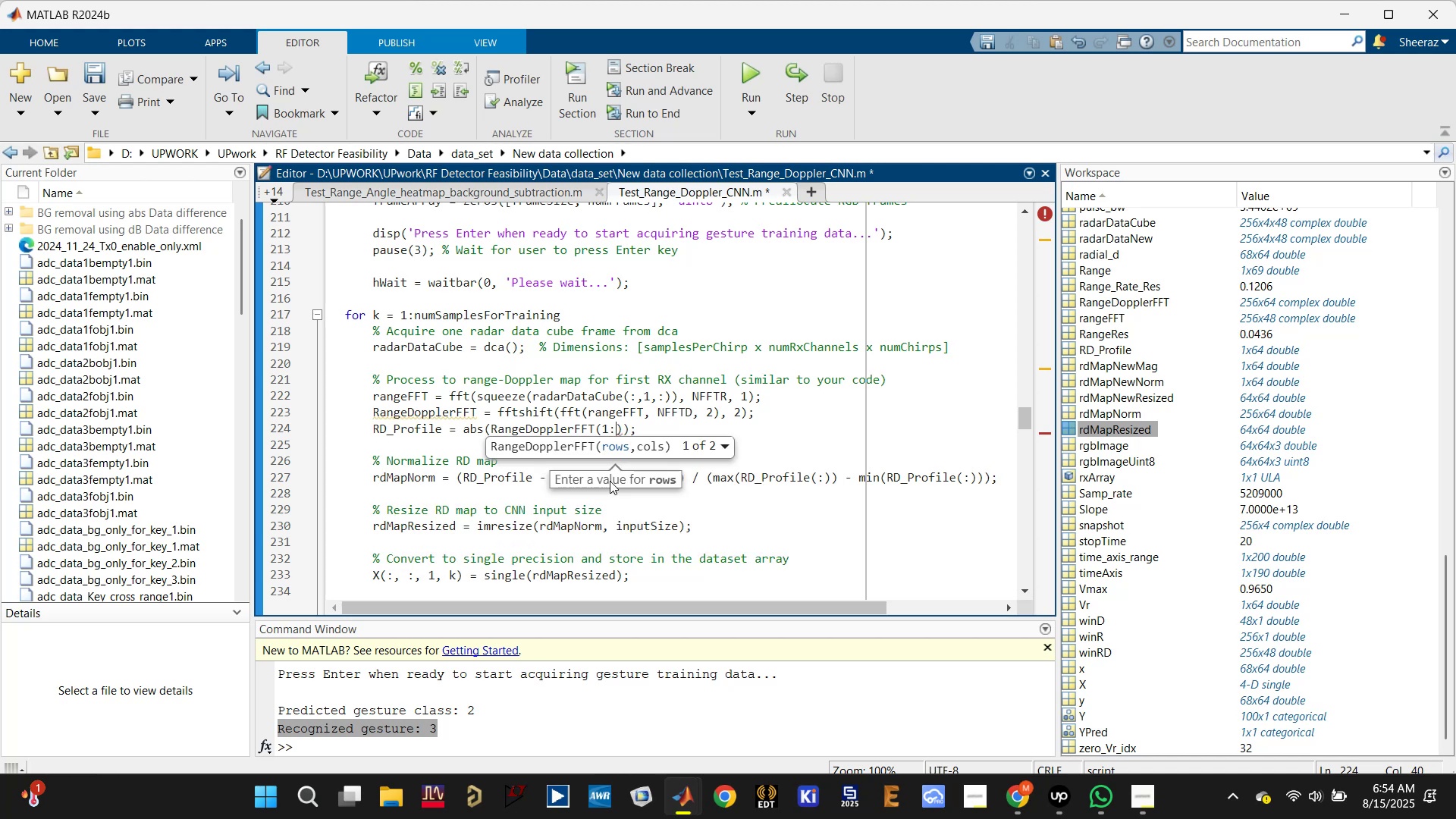 
type(max)
 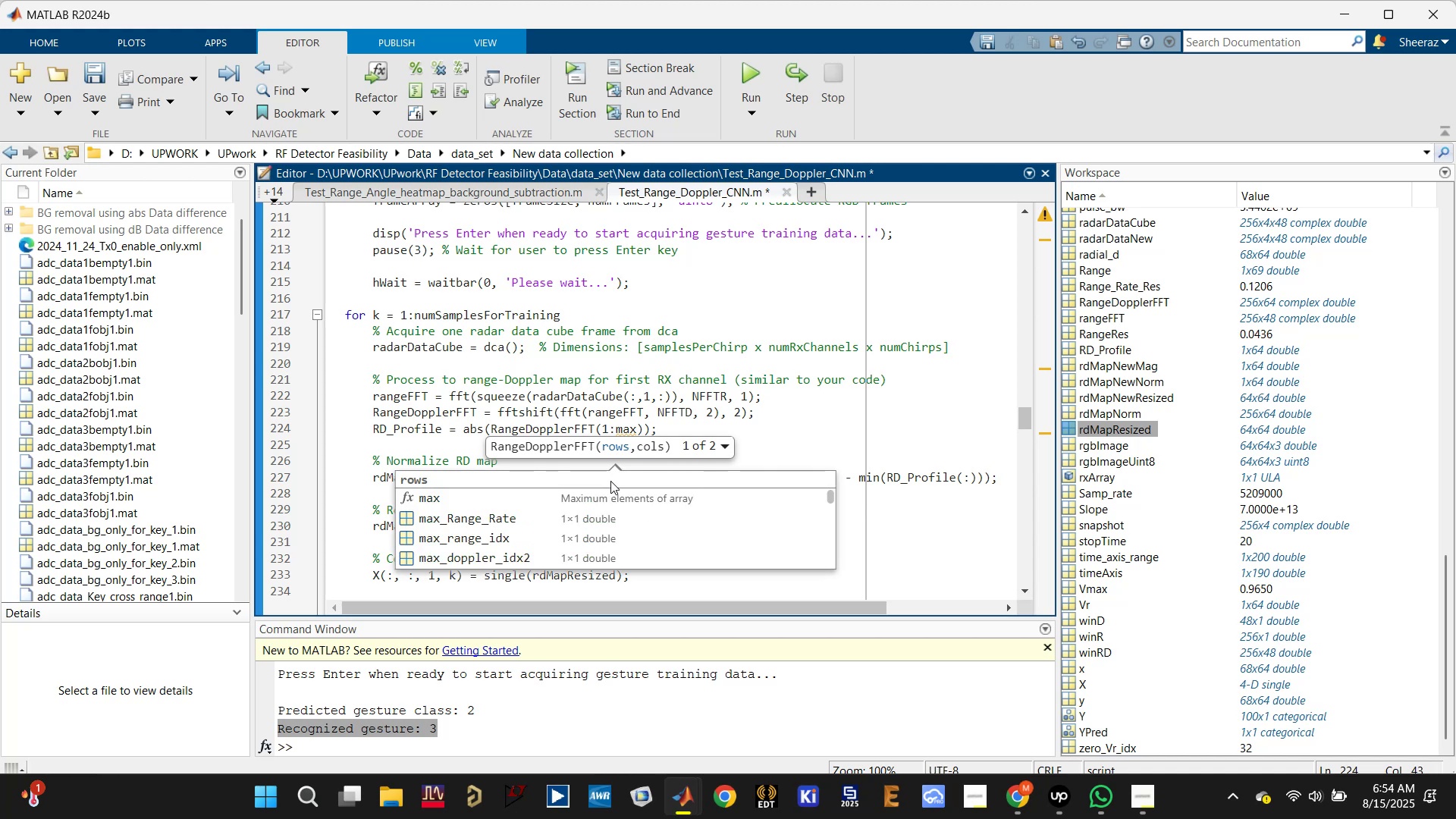 
left_click([542, 535])
 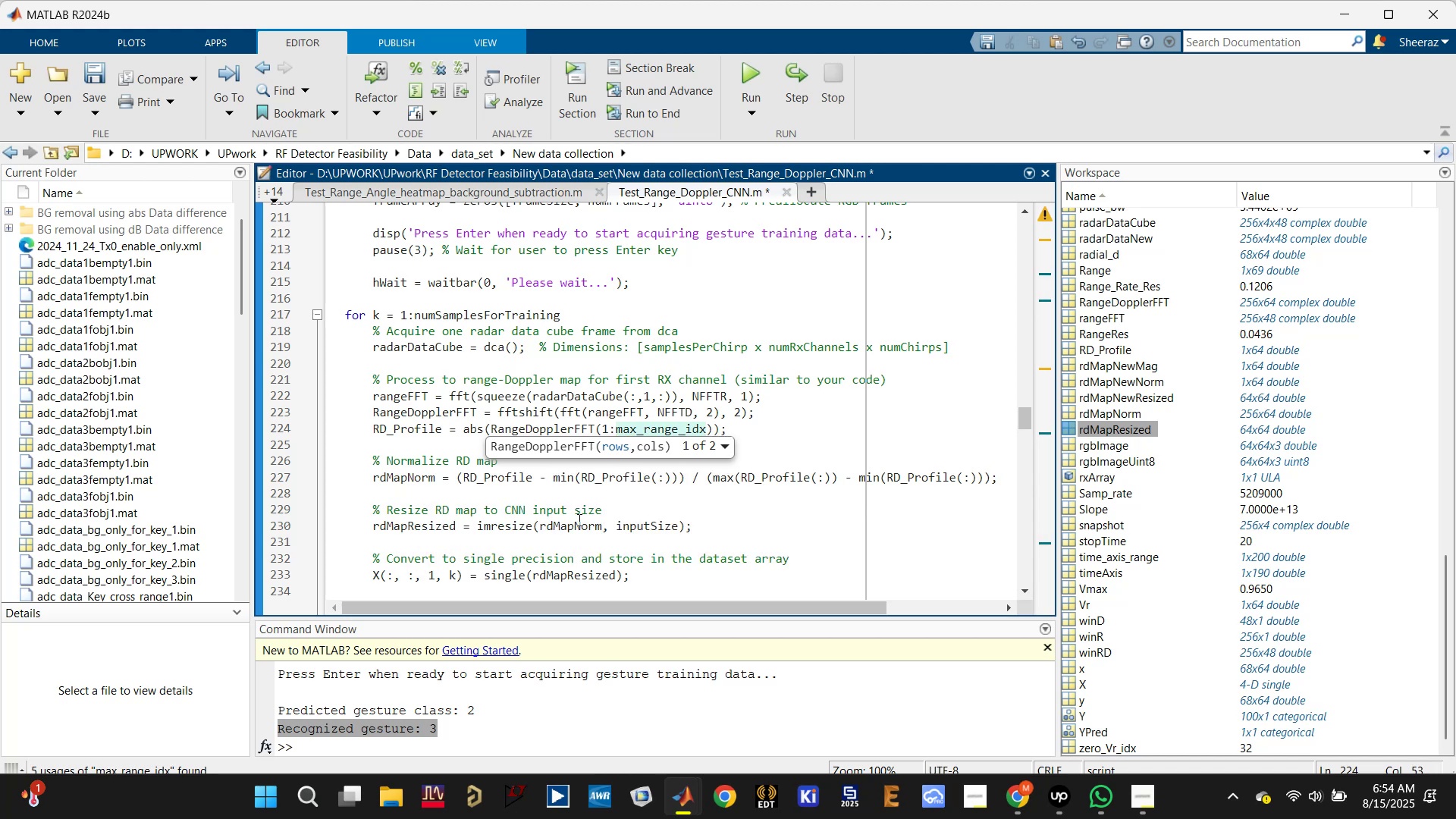 
key(Comma)
 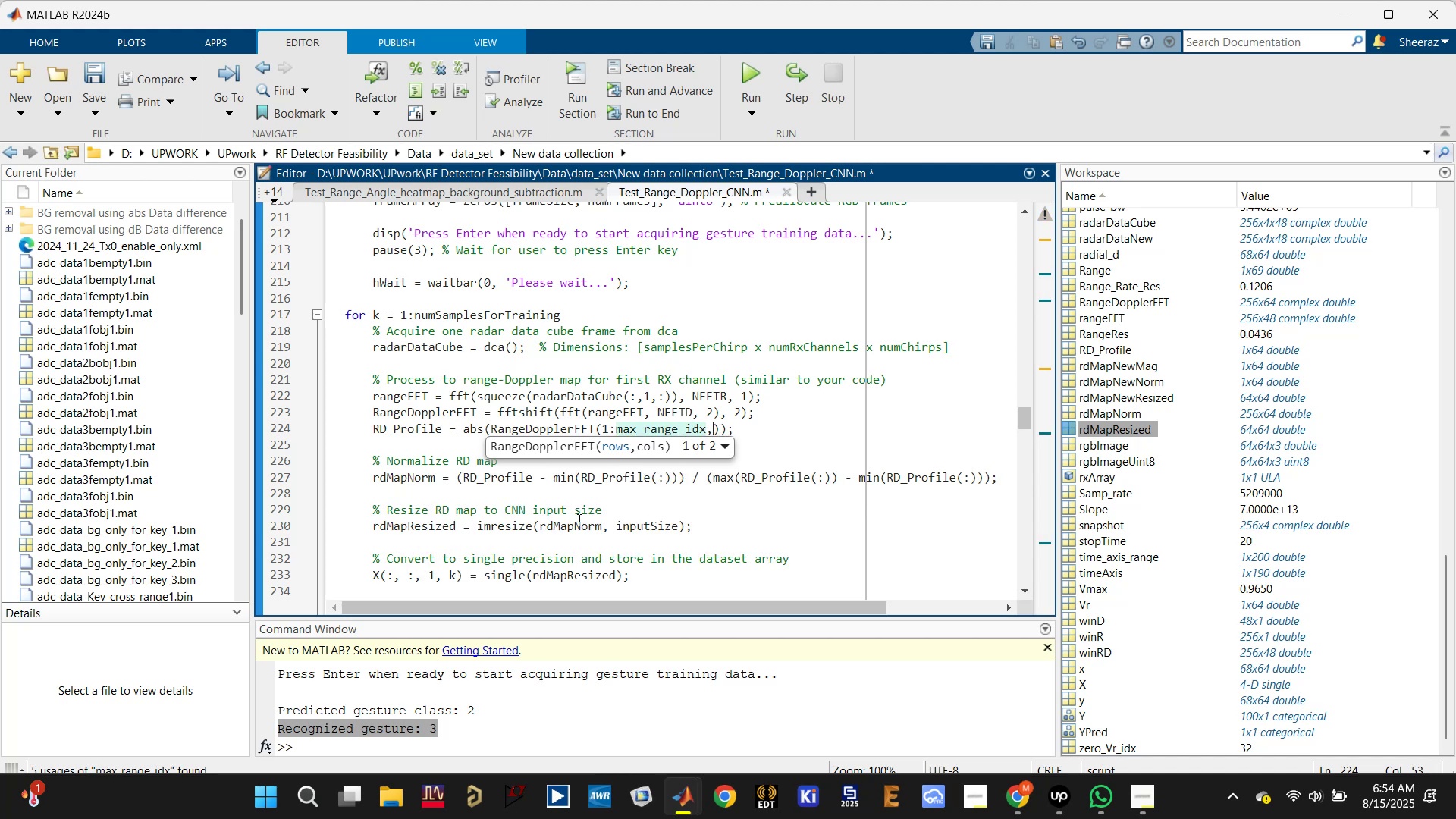 
key(Shift+ShiftLeft)
 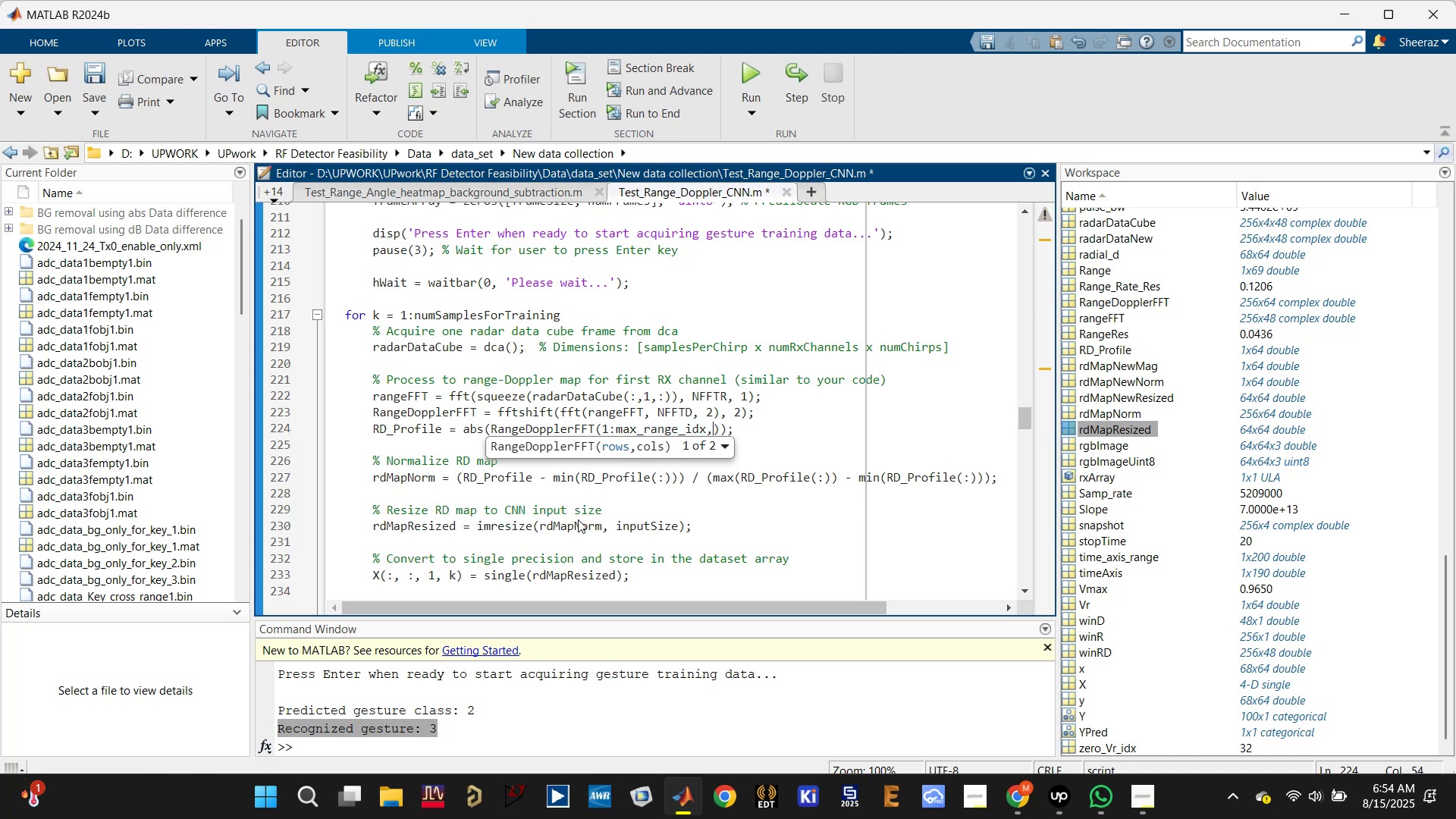 
key(Shift+Semicolon)
 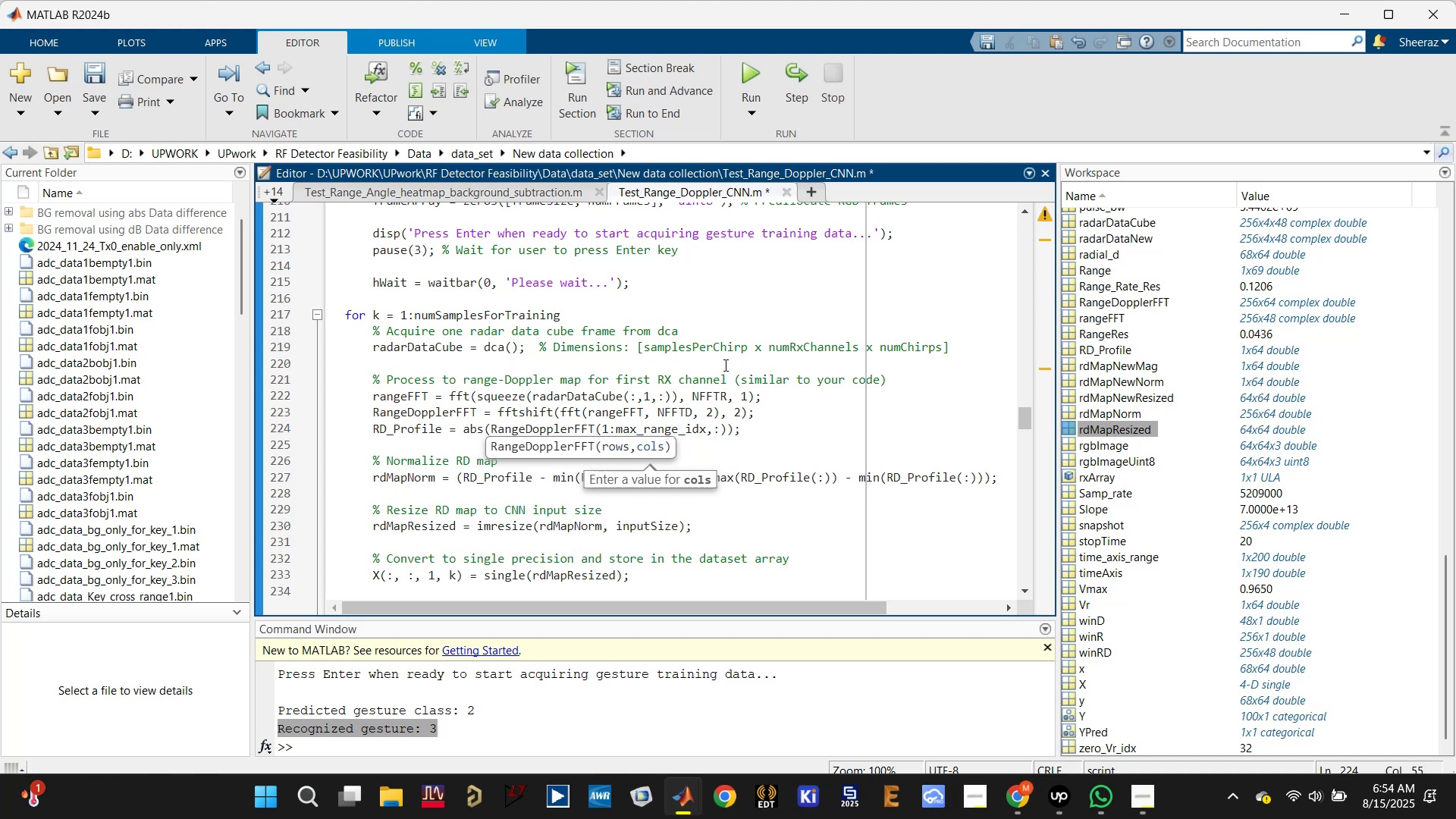 
key(Control+S)
 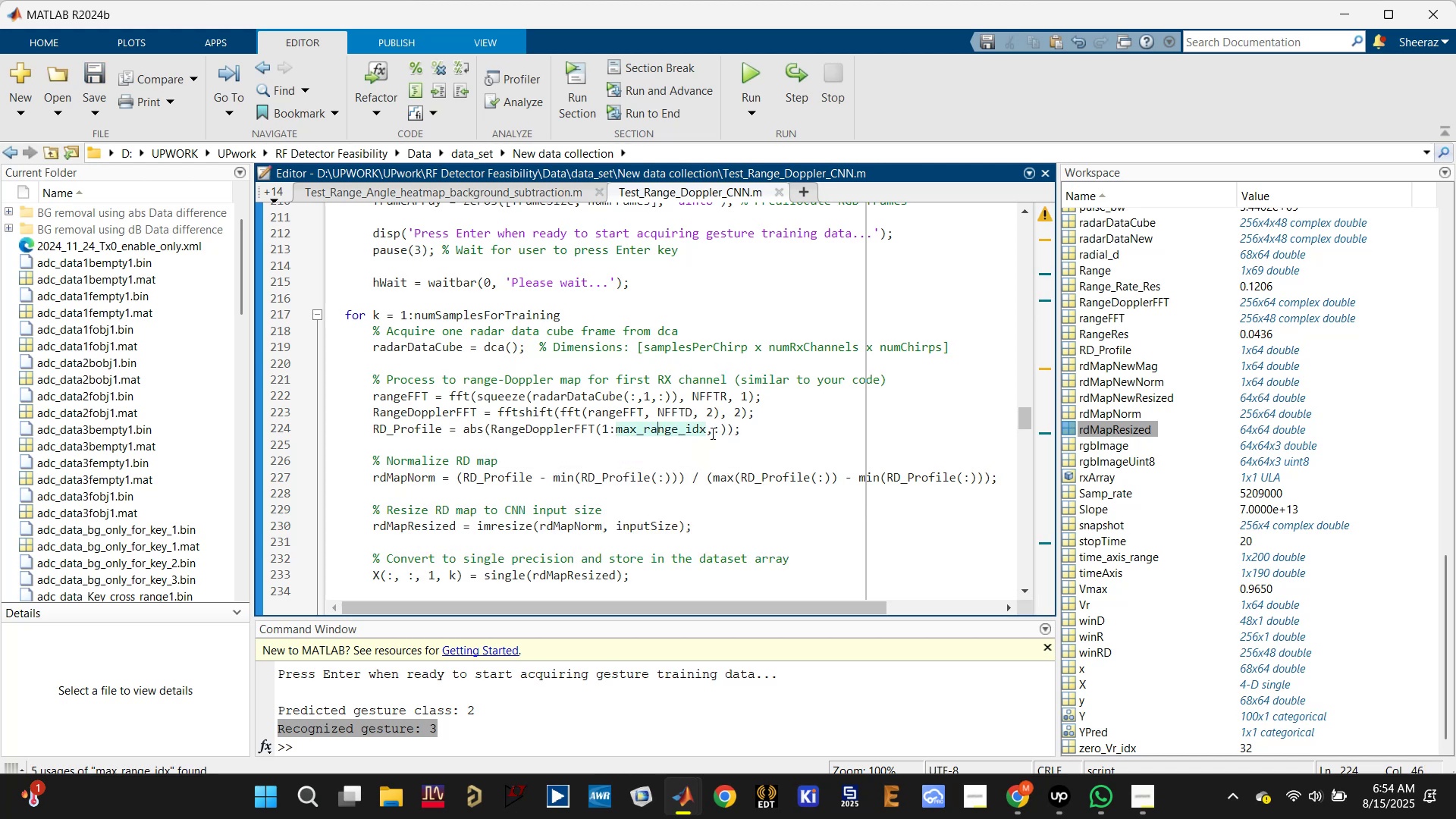 
left_click([742, 427])
 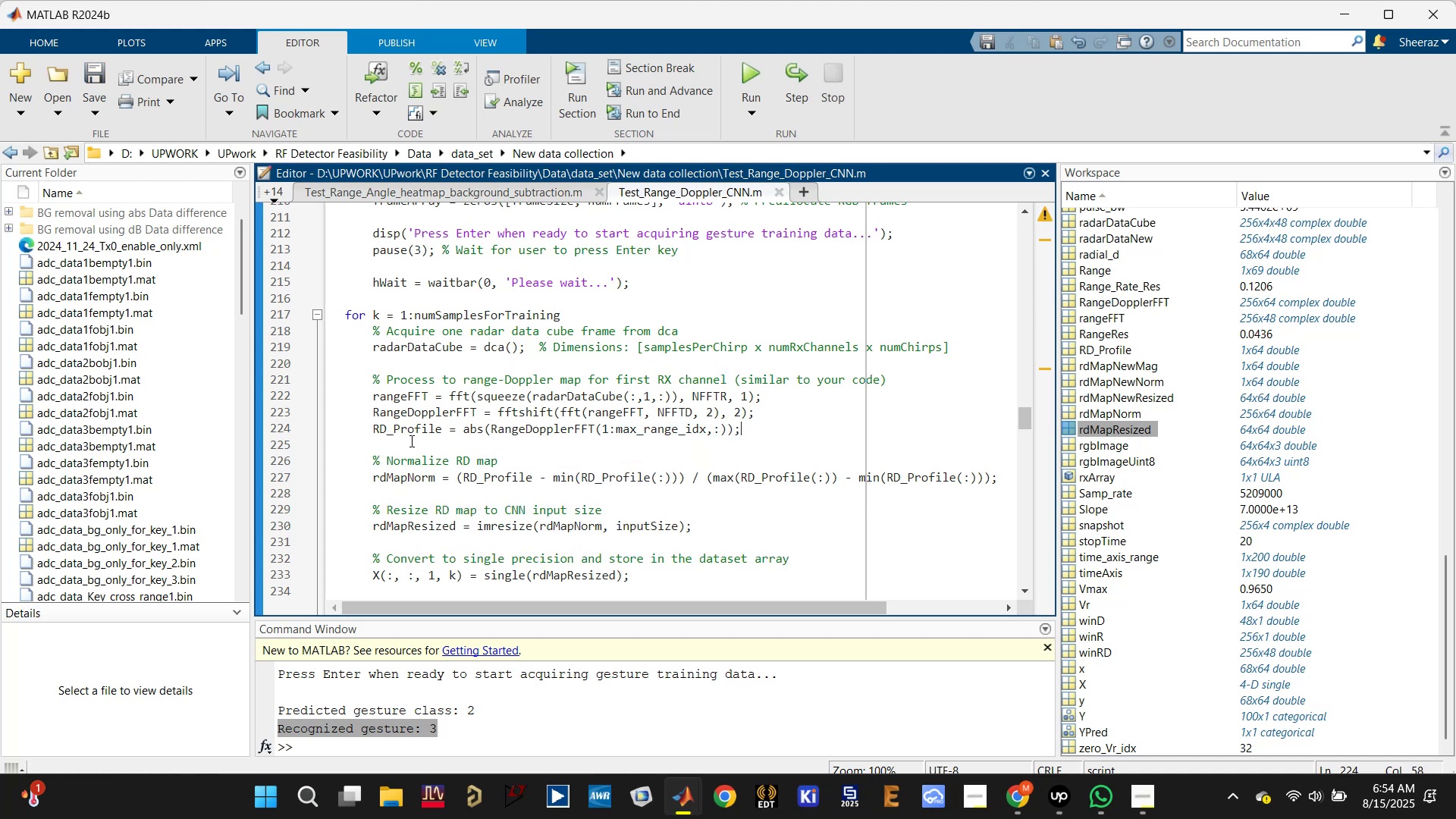 
left_click([405, 430])
 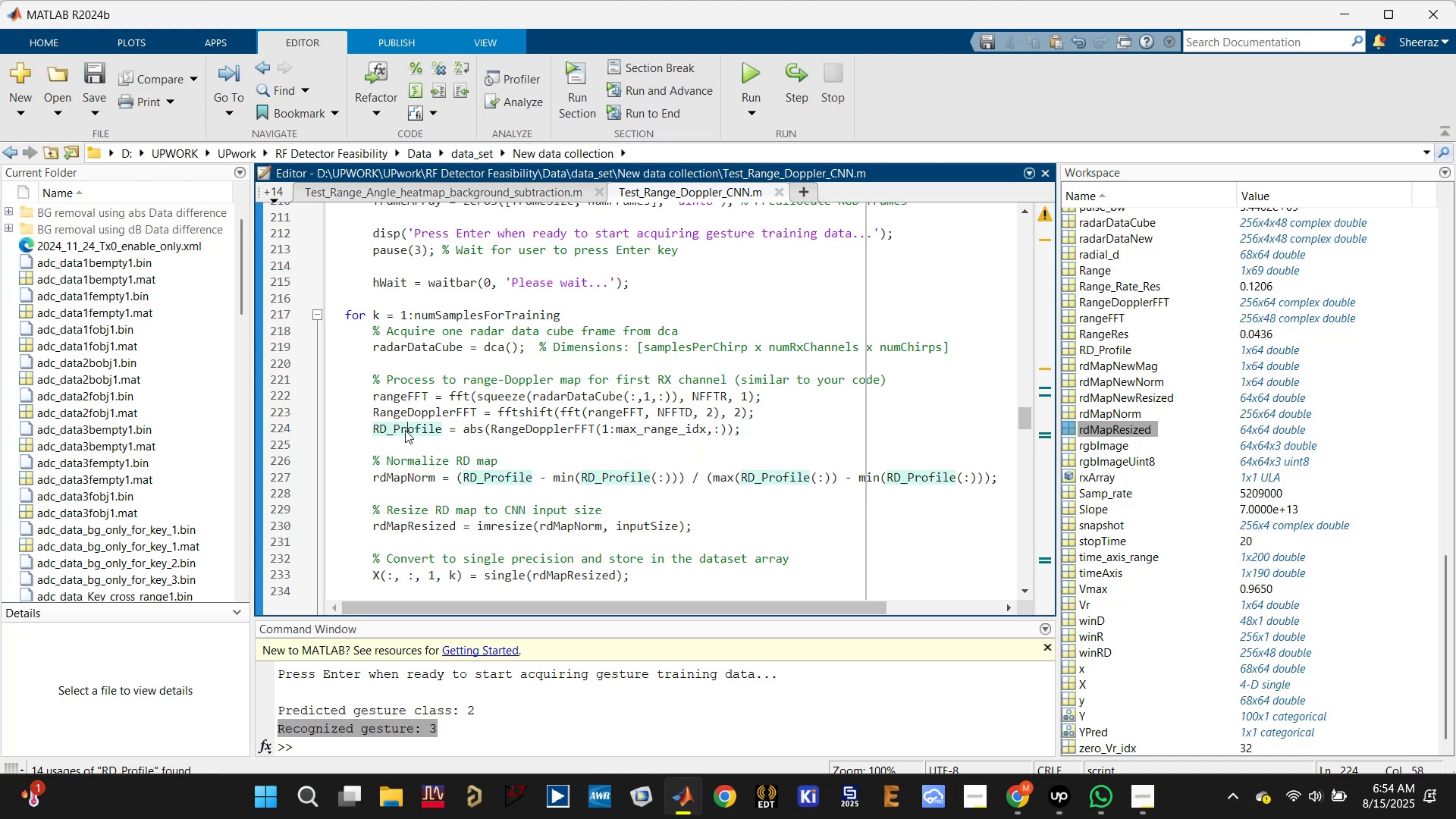 
key(Control+S)
 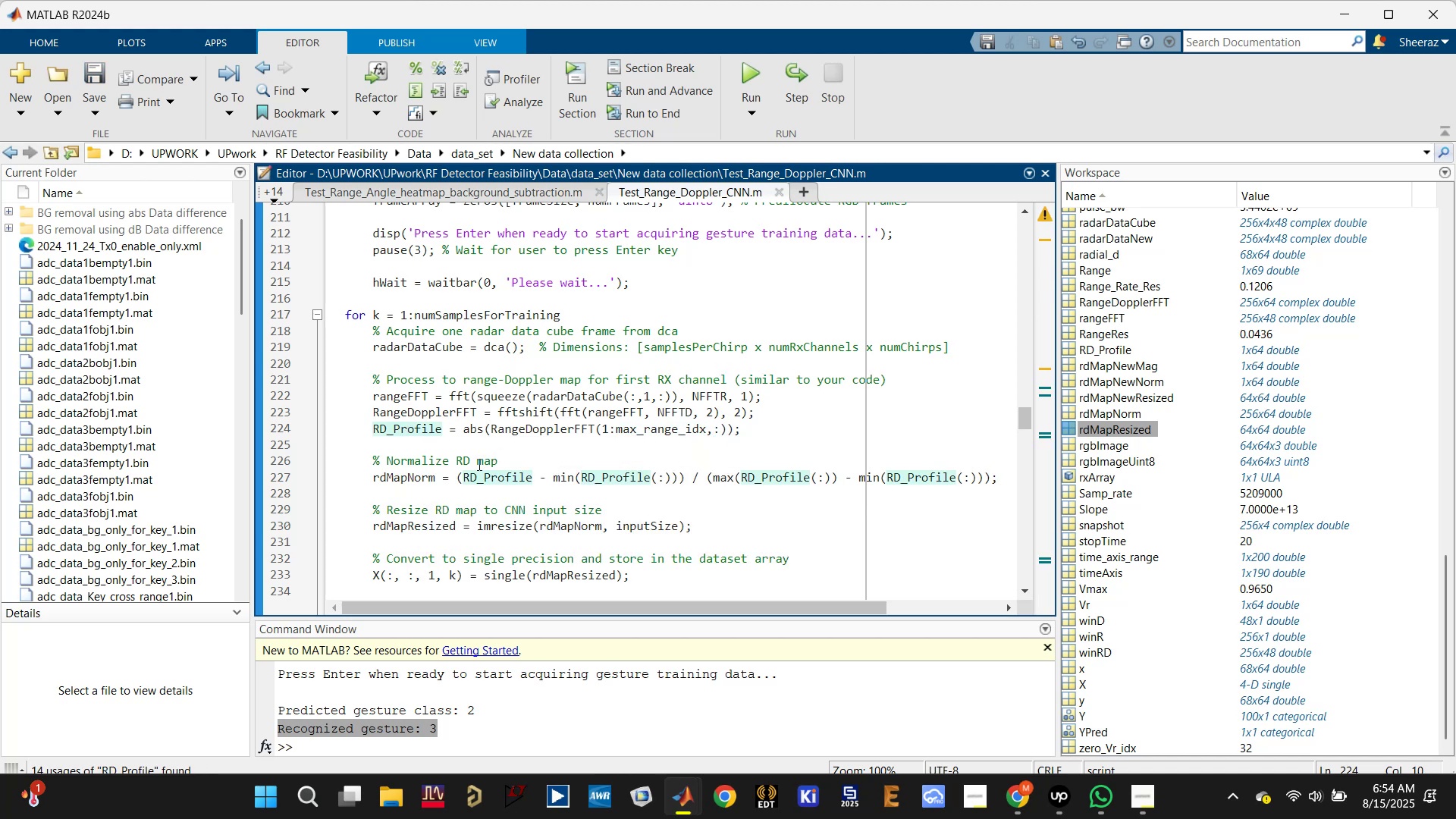 
scroll: coordinate [508, 486], scroll_direction: up, amount: 7.0
 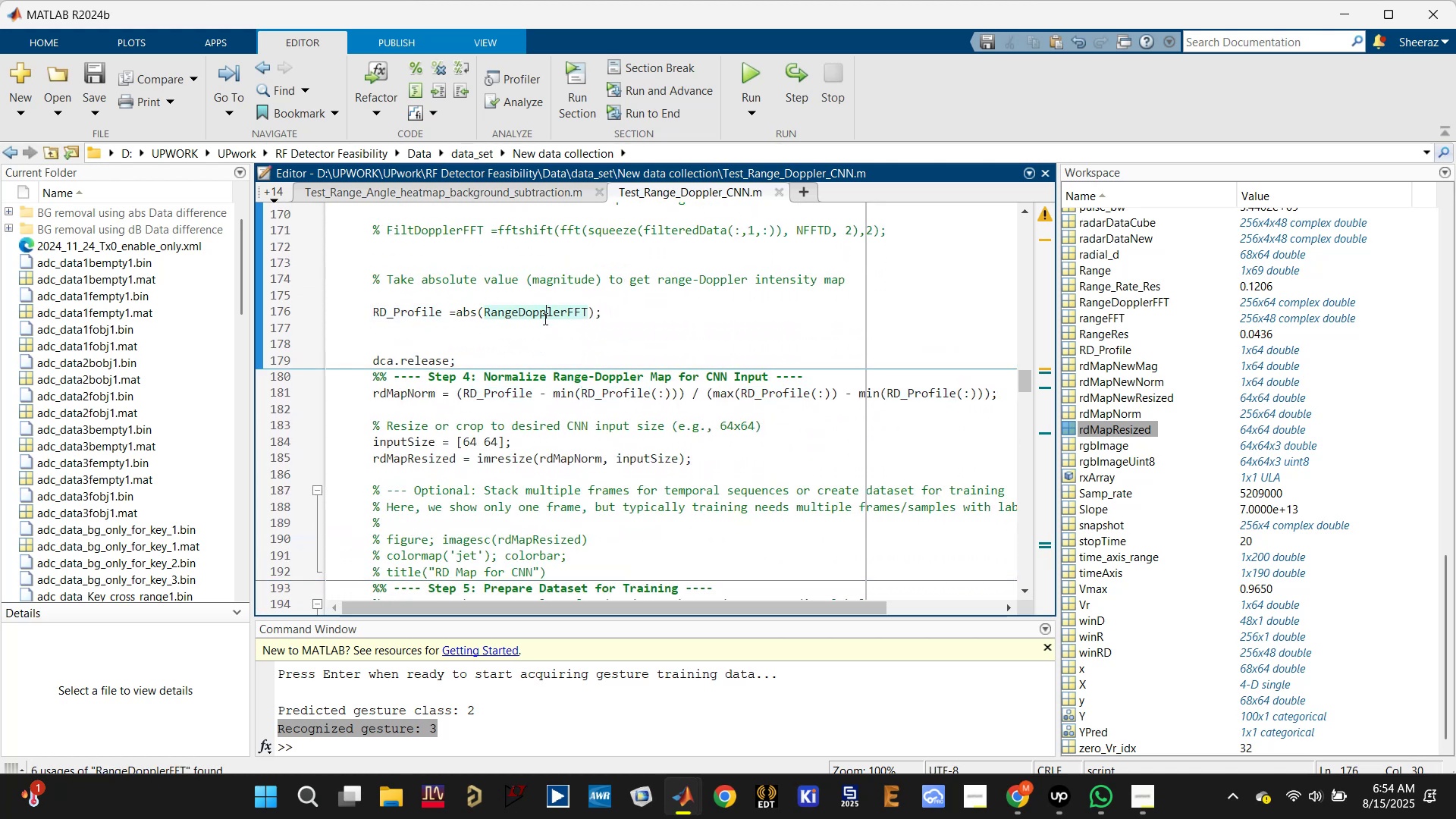 
left_click([417, 307])
 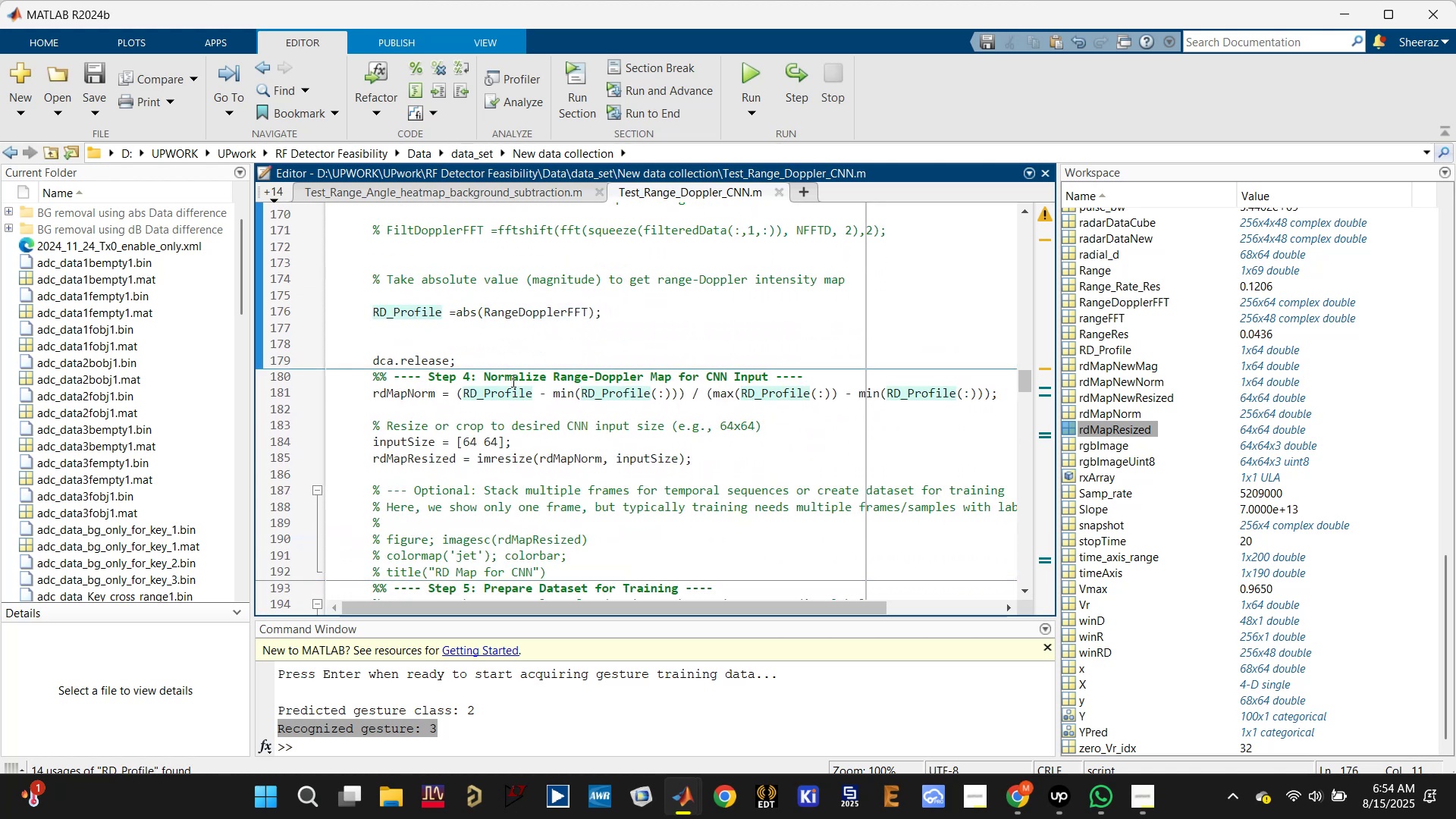 
scroll: coordinate [500, 397], scroll_direction: up, amount: 5.0
 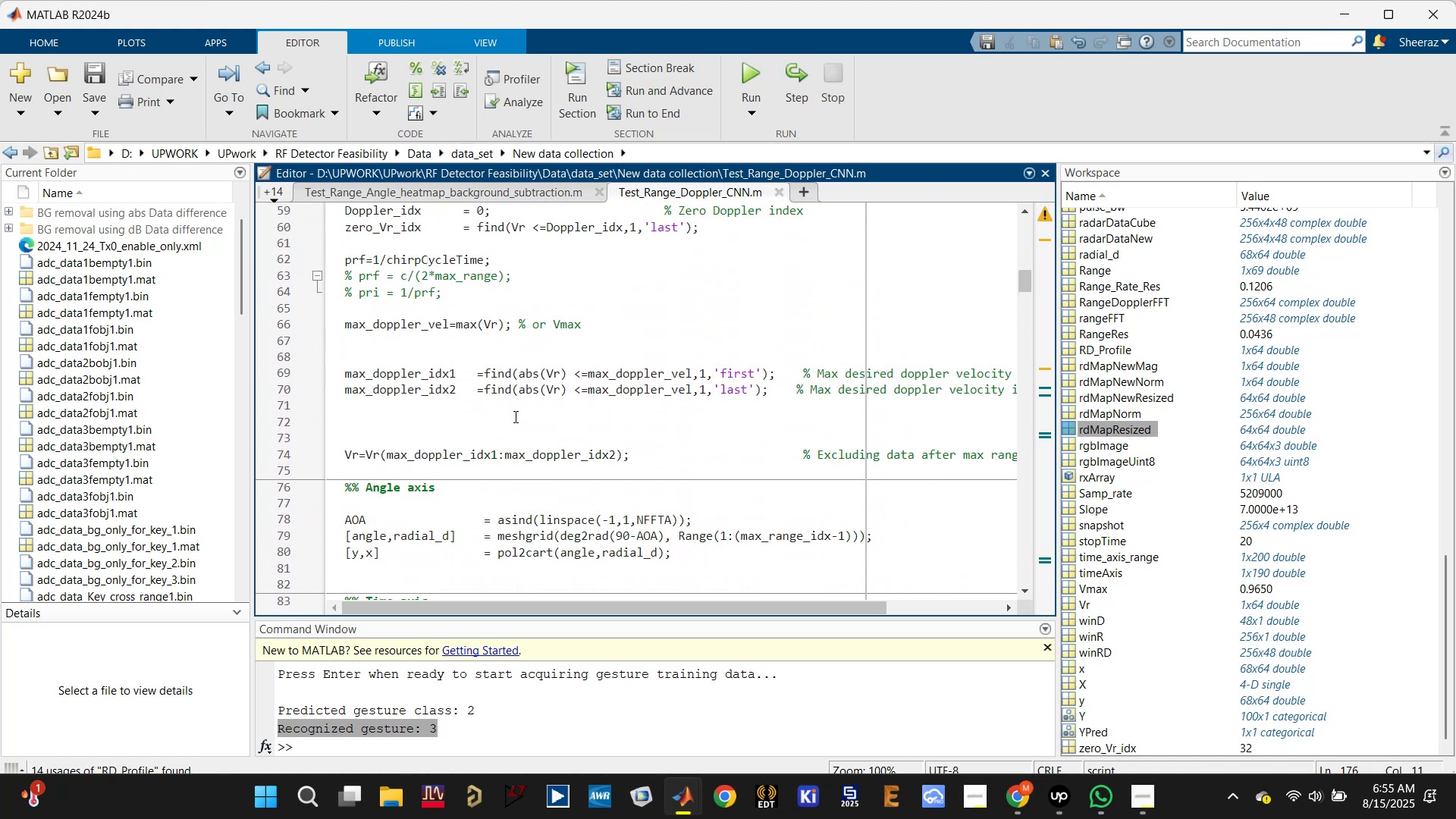 
scroll: coordinate [662, 422], scroll_direction: down, amount: 24.0
 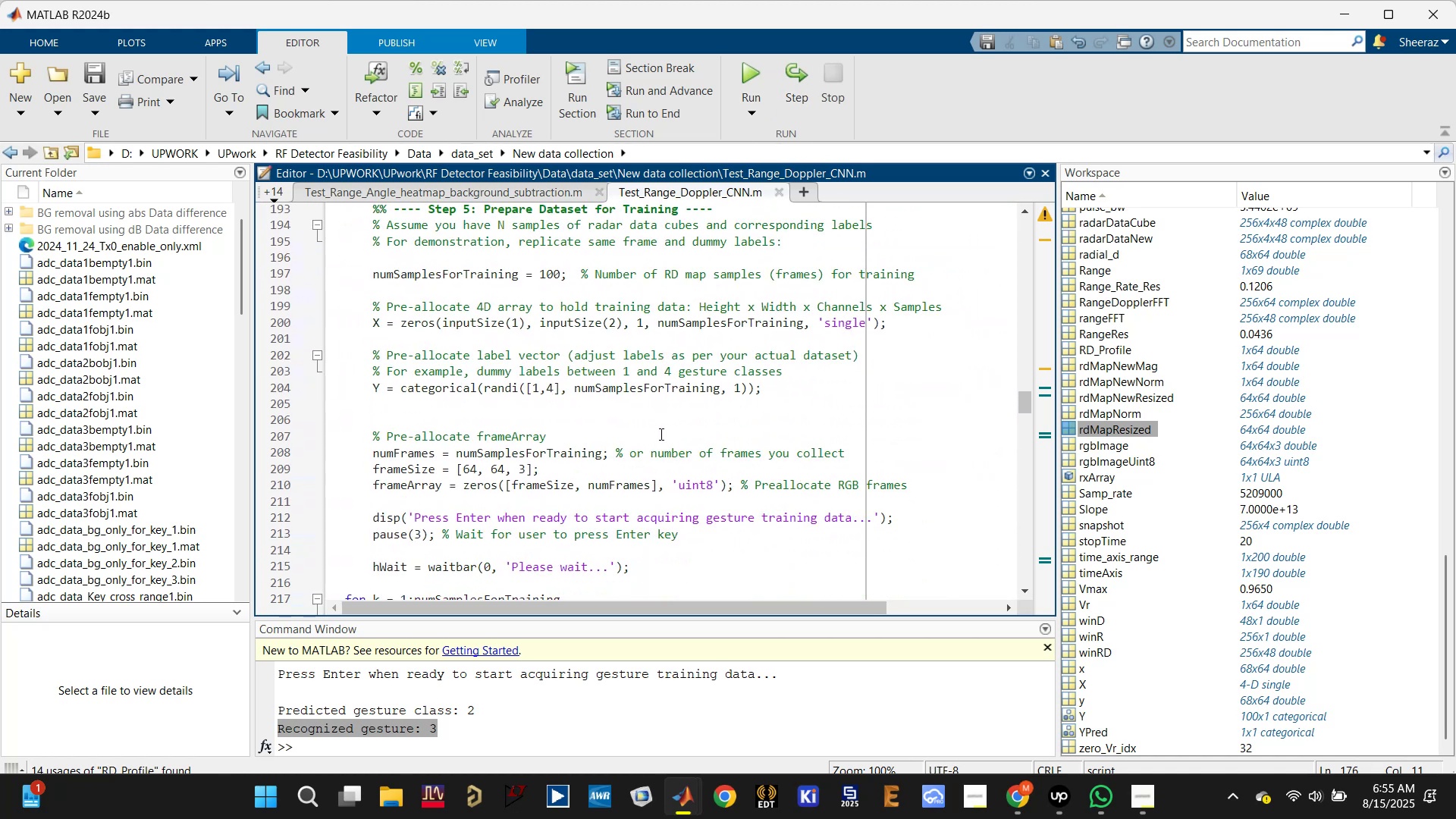 
scroll: coordinate [657, 445], scroll_direction: down, amount: 3.0
 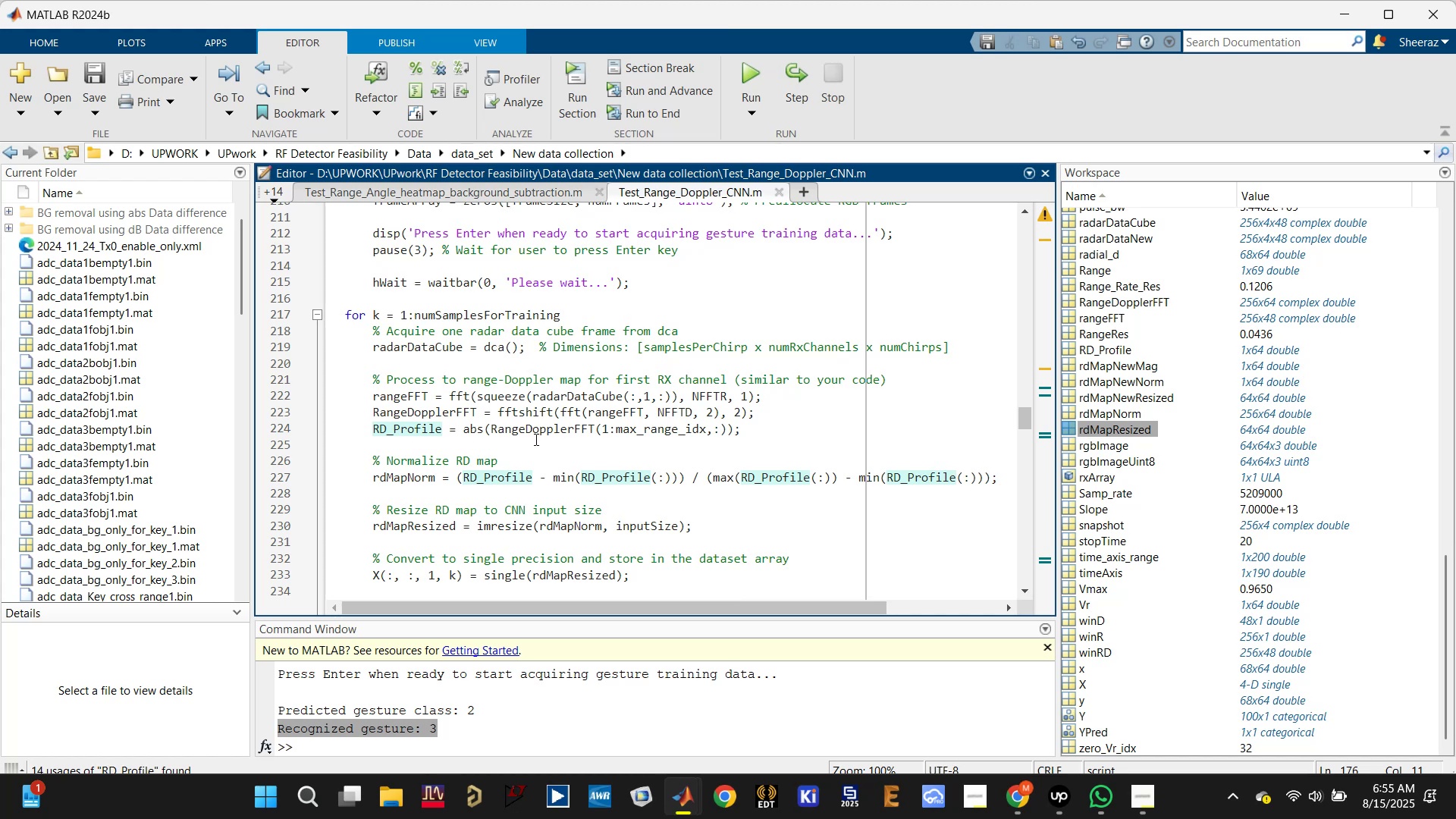 
left_click_drag(start_coordinate=[594, 430], to_coordinate=[724, 426])
 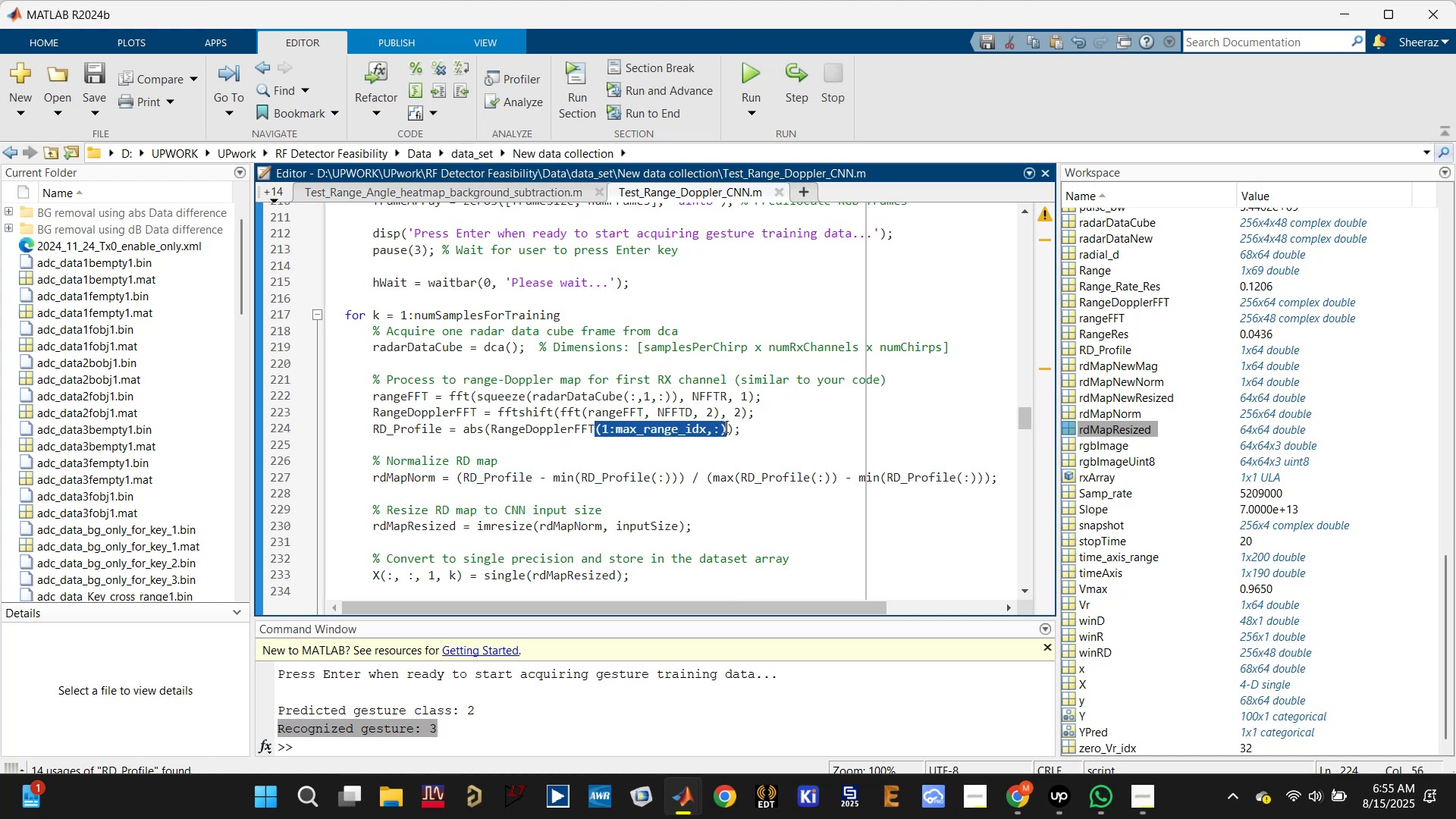 
key(Control+C)
 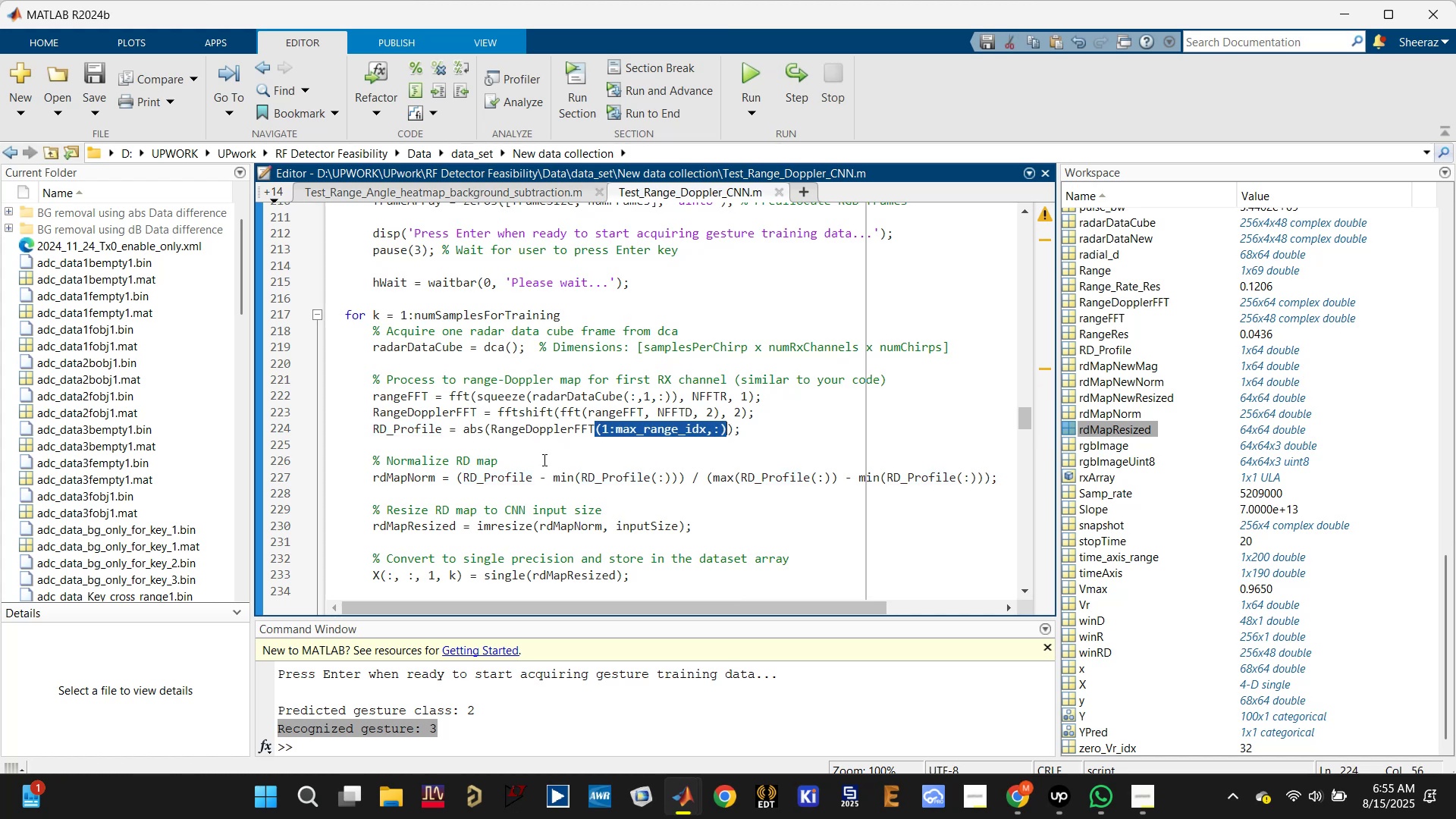 
left_click([422, 425])
 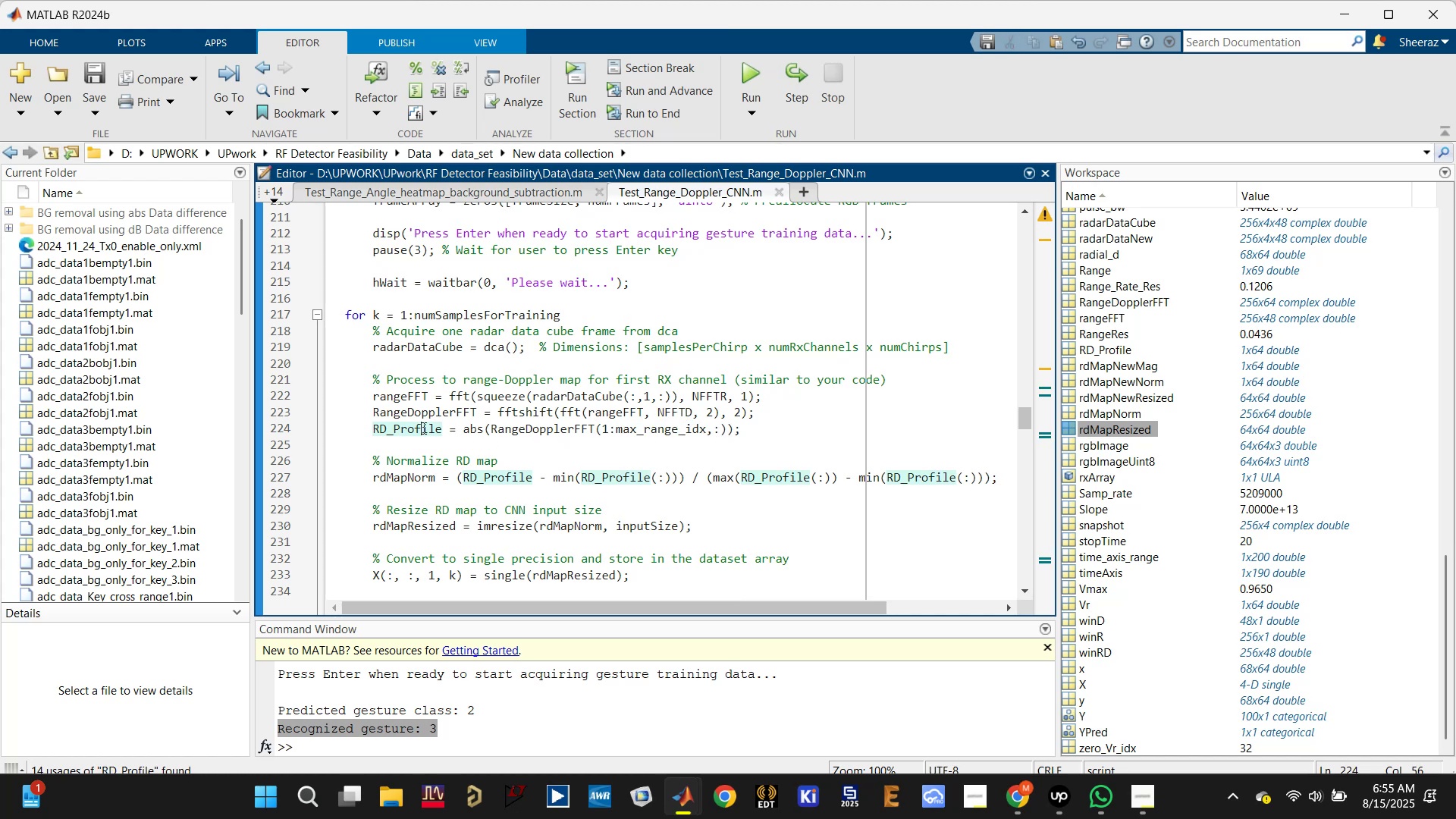 
scroll: coordinate [491, 457], scroll_direction: down, amount: 9.0
 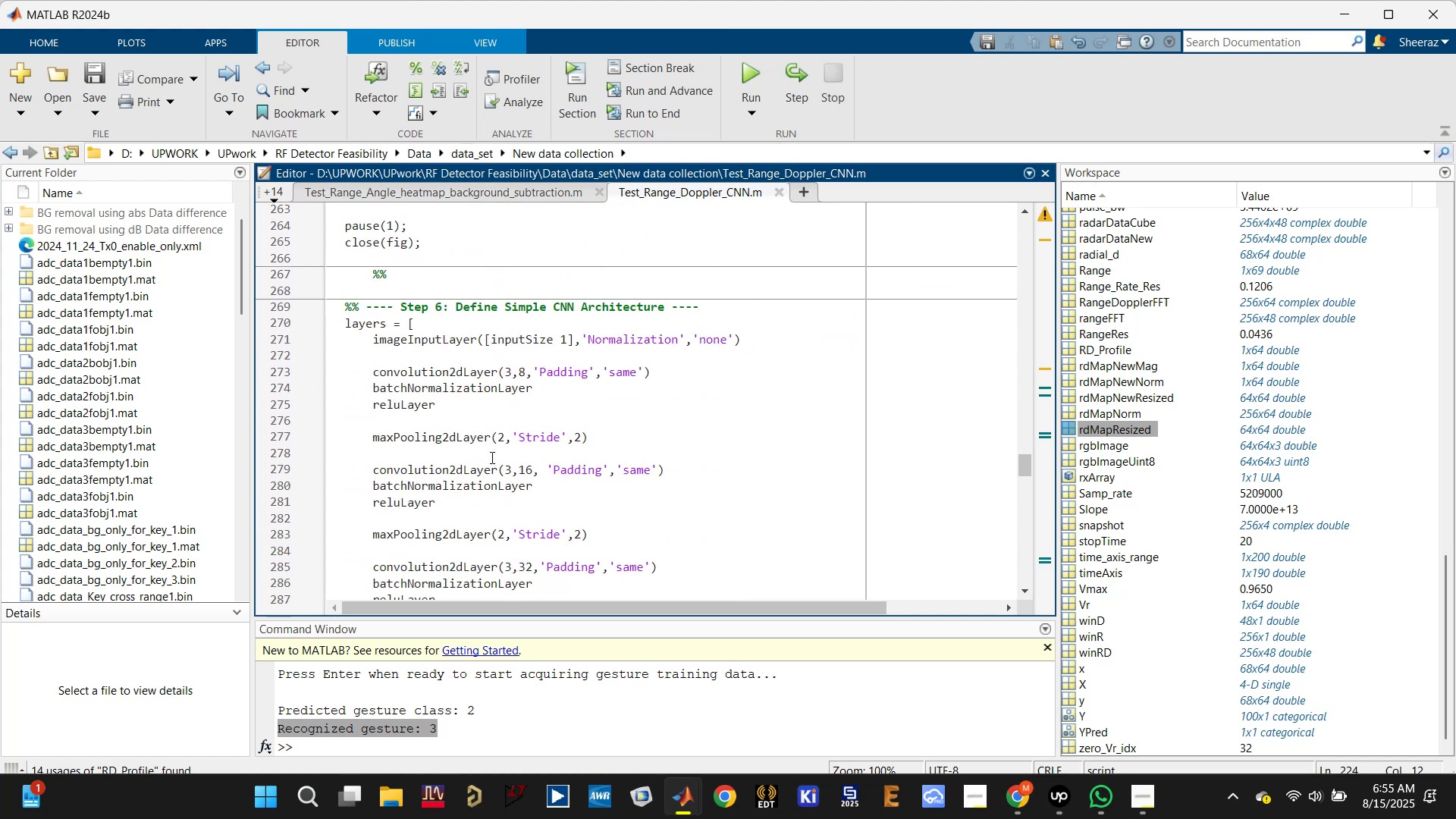 
scroll: coordinate [491, 457], scroll_direction: up, amount: 5.0
 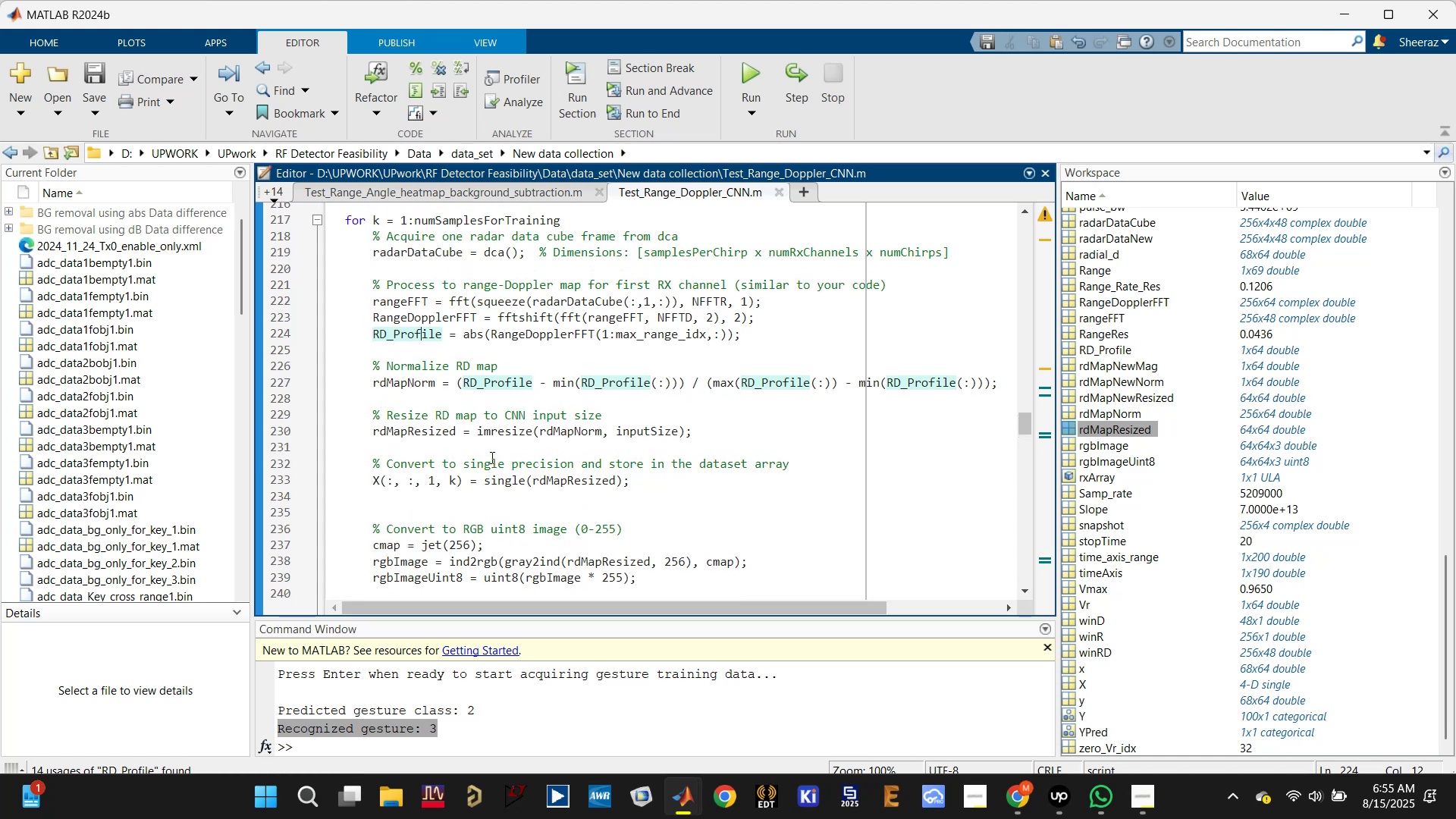 
scroll: coordinate [491, 457], scroll_direction: down, amount: 5.0
 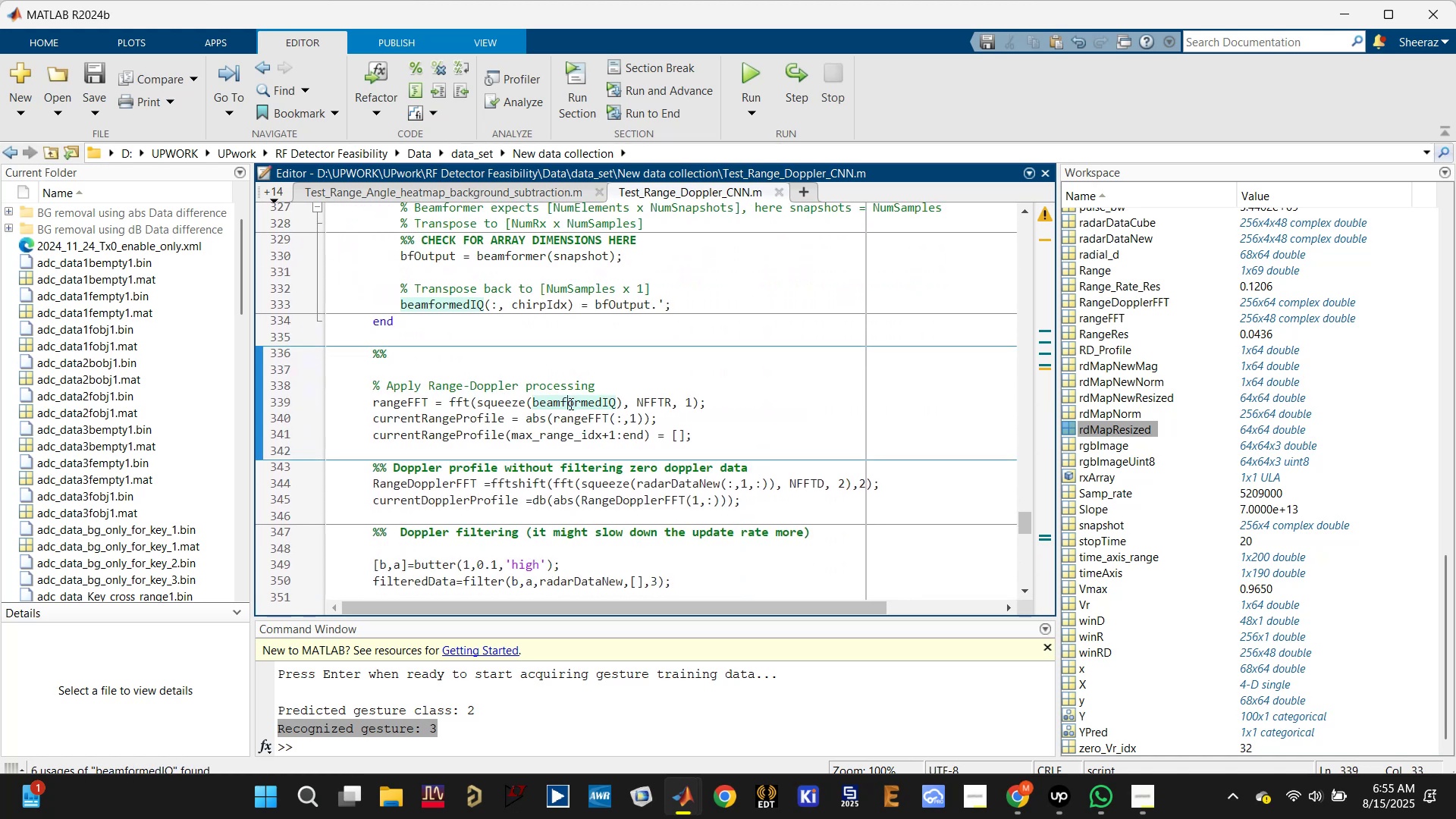 
left_click([571, 416])
 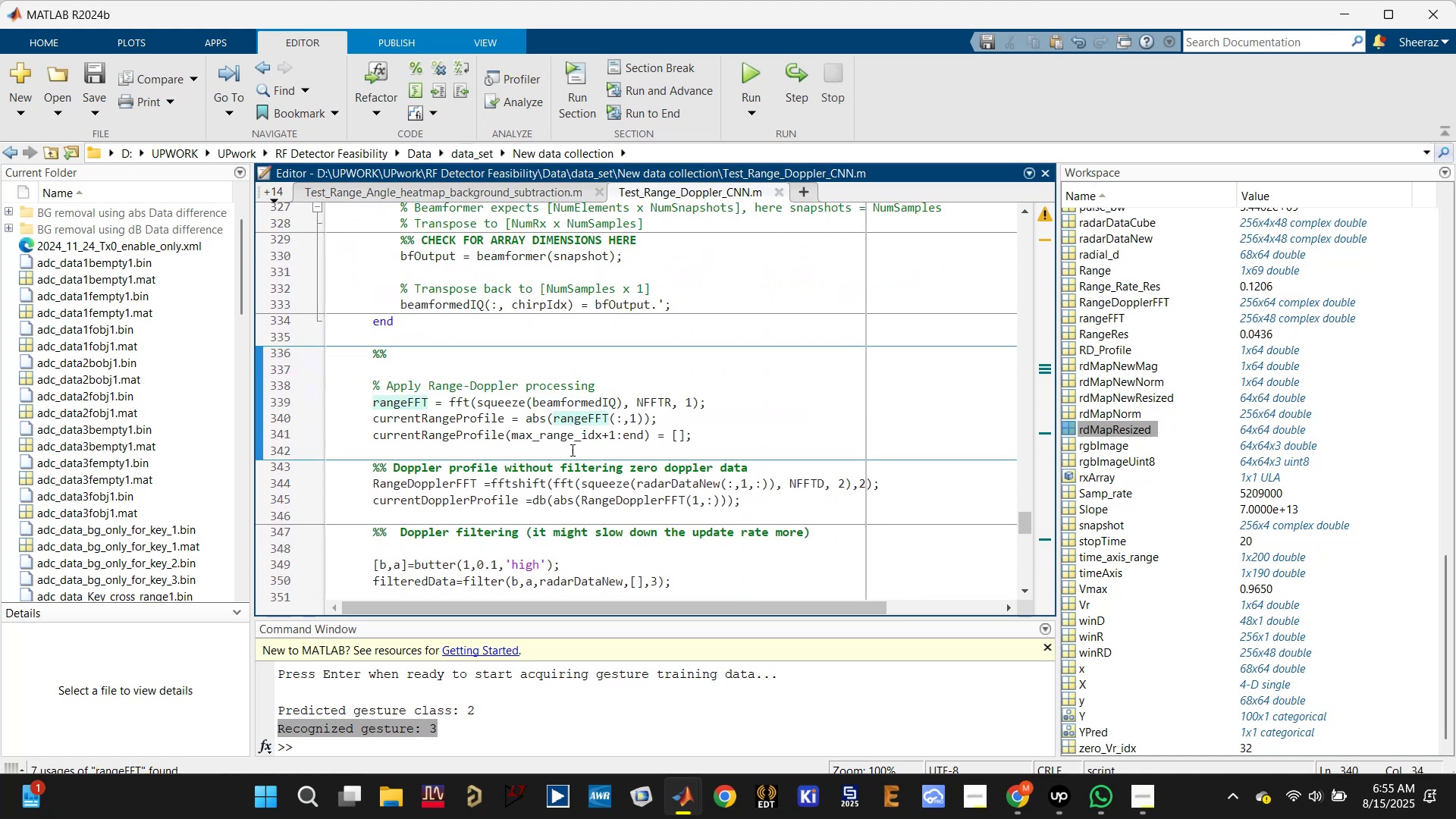 
left_click([577, 435])
 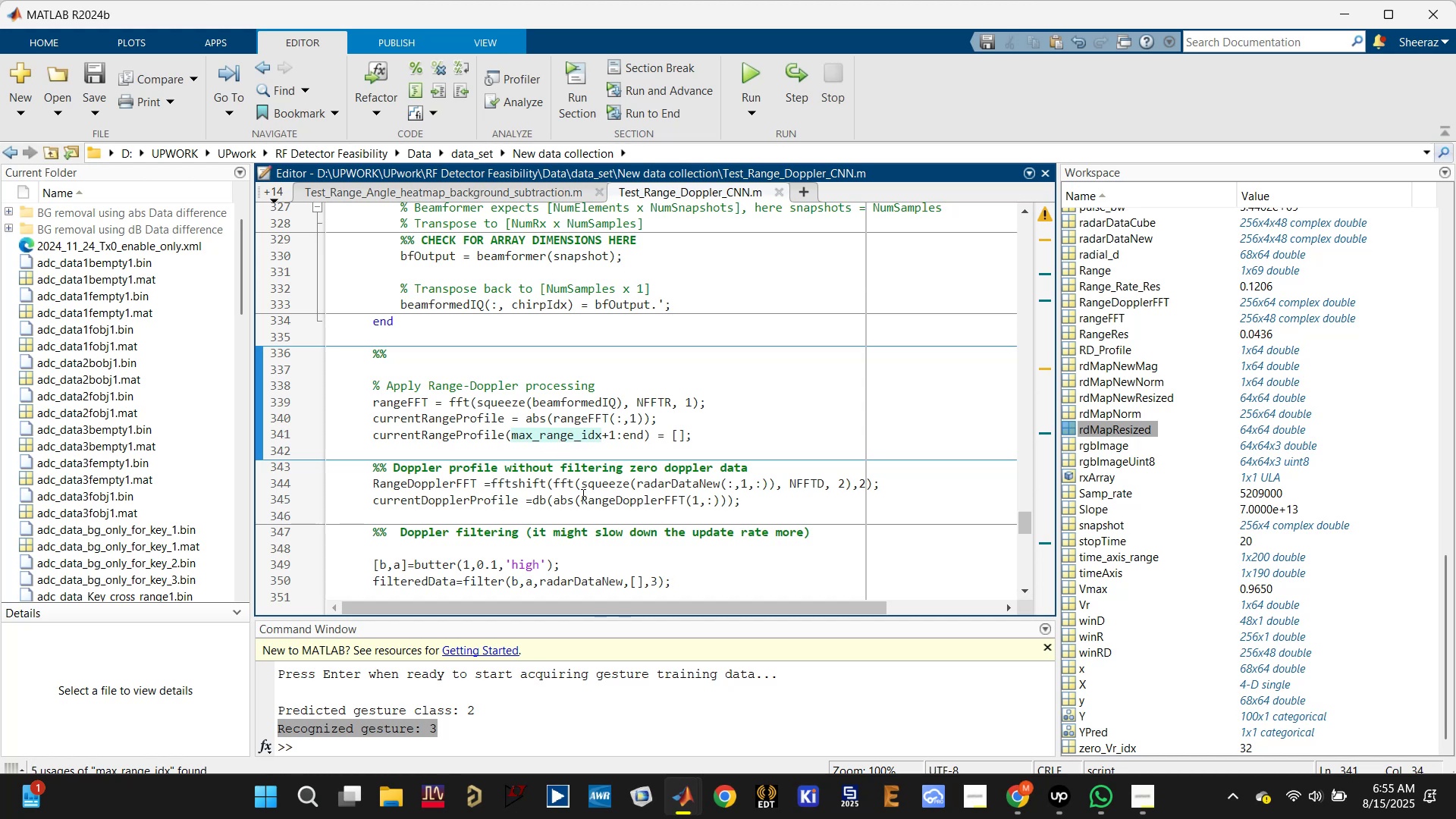 
left_click([601, 500])
 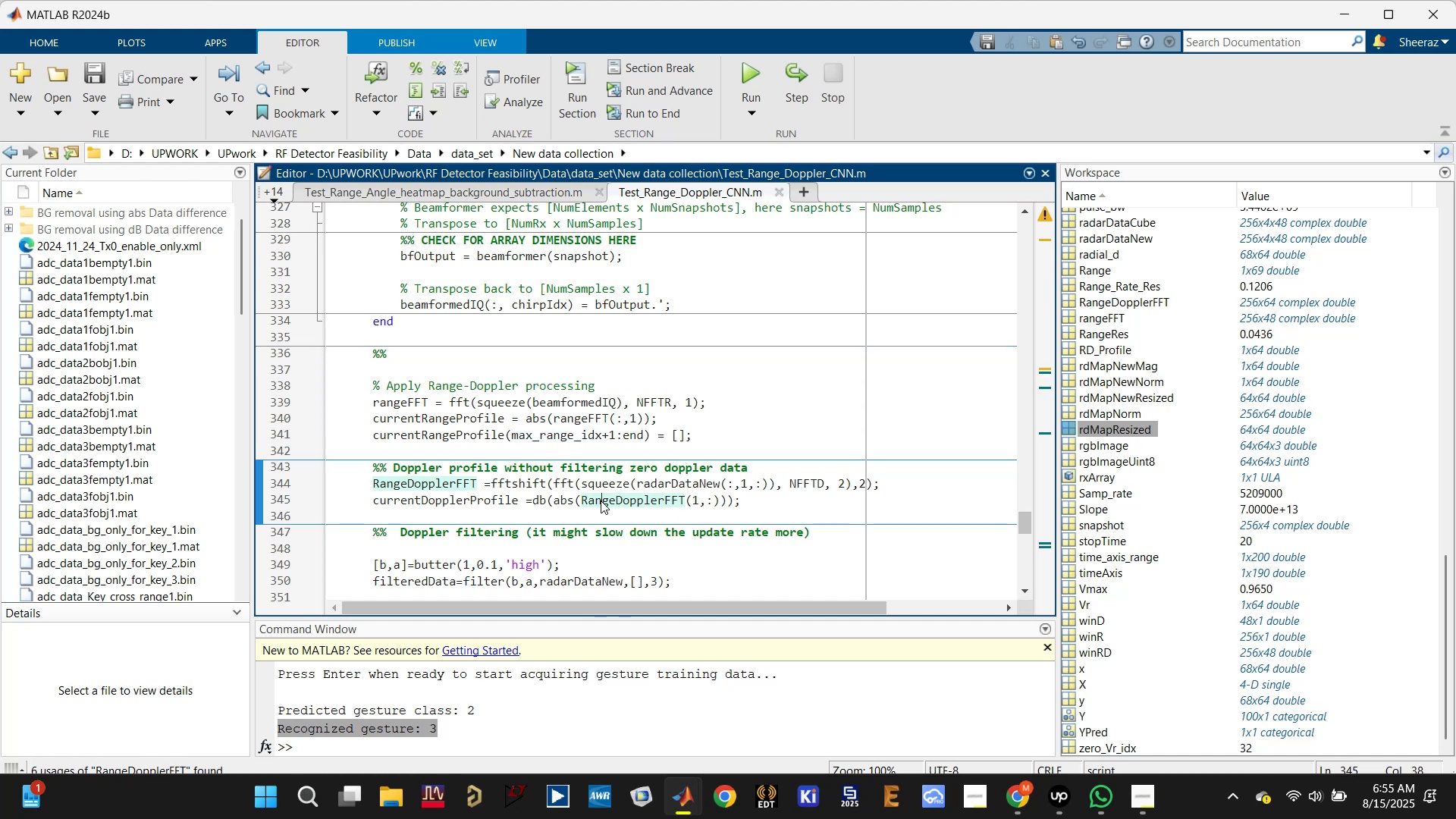 
scroll: coordinate [600, 499], scroll_direction: down, amount: 3.0
 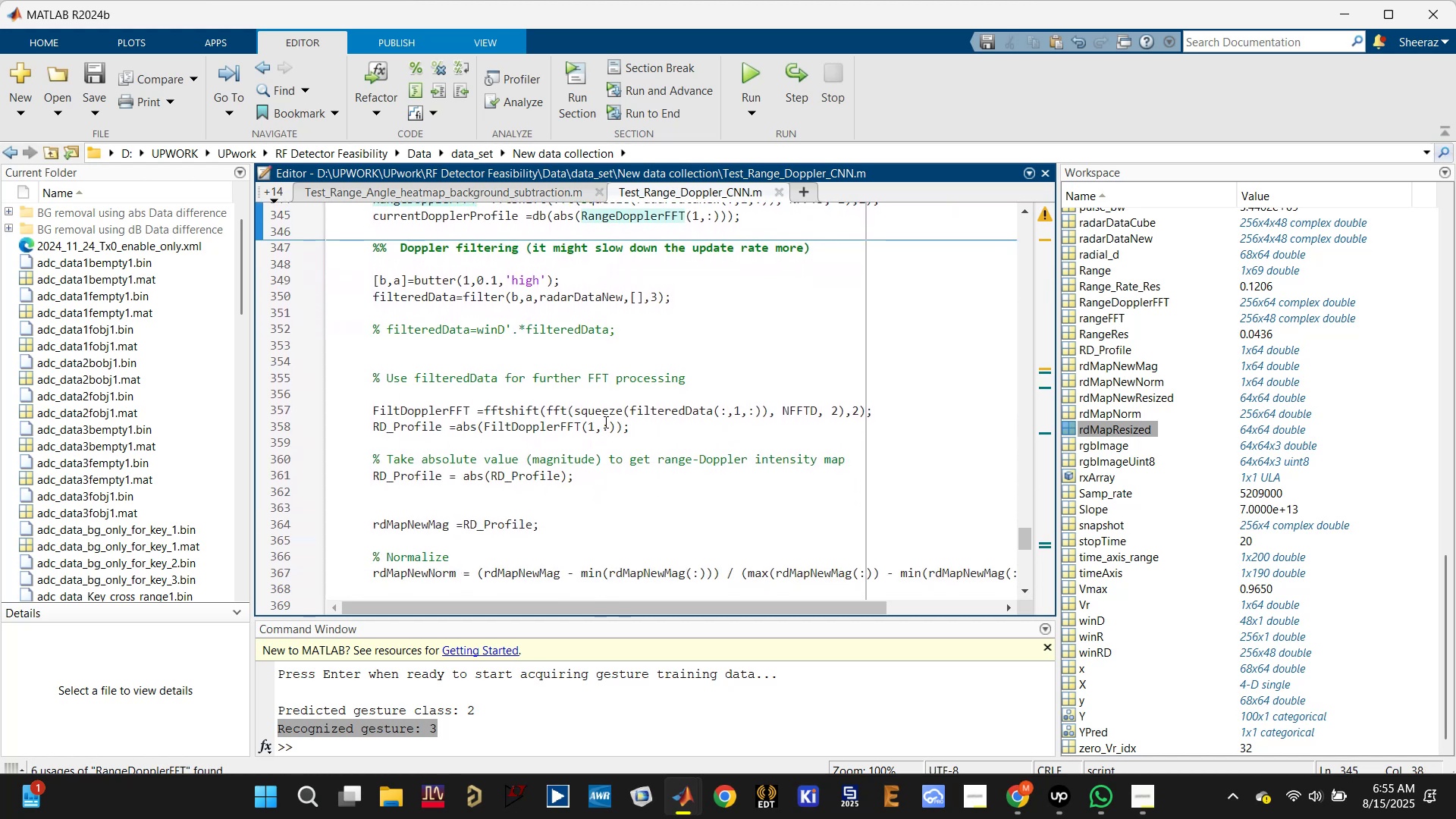 
left_click([541, 428])
 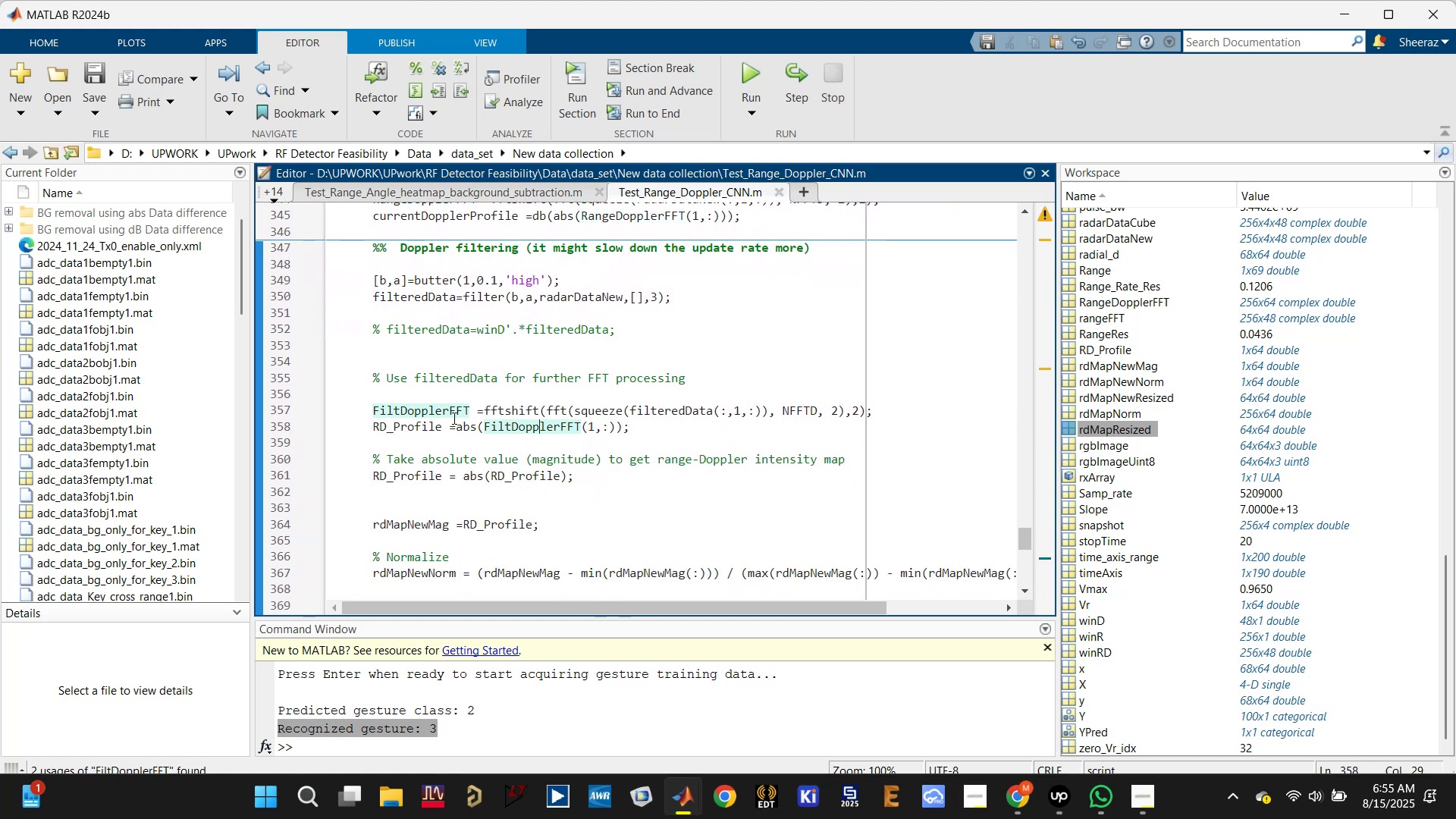 
left_click([692, 411])
 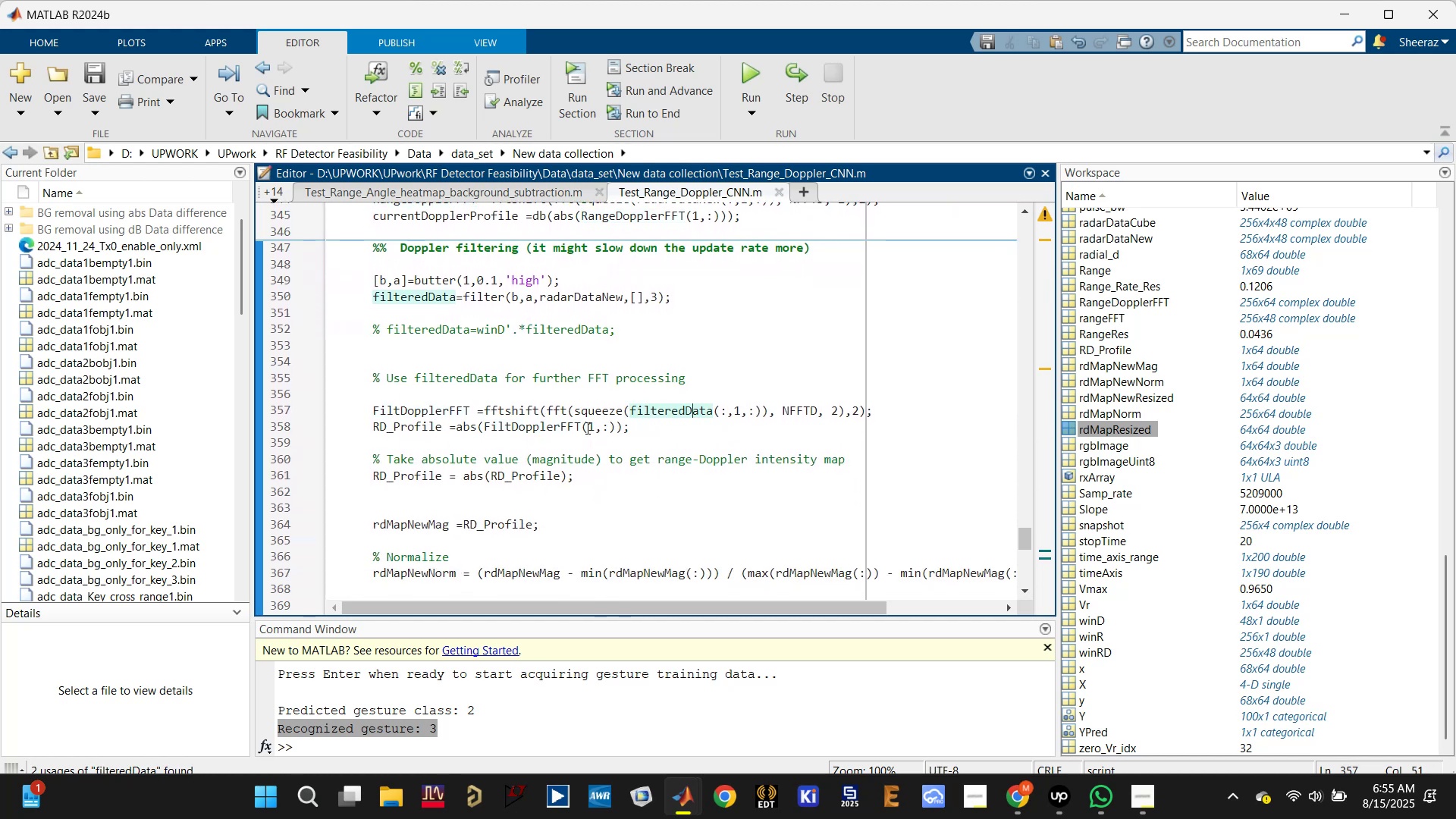 
left_click_drag(start_coordinate=[583, 428], to_coordinate=[614, 428])
 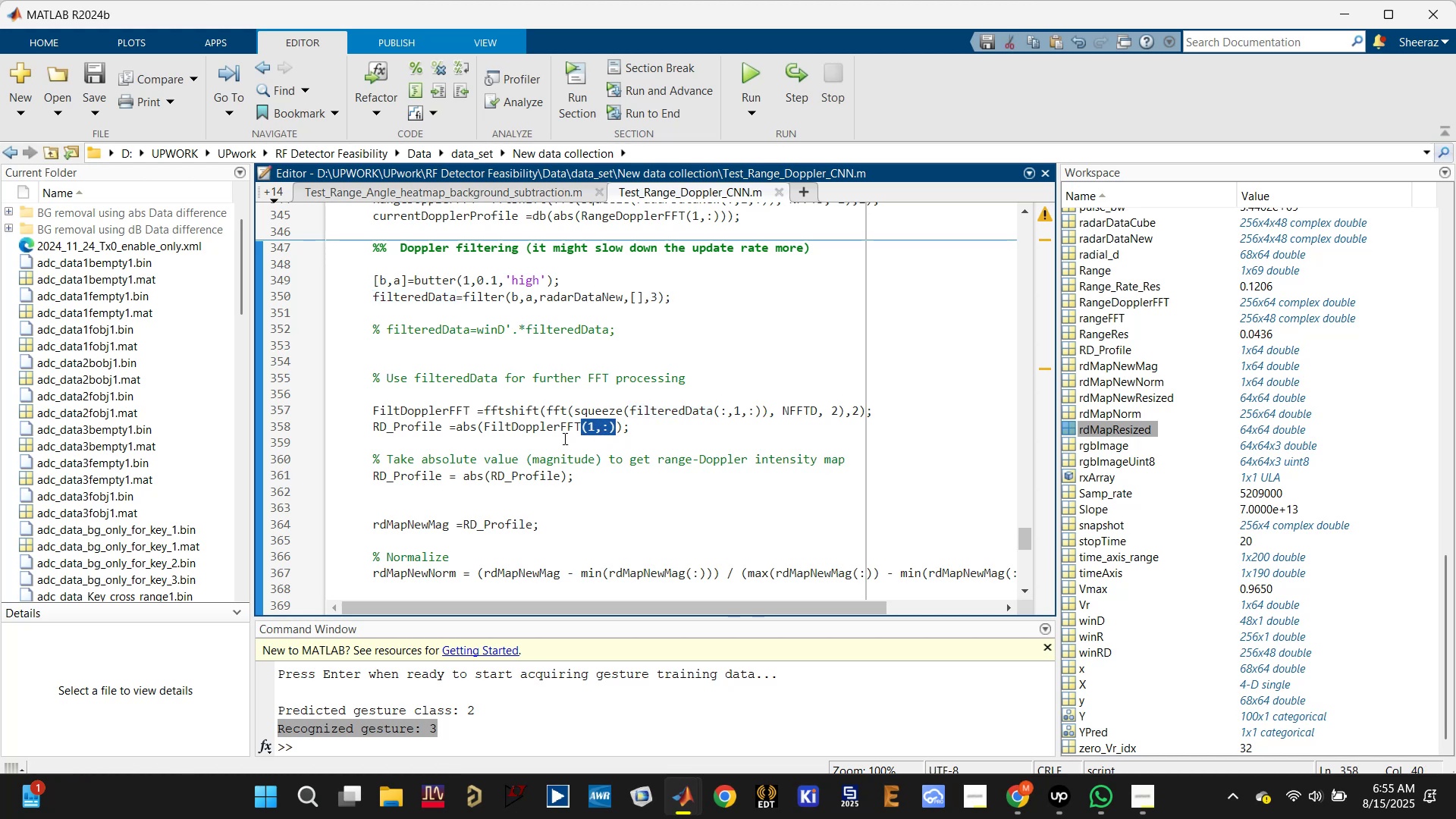 
key(Control+V)
 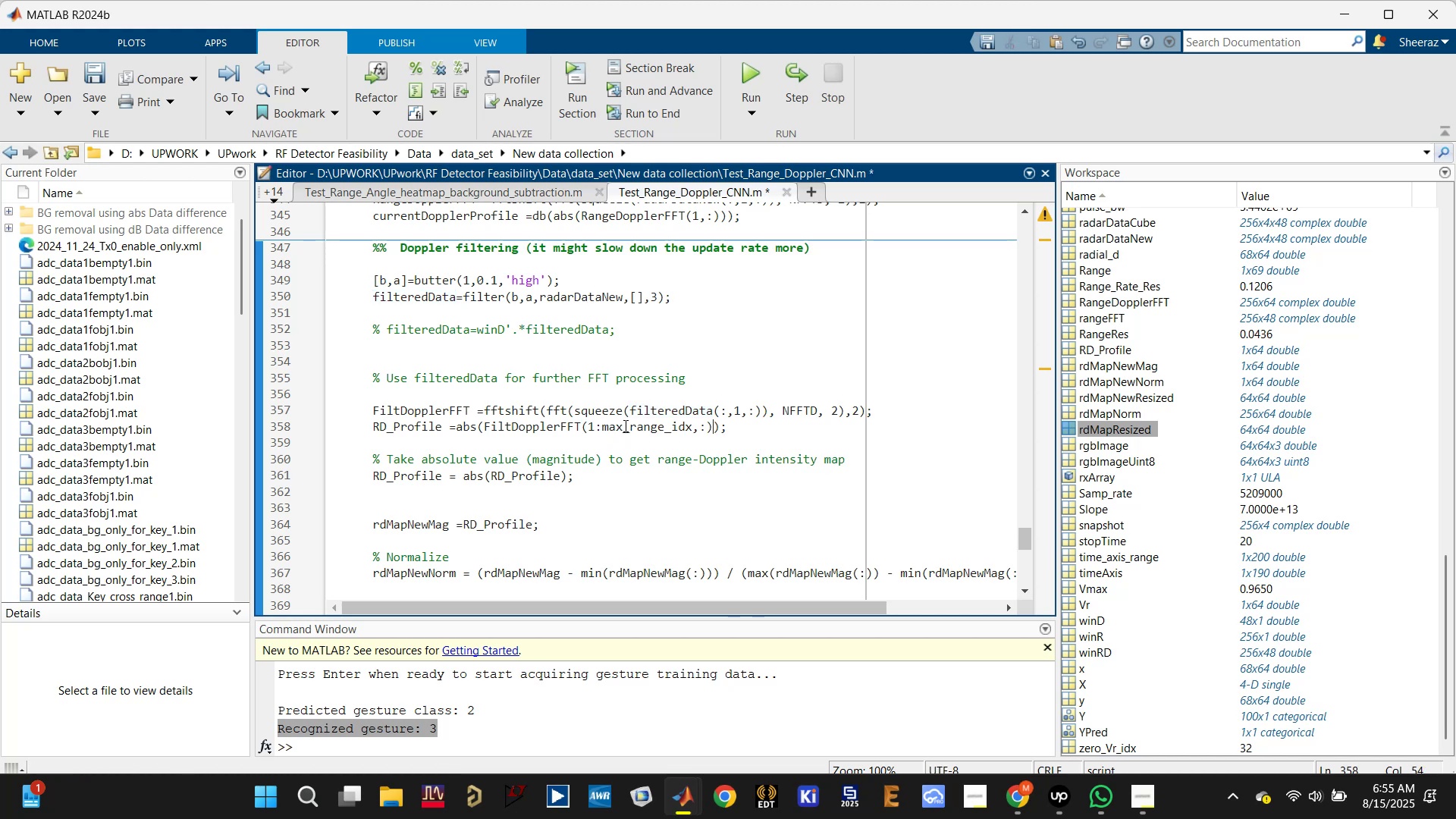 
left_click([544, 431])
 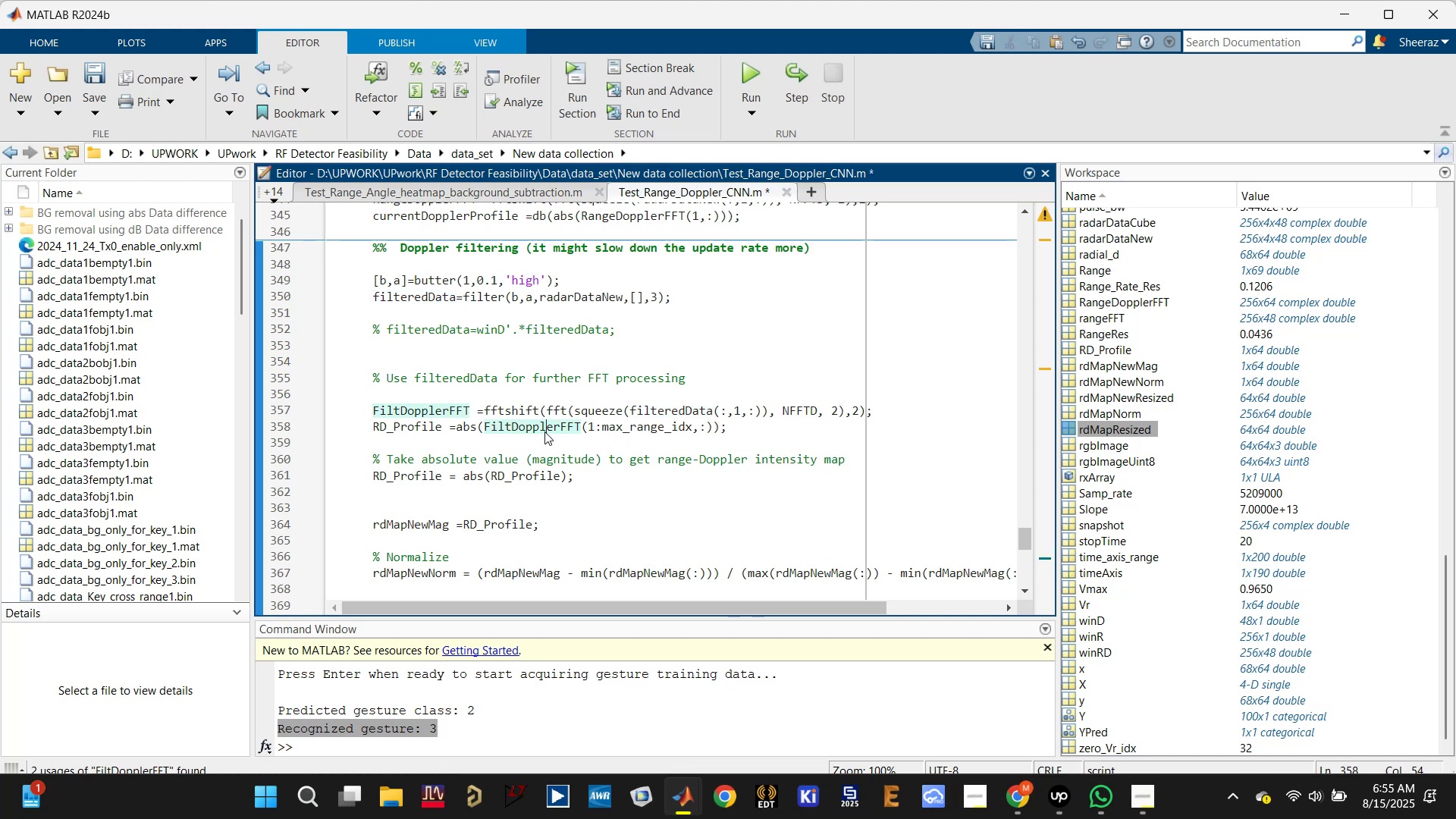 
key(Control+S)
 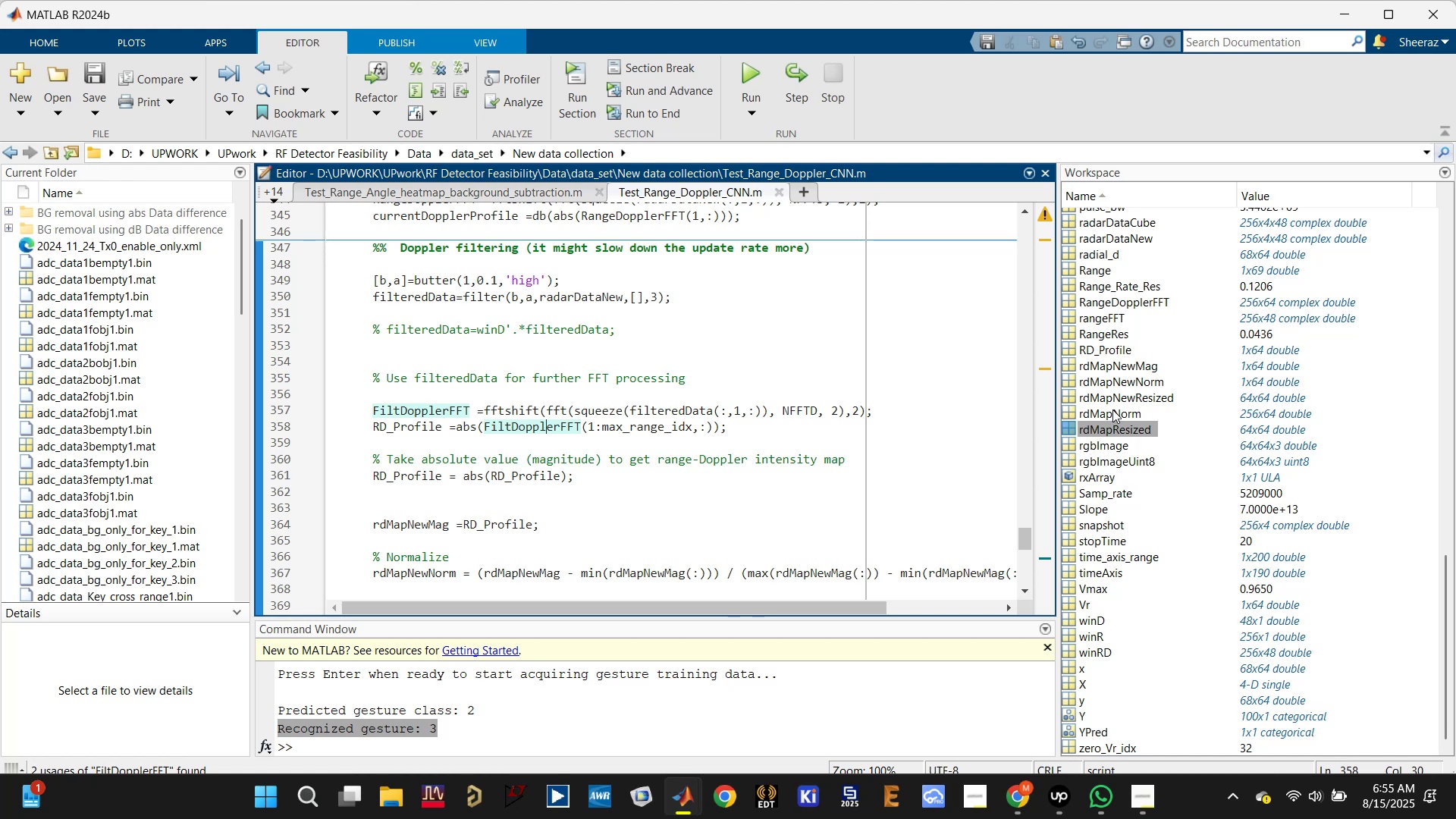 
scroll: coordinate [1112, 410], scroll_direction: down, amount: 4.0
 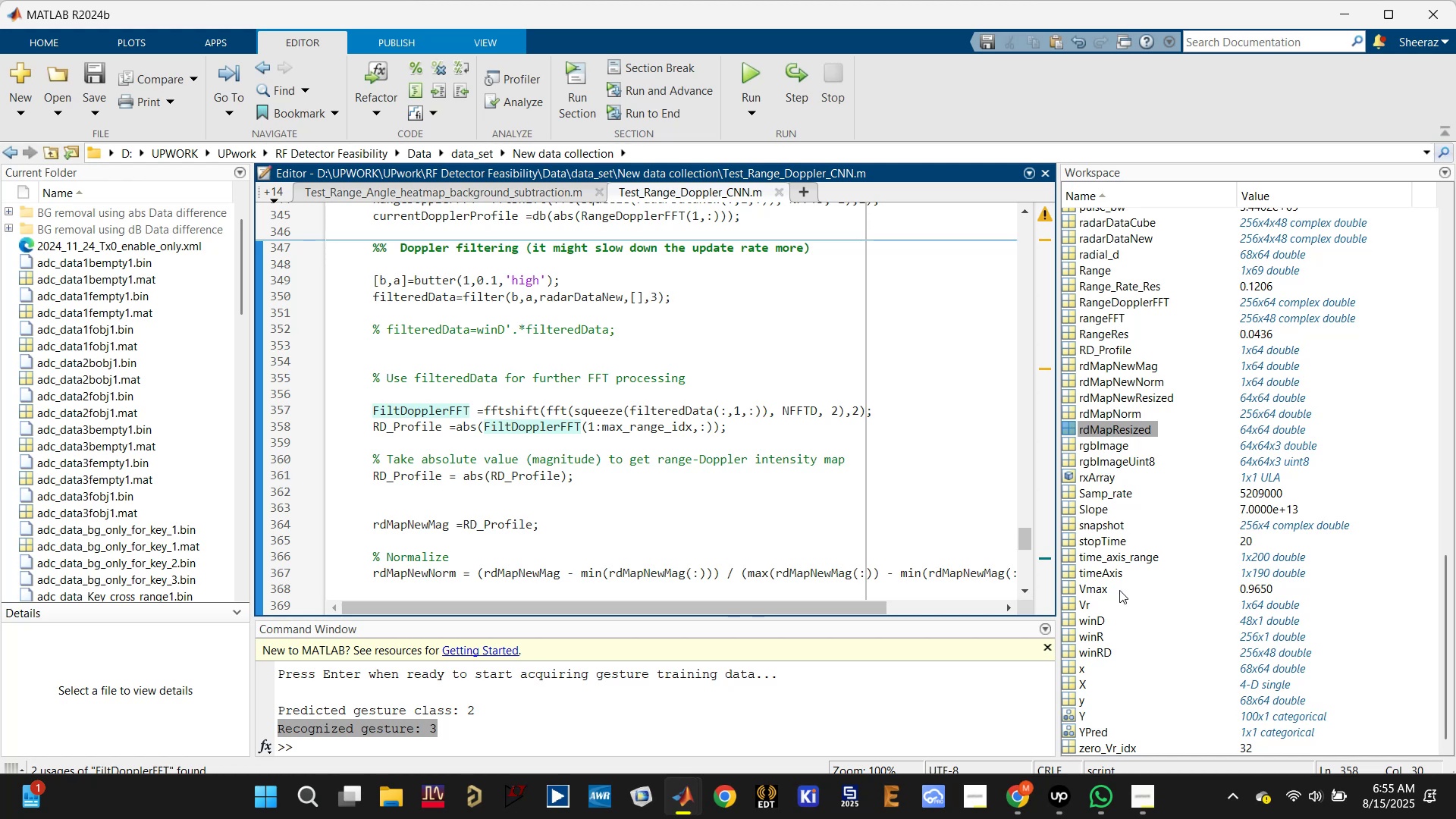 
scroll: coordinate [1127, 641], scroll_direction: up, amount: 14.0
 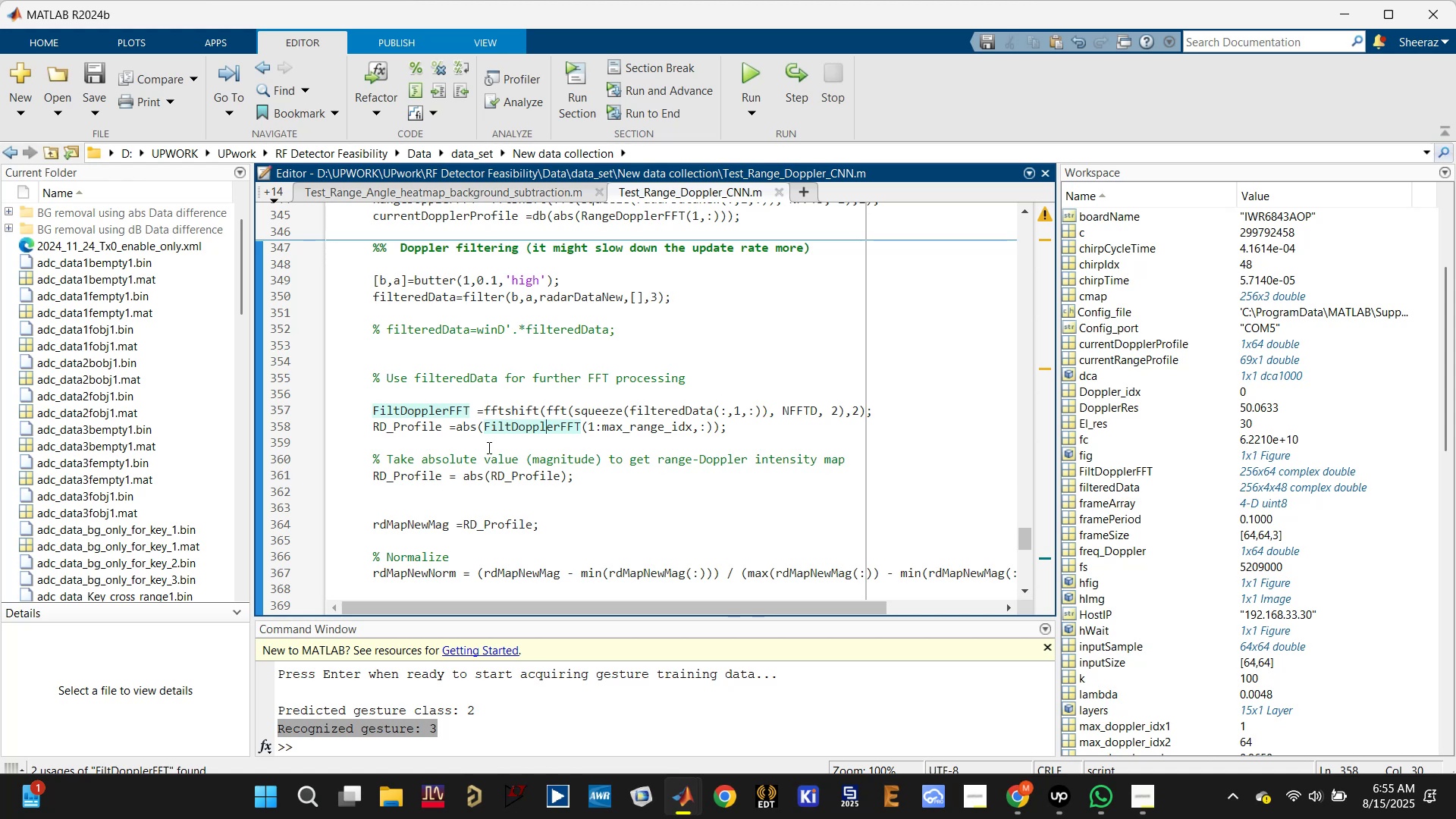 
wait(7.9)
 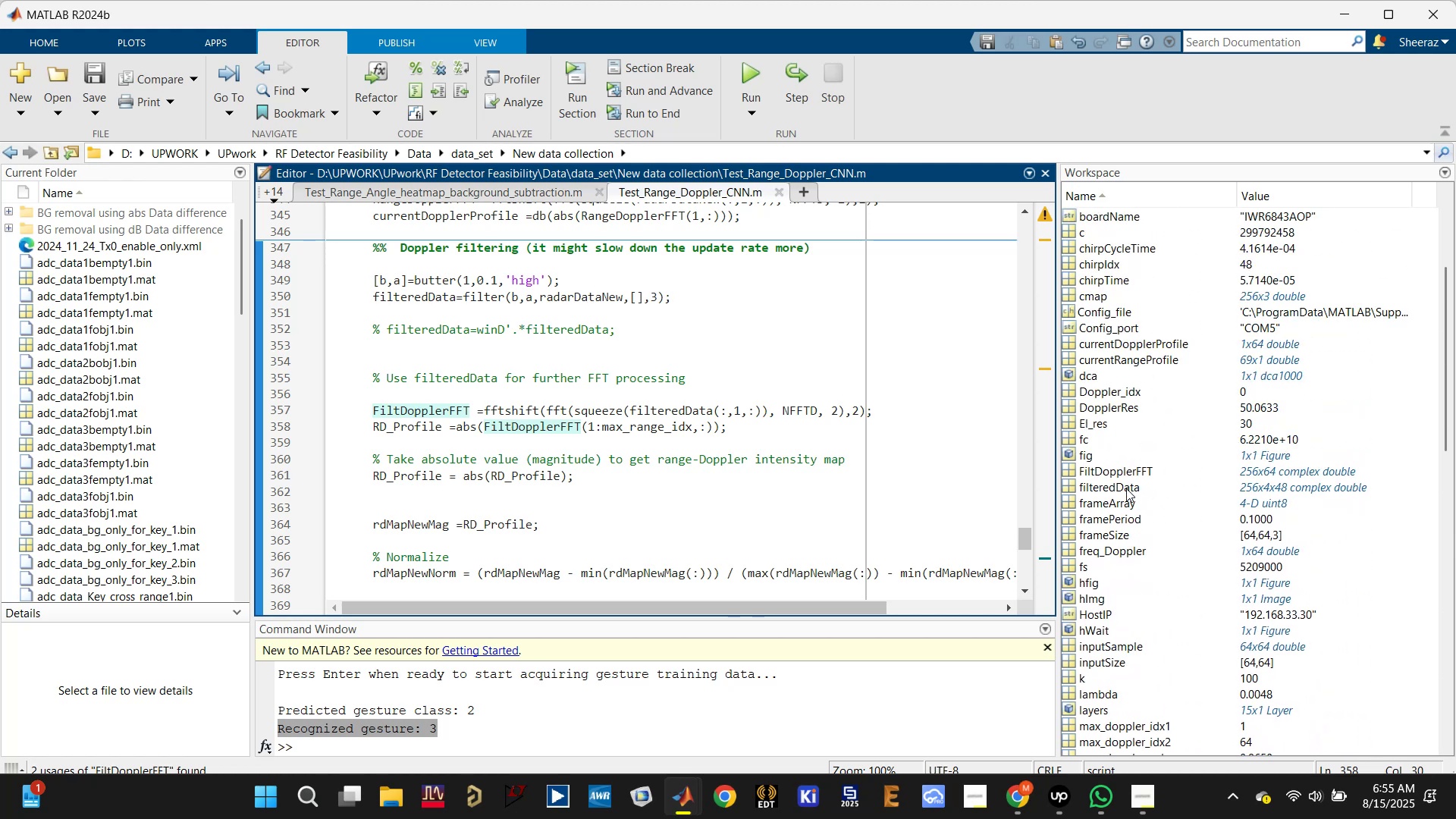 
left_click([403, 406])
 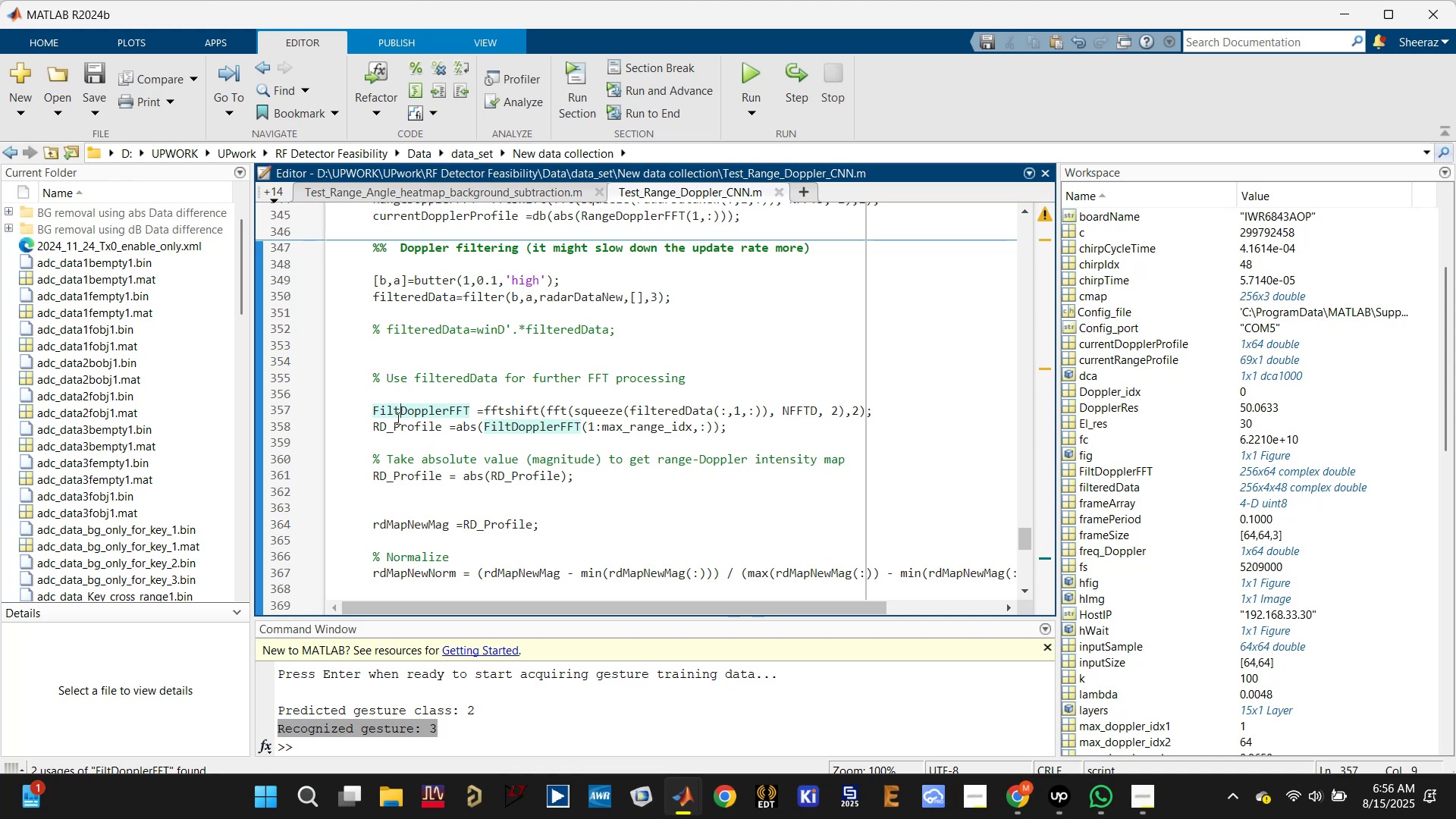 
scroll: coordinate [392, 426], scroll_direction: up, amount: 1.0
 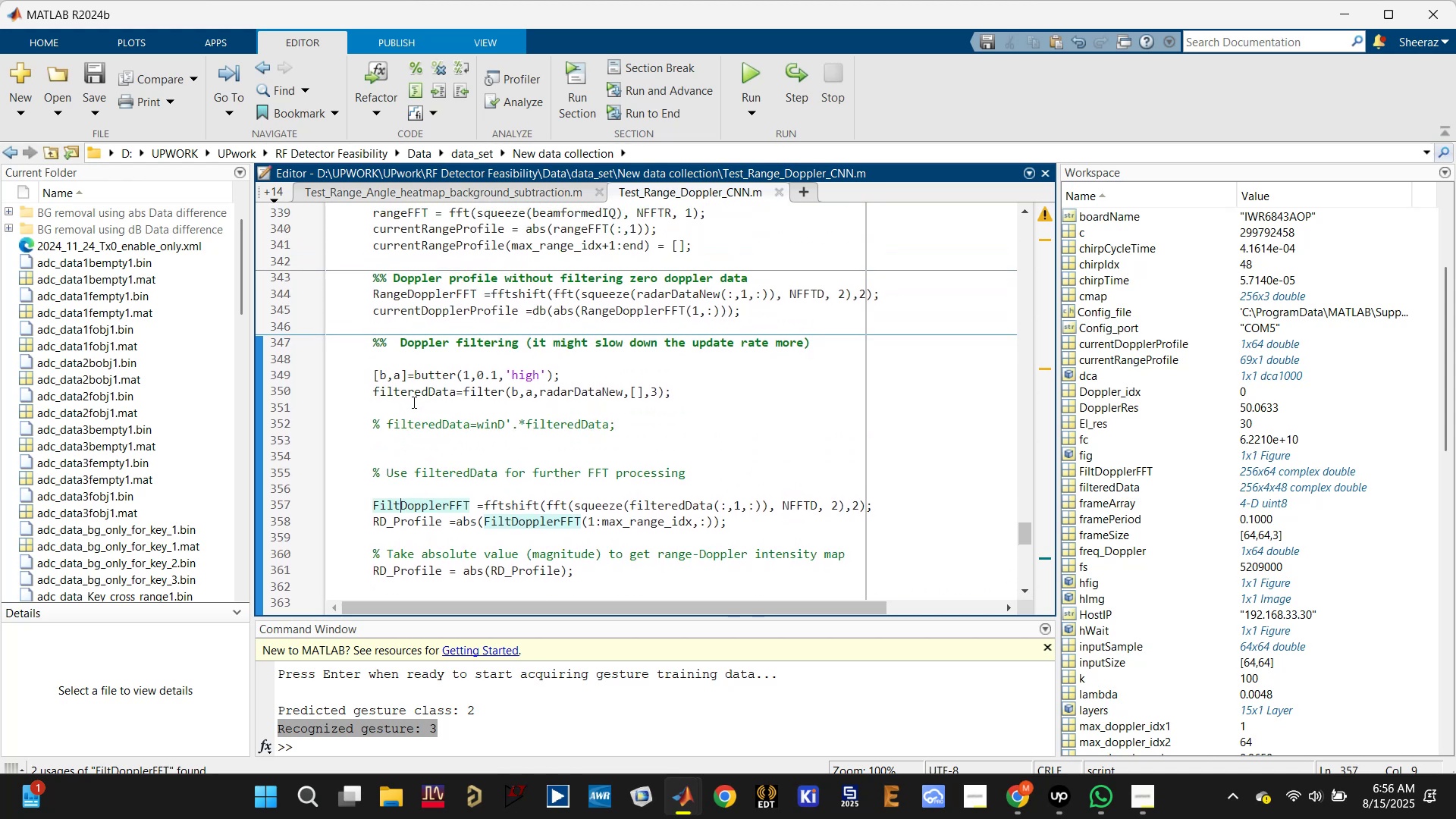 
left_click([413, 396])
 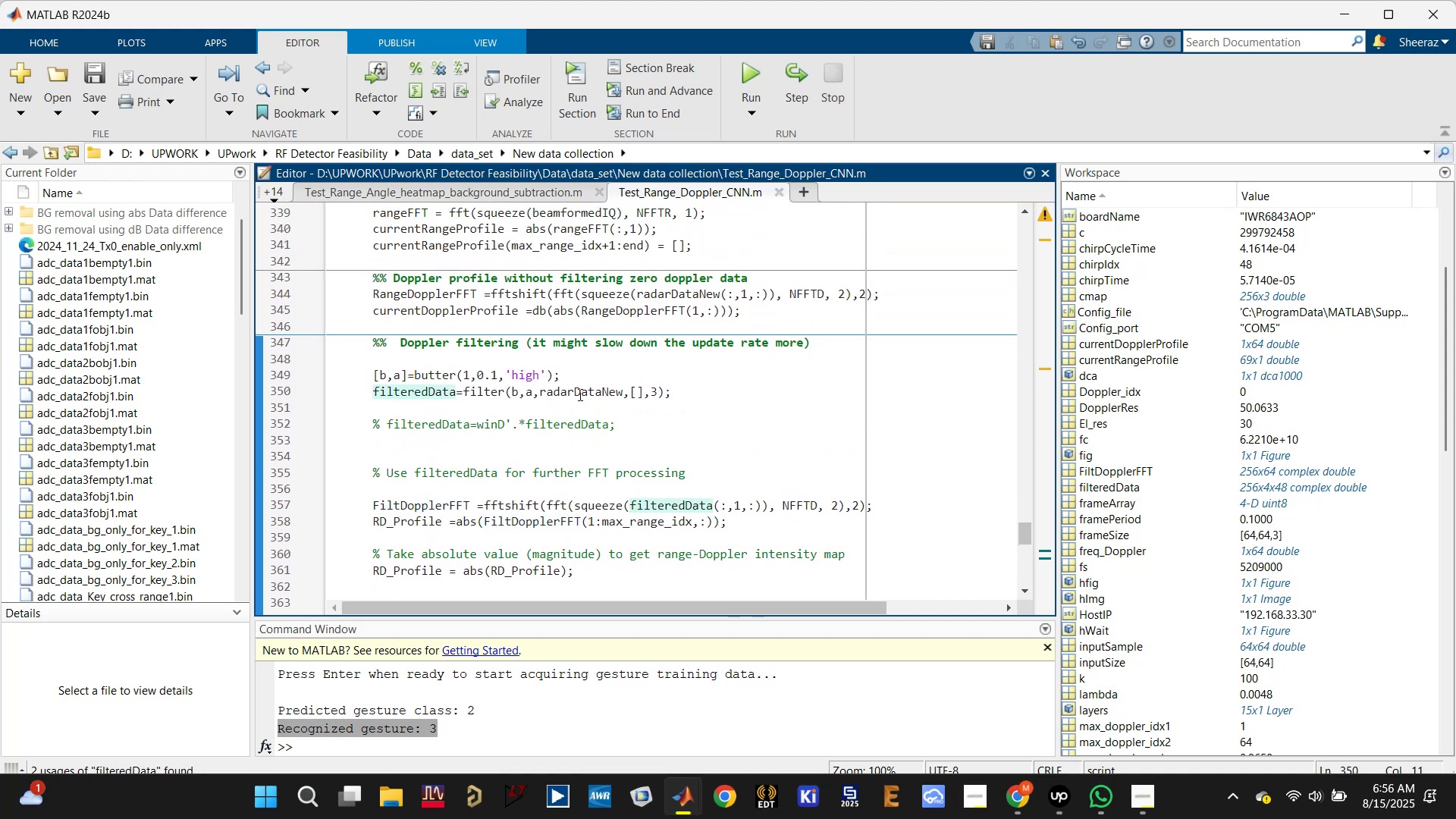 
left_click([595, 390])
 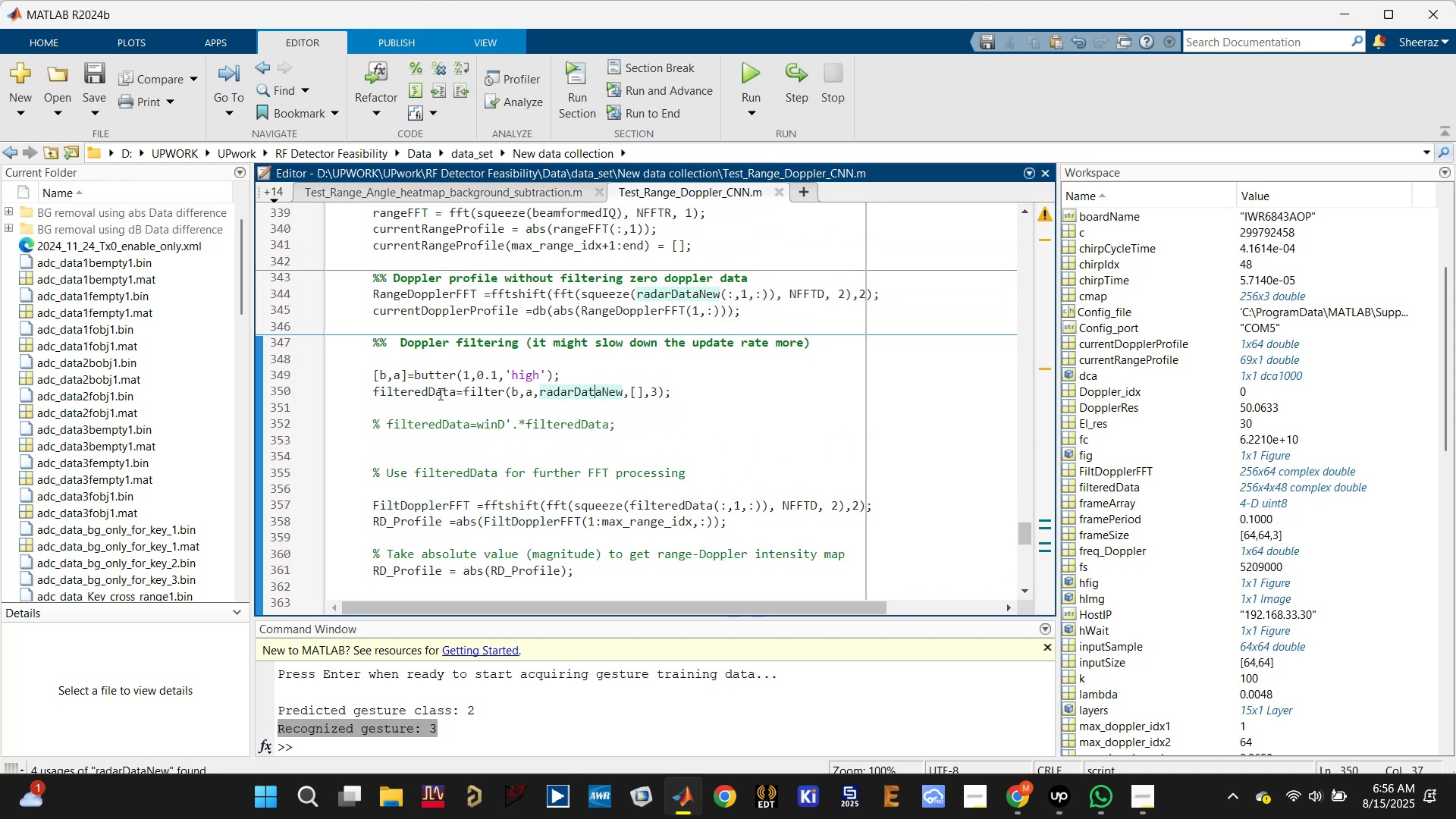 
left_click([419, 392])
 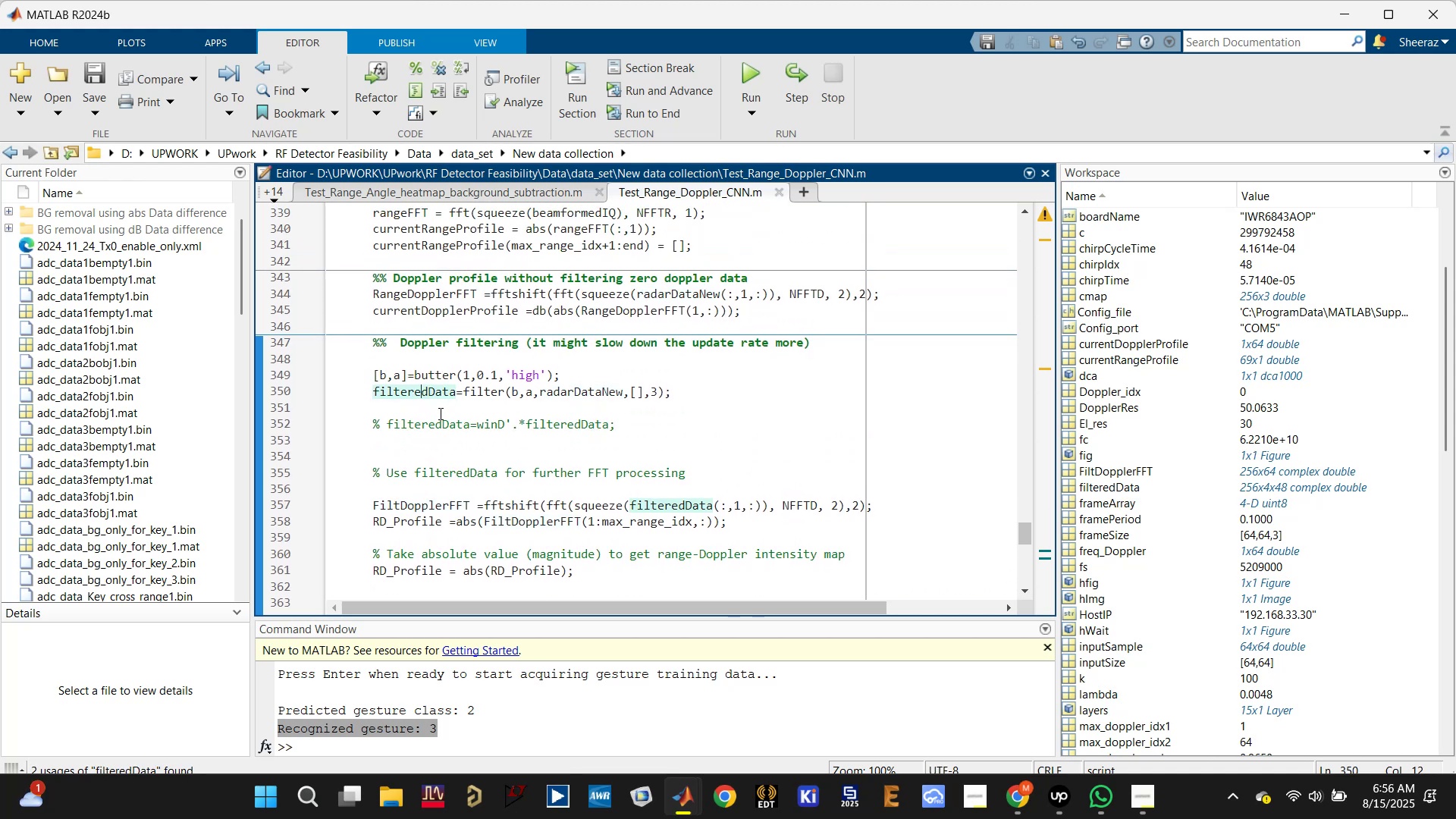 
scroll: coordinate [466, 306], scroll_direction: up, amount: 22.0
 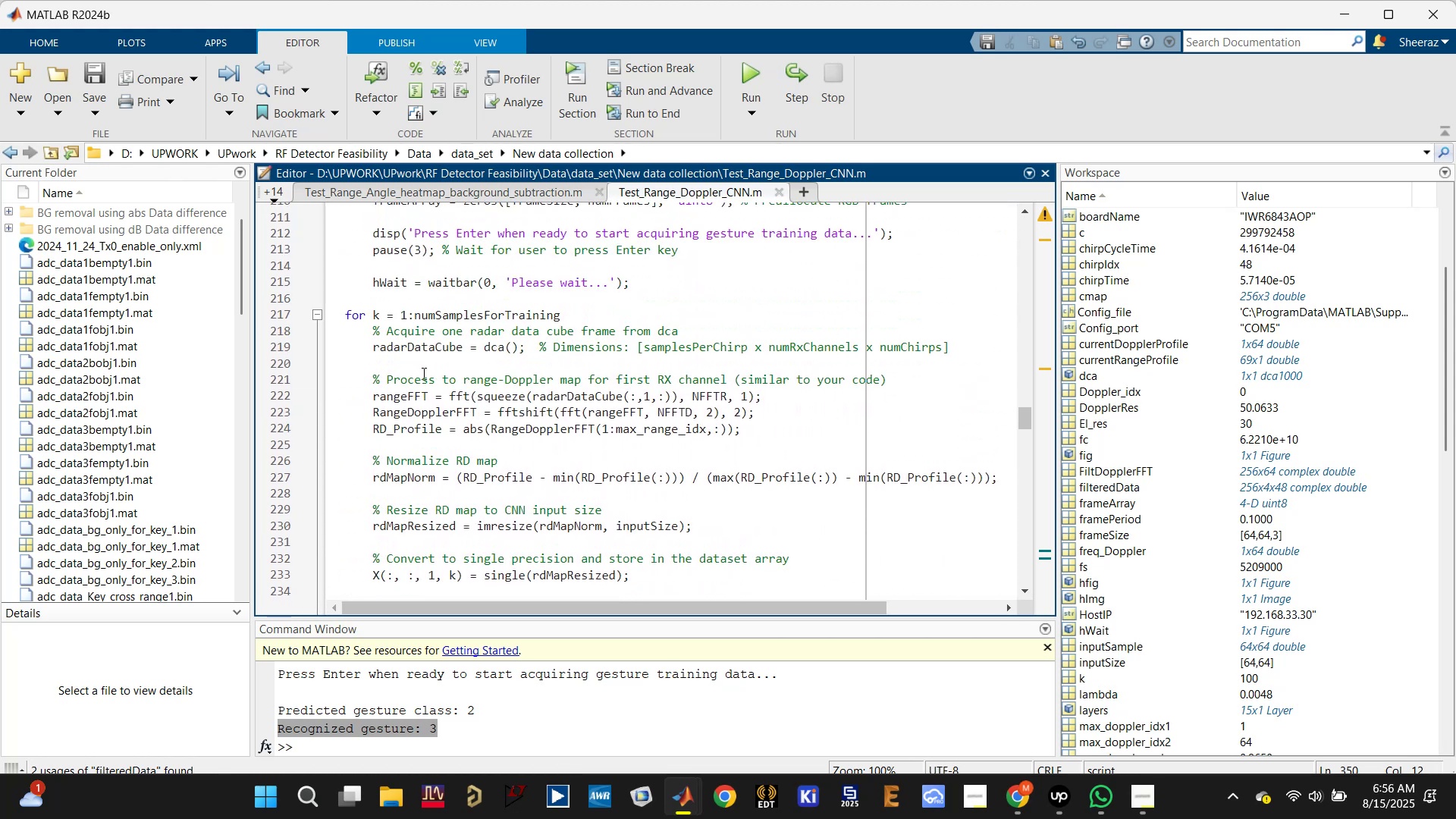 
left_click([407, 389])
 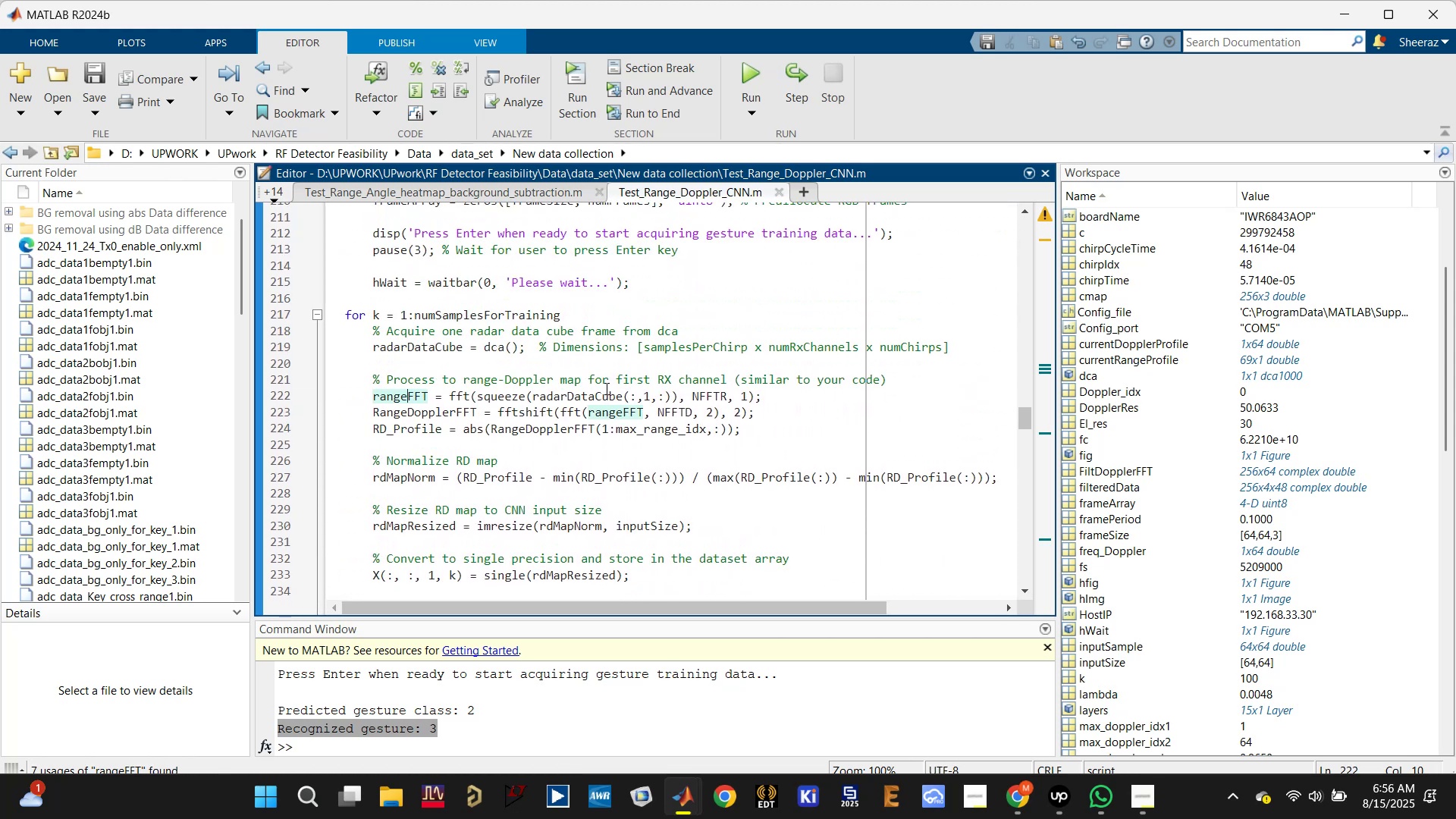 
left_click([598, 393])
 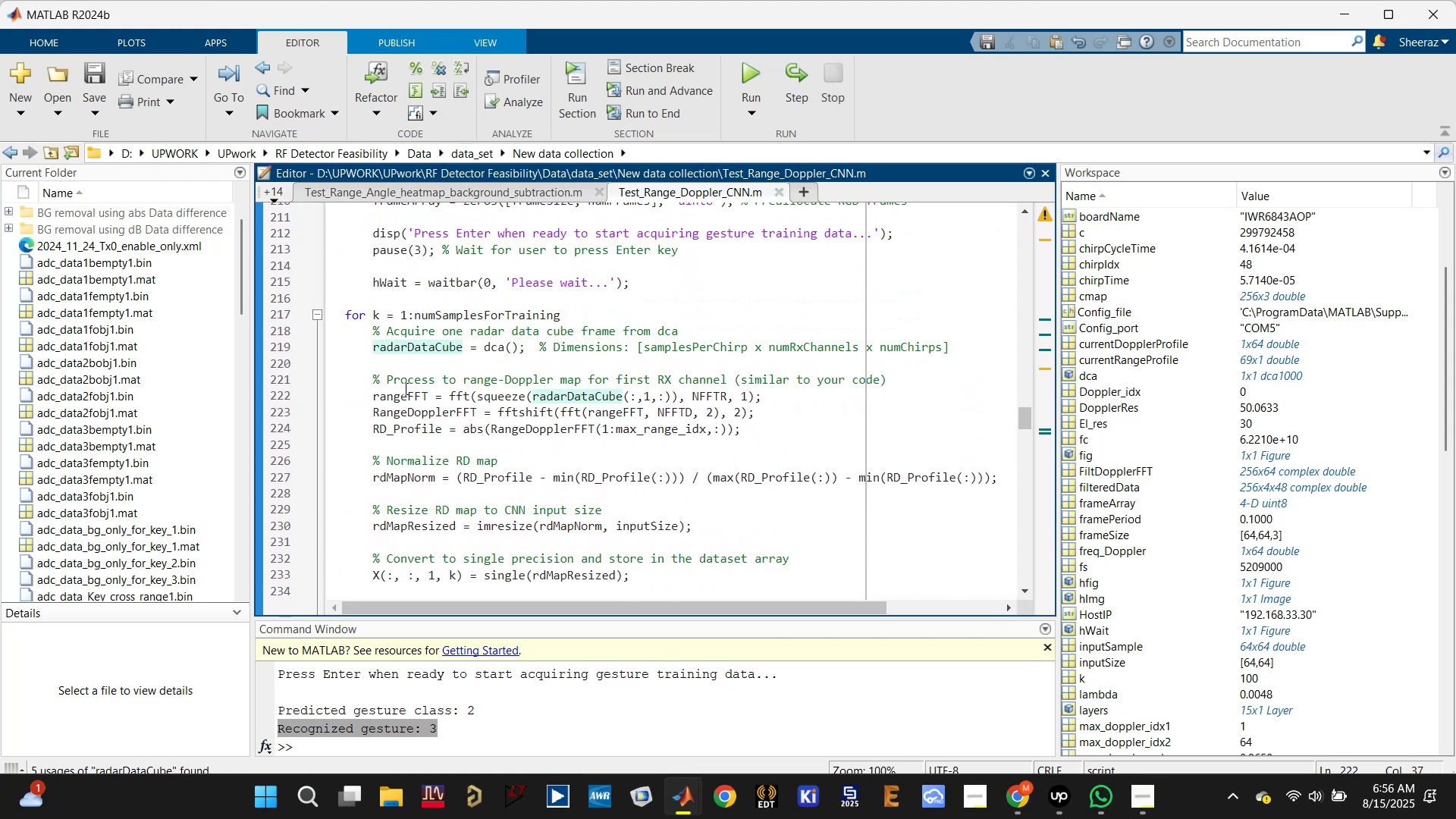 
double_click([403, 390])
 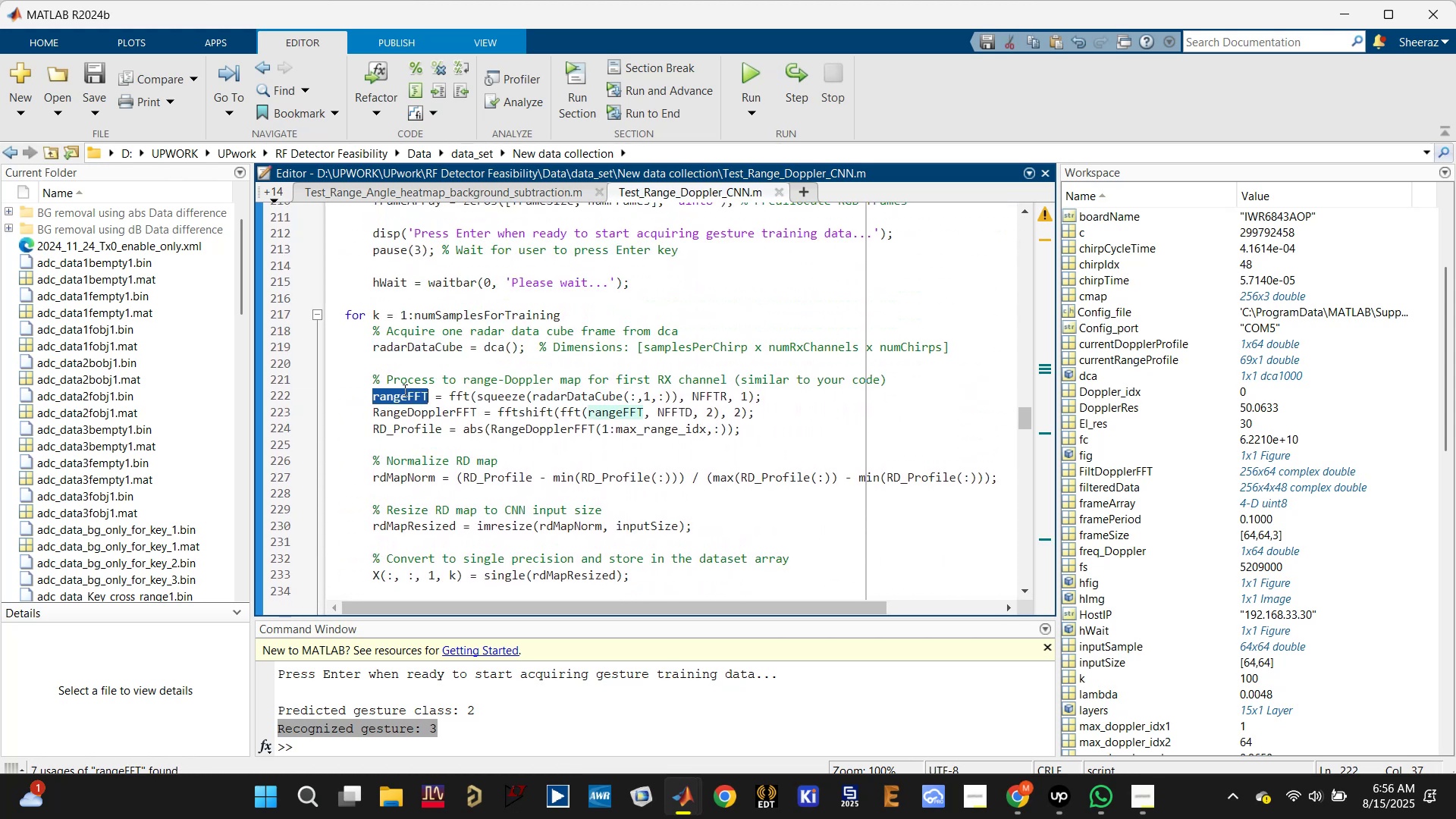 
key(Control+C)
 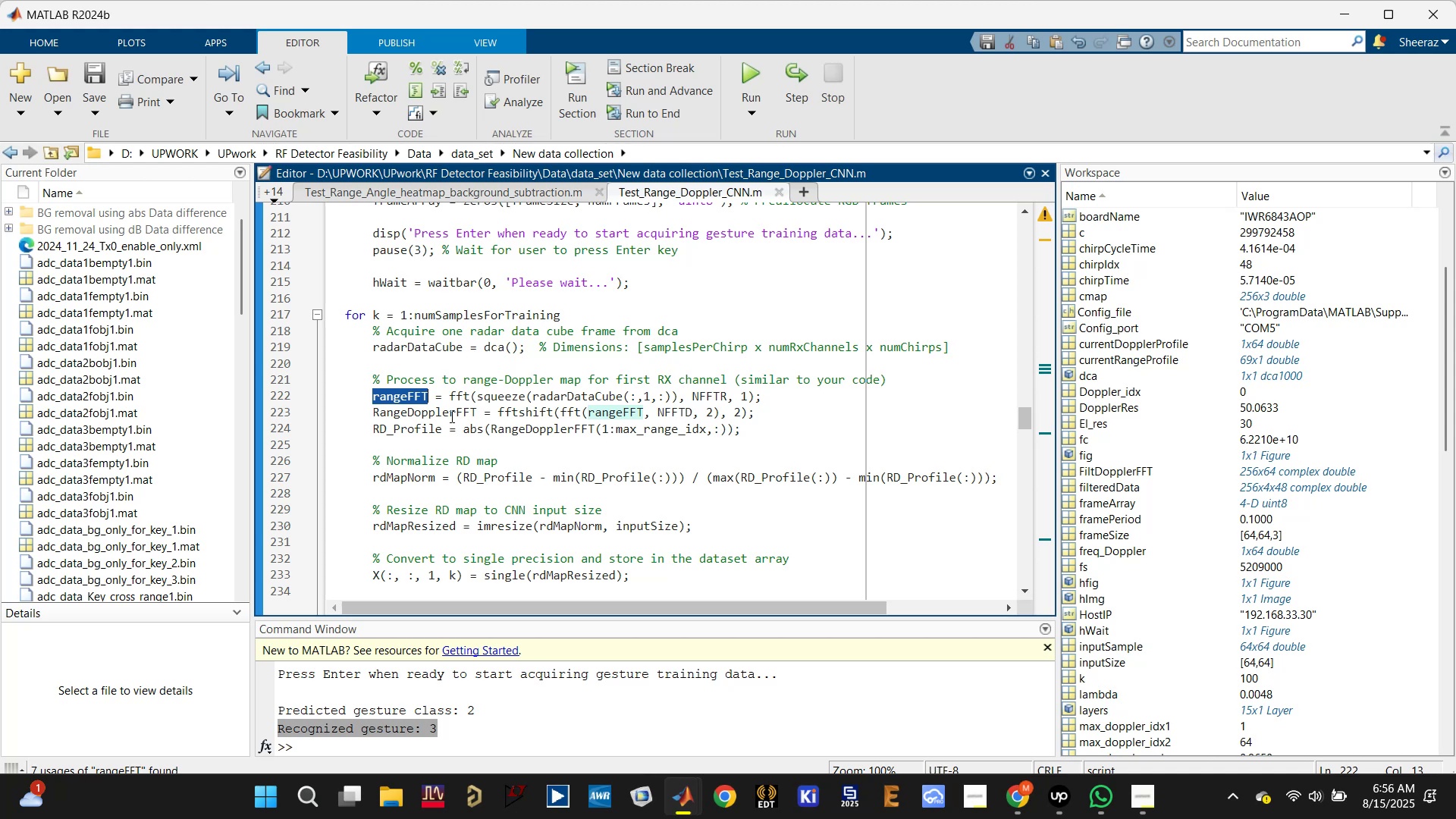 
left_click([391, 433])
 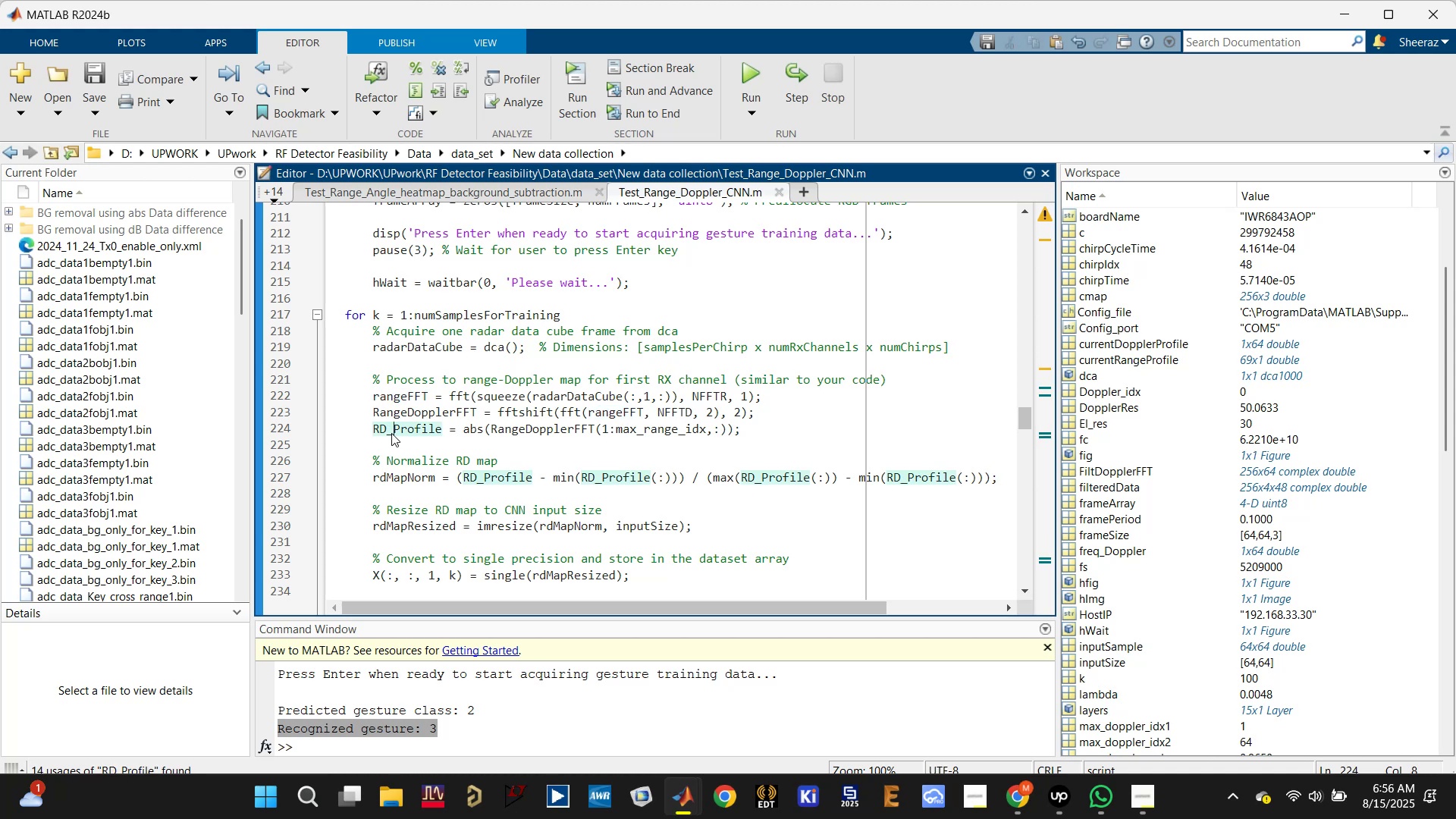 
scroll: coordinate [402, 466], scroll_direction: down, amount: 25.0
 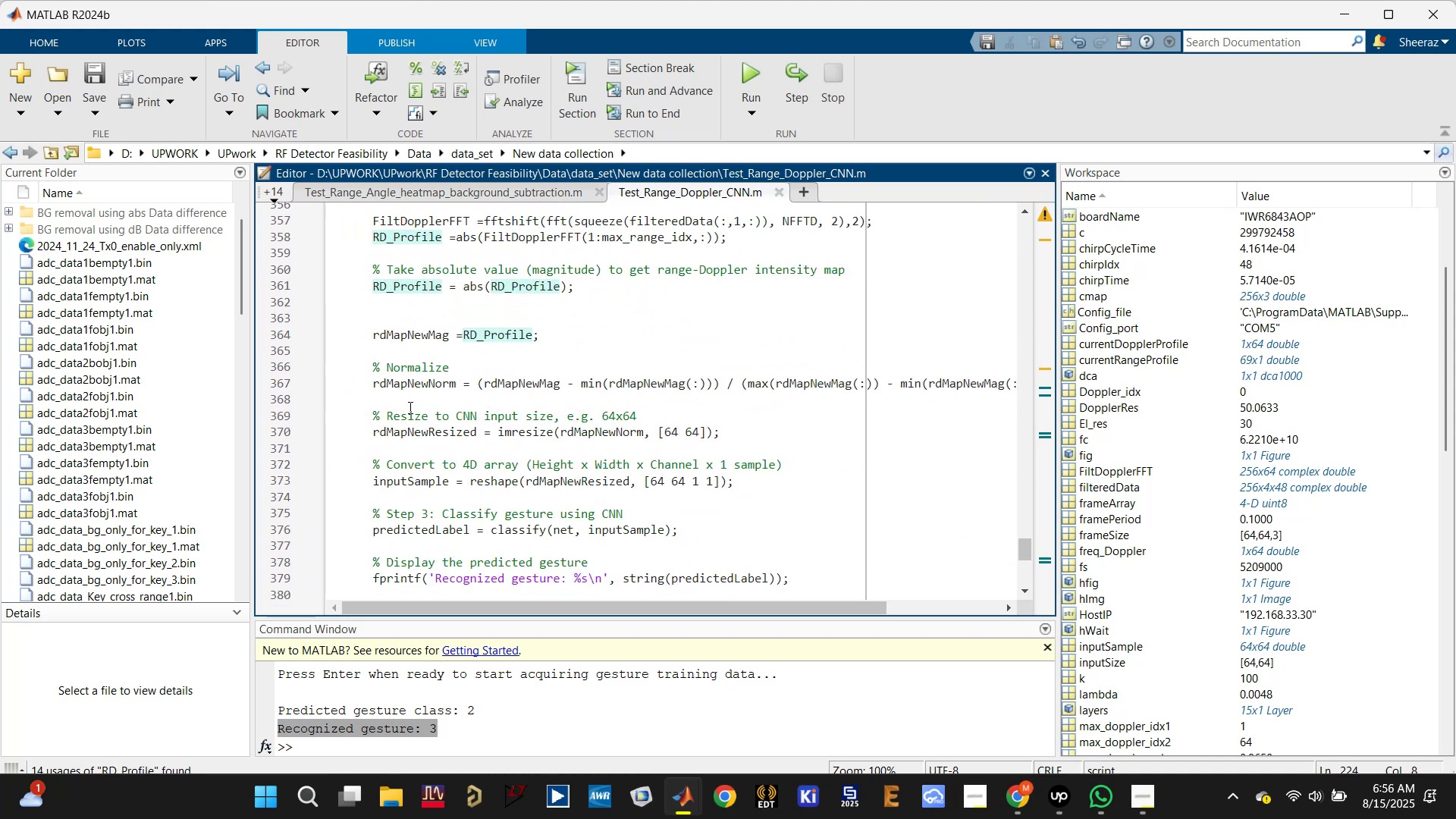 
scroll: coordinate [422, 383], scroll_direction: up, amount: 3.0
 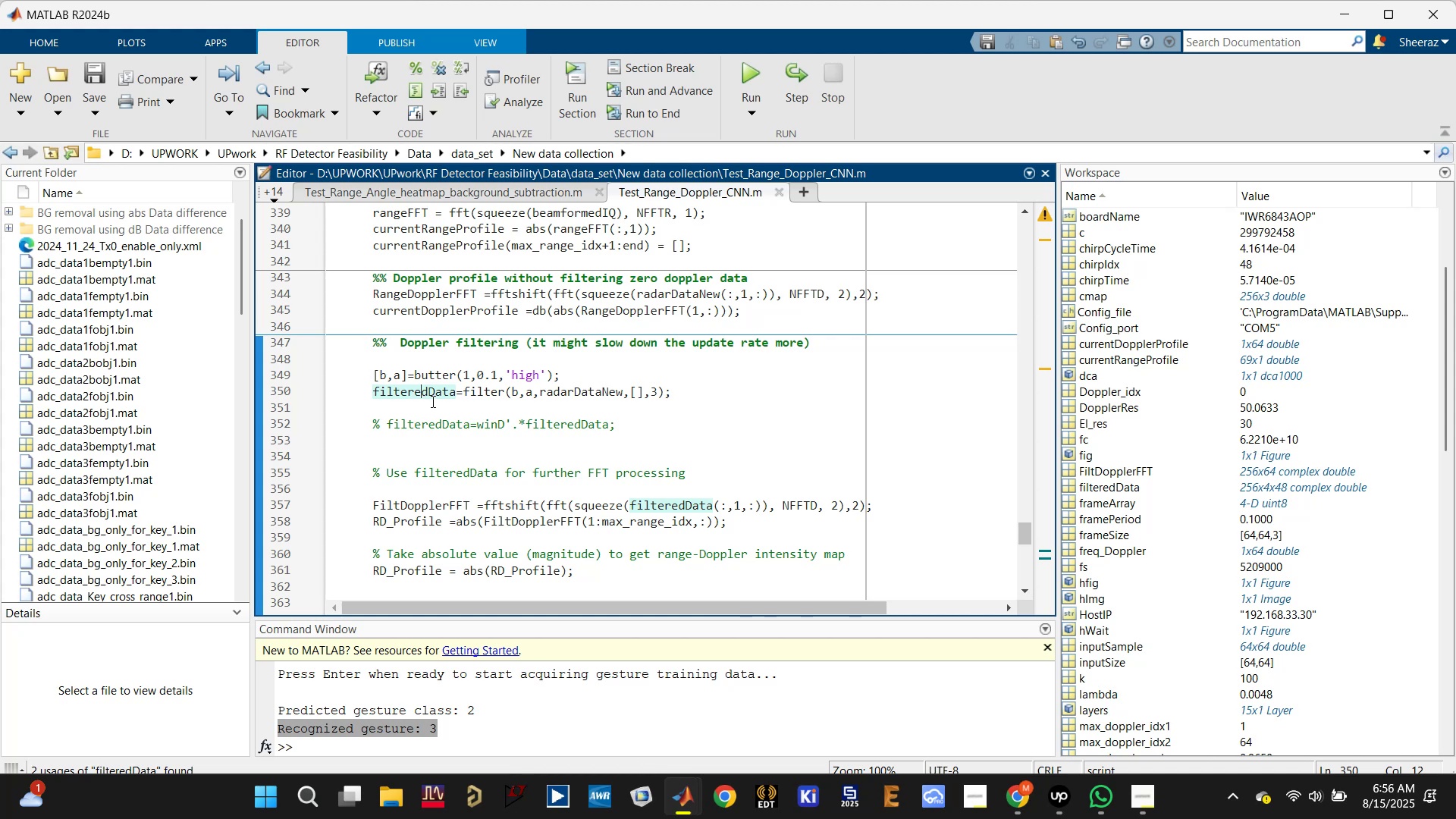 
left_click([580, 387])
 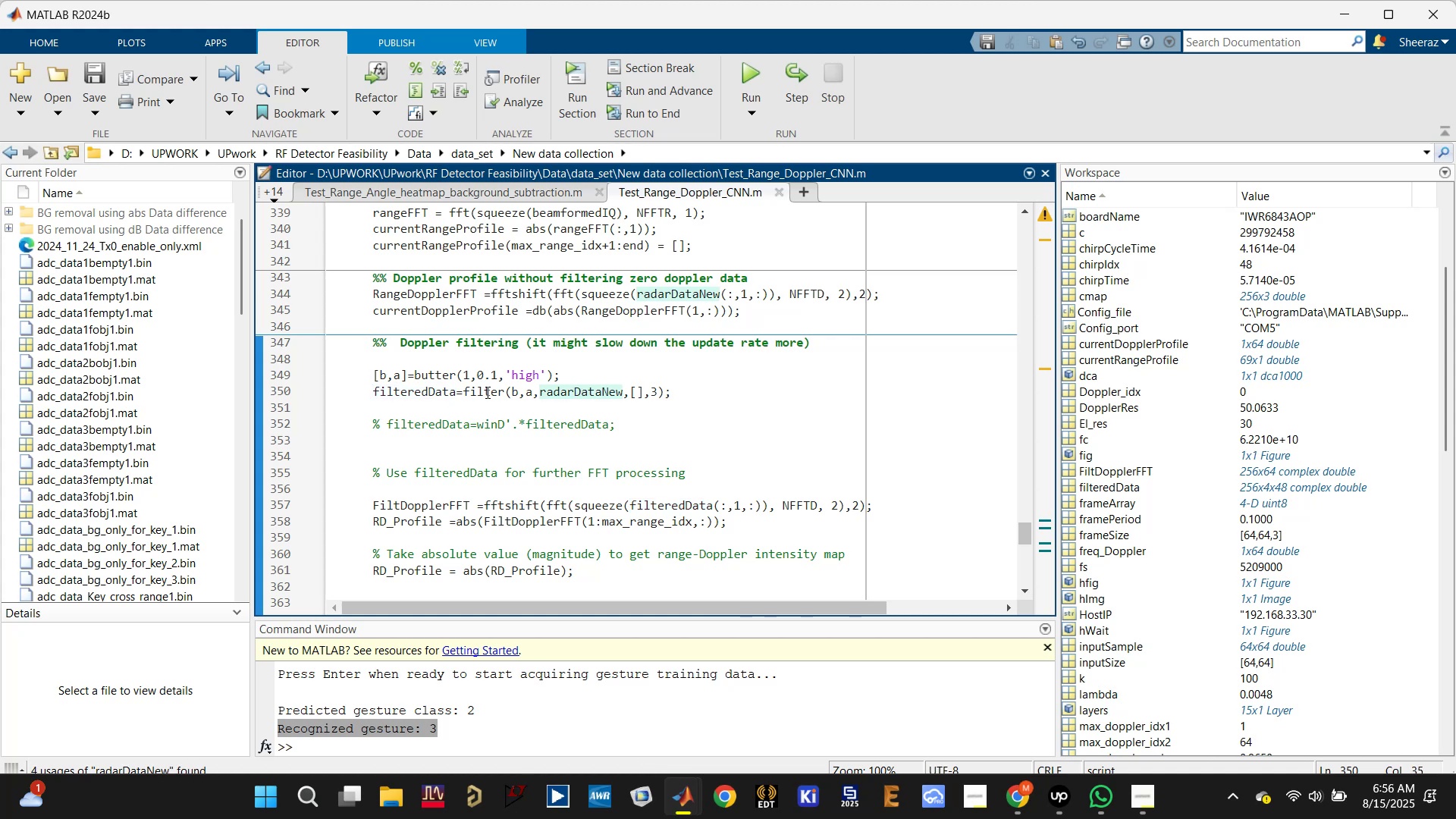 
left_click([431, 387])
 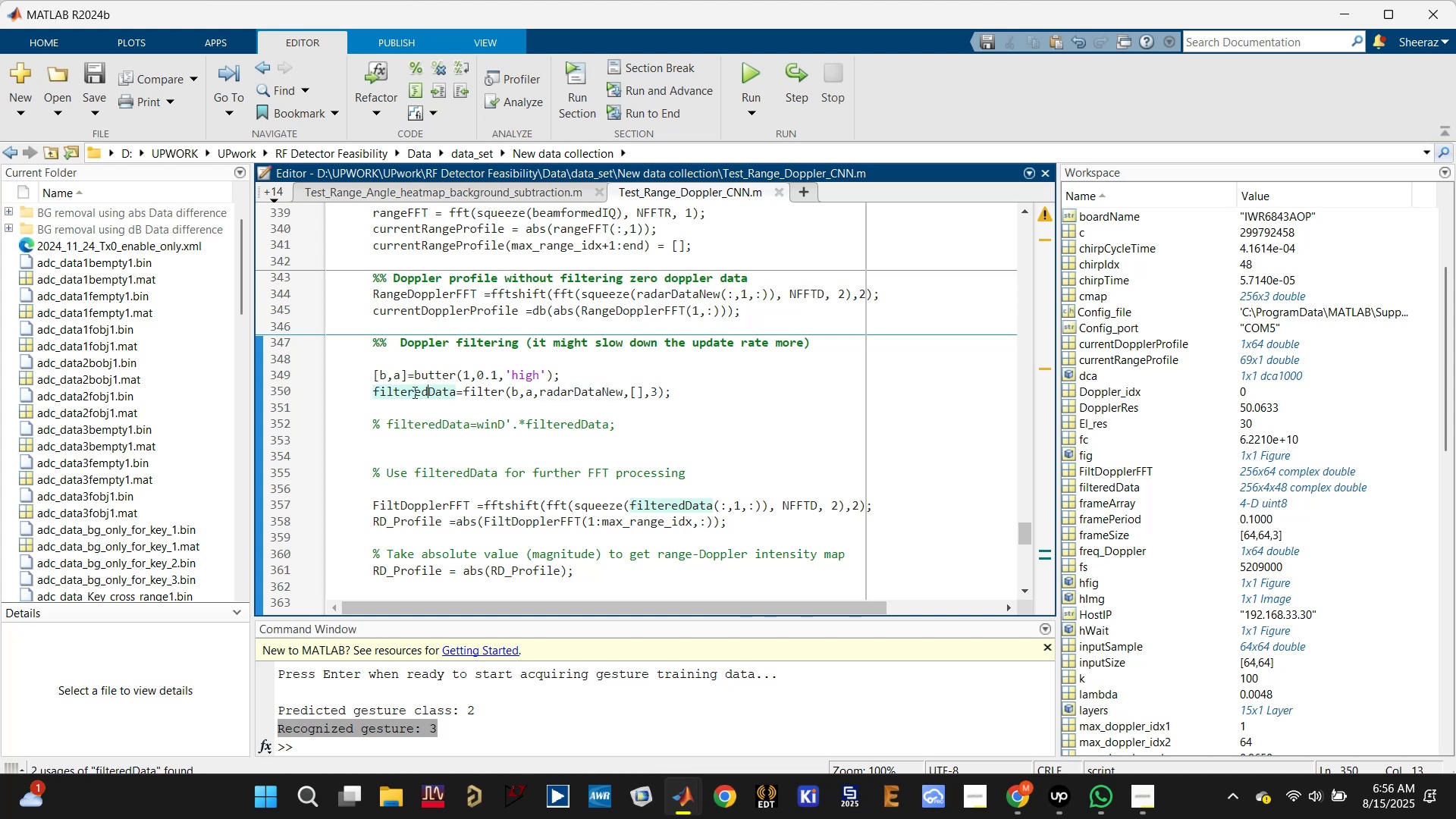 
left_click([431, 298])
 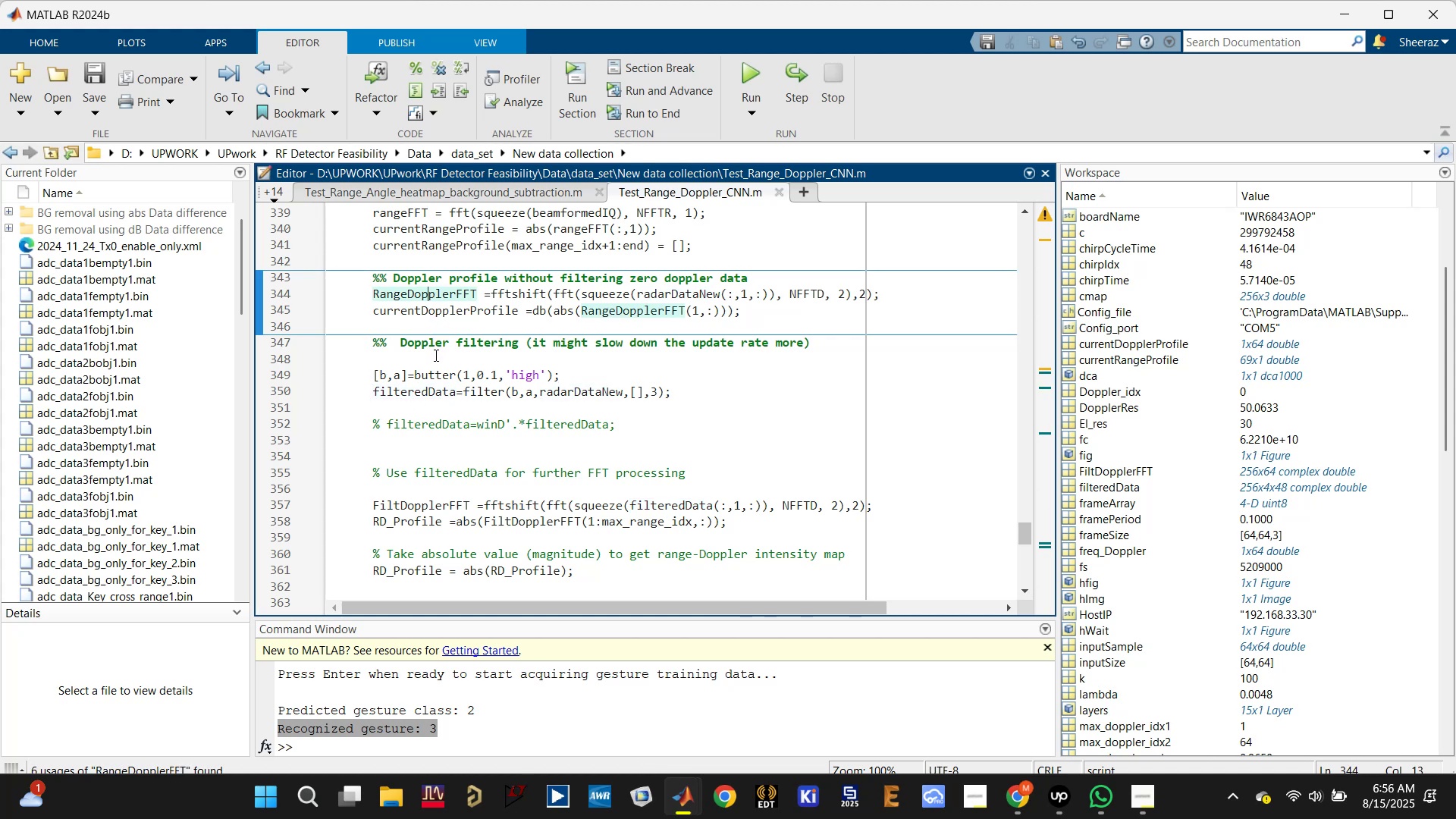 
scroll: coordinate [435, 355], scroll_direction: up, amount: 1.0
 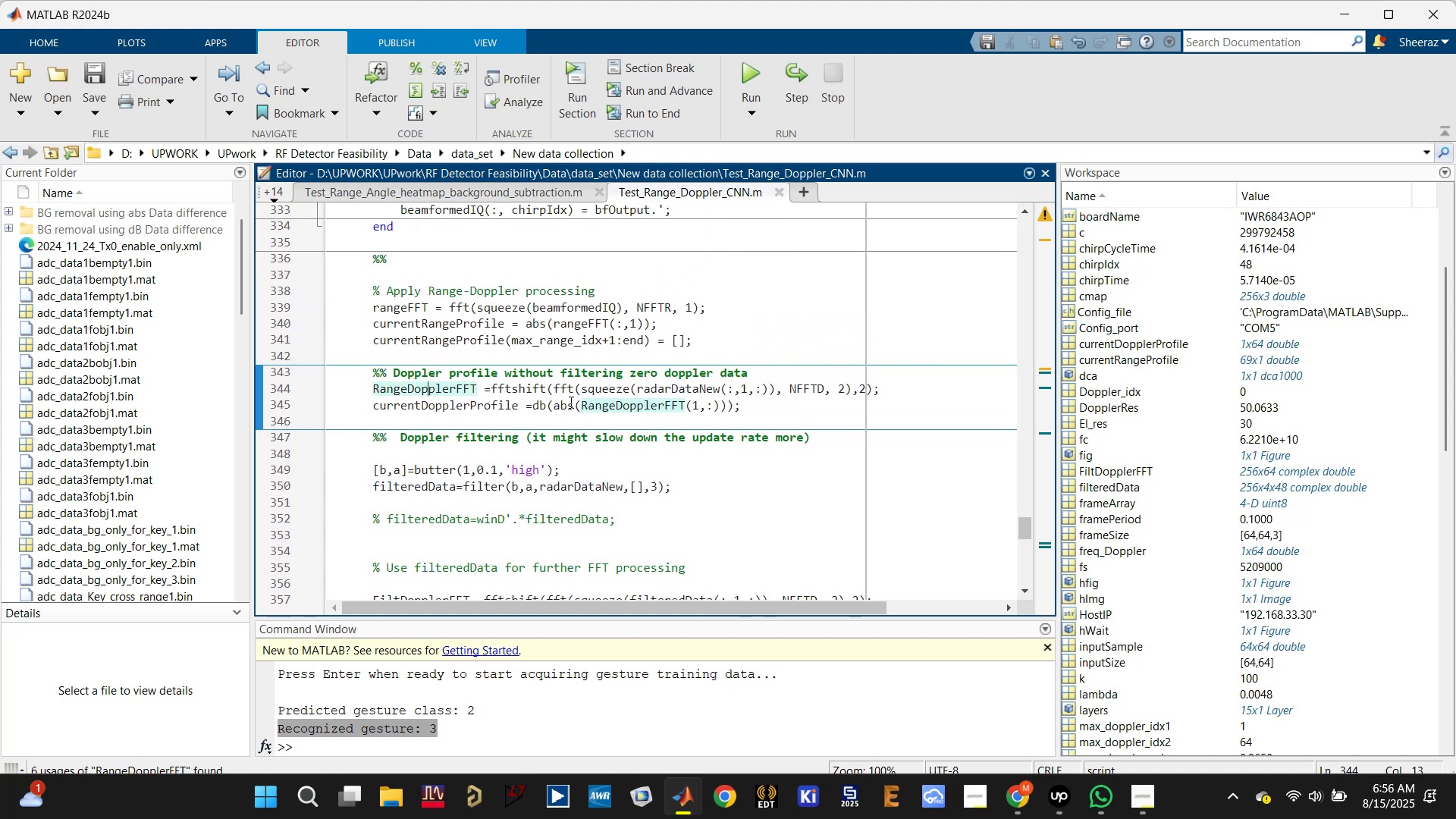 
double_click([449, 388])
 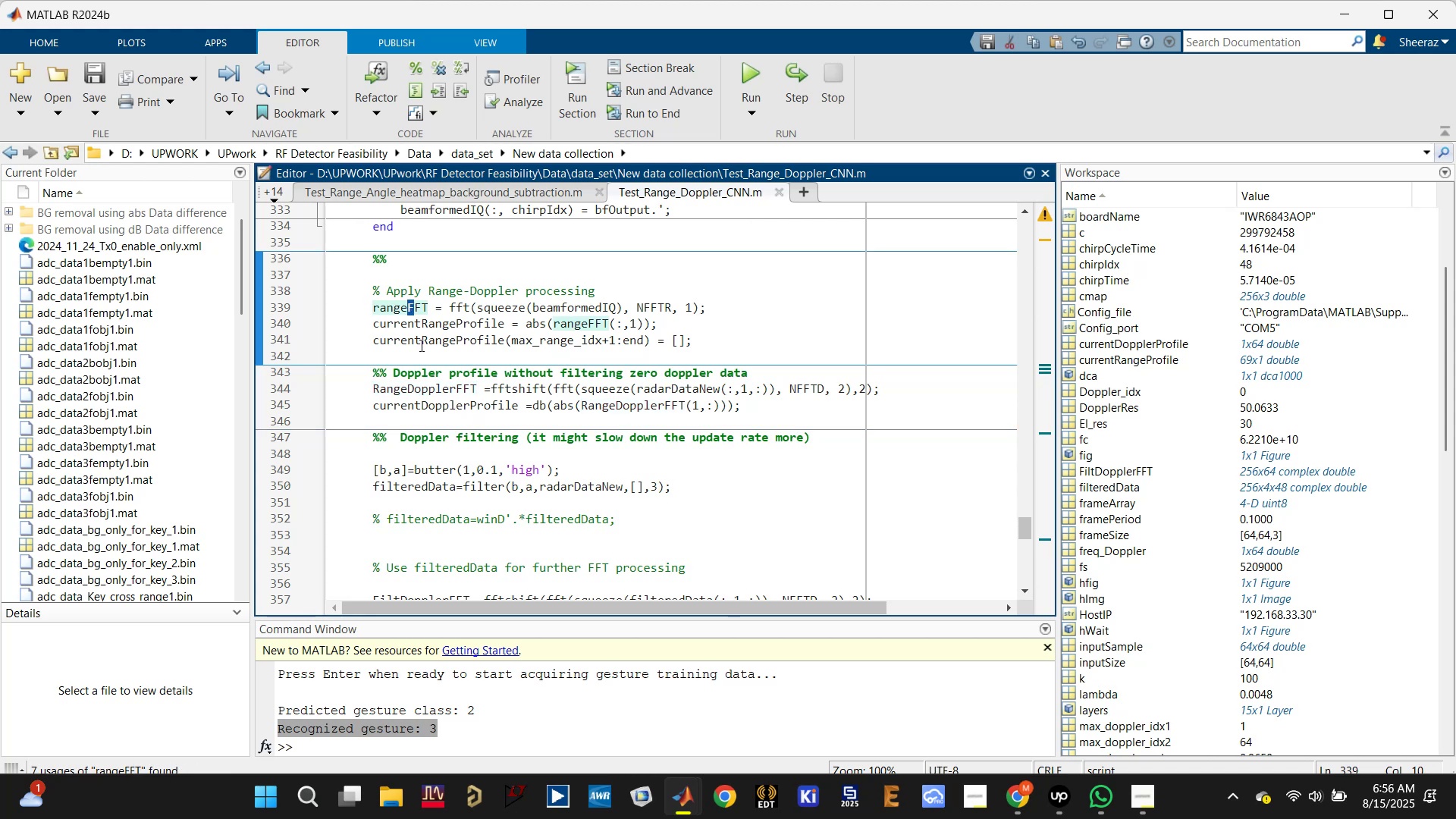 
left_click([438, 402])
 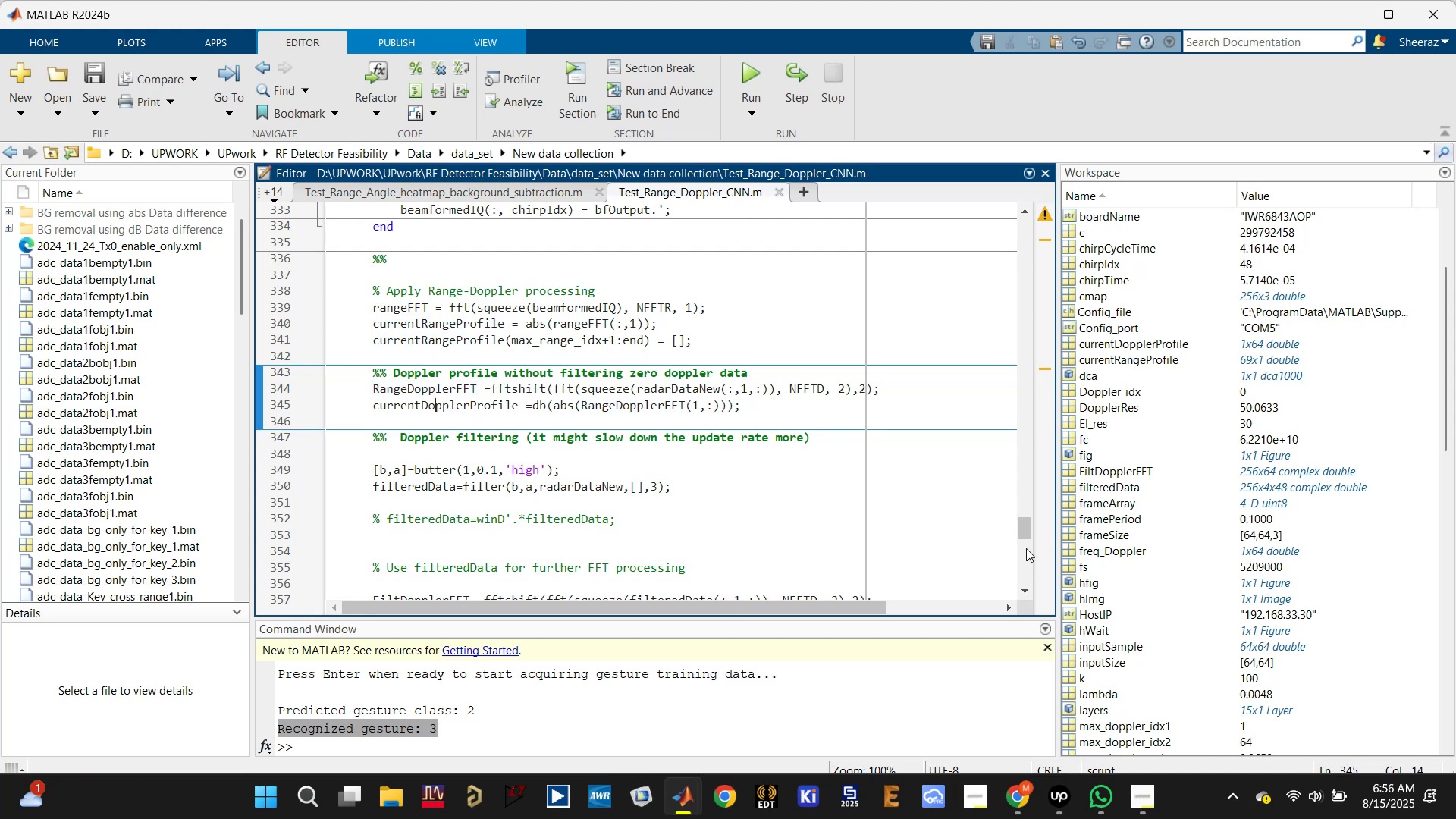 
left_click_drag(start_coordinate=[1023, 530], to_coordinate=[1028, 423])
 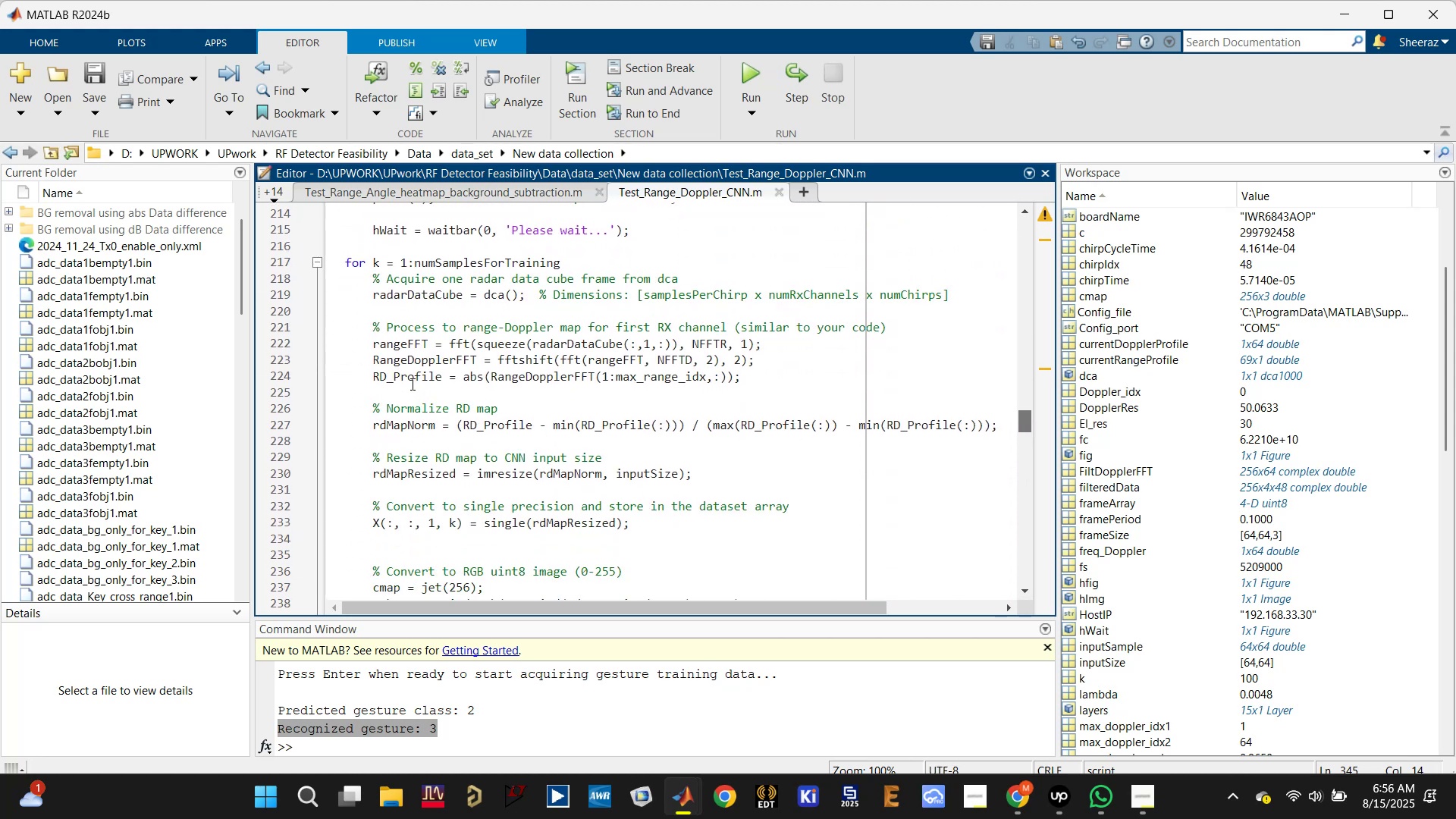 
left_click([416, 375])
 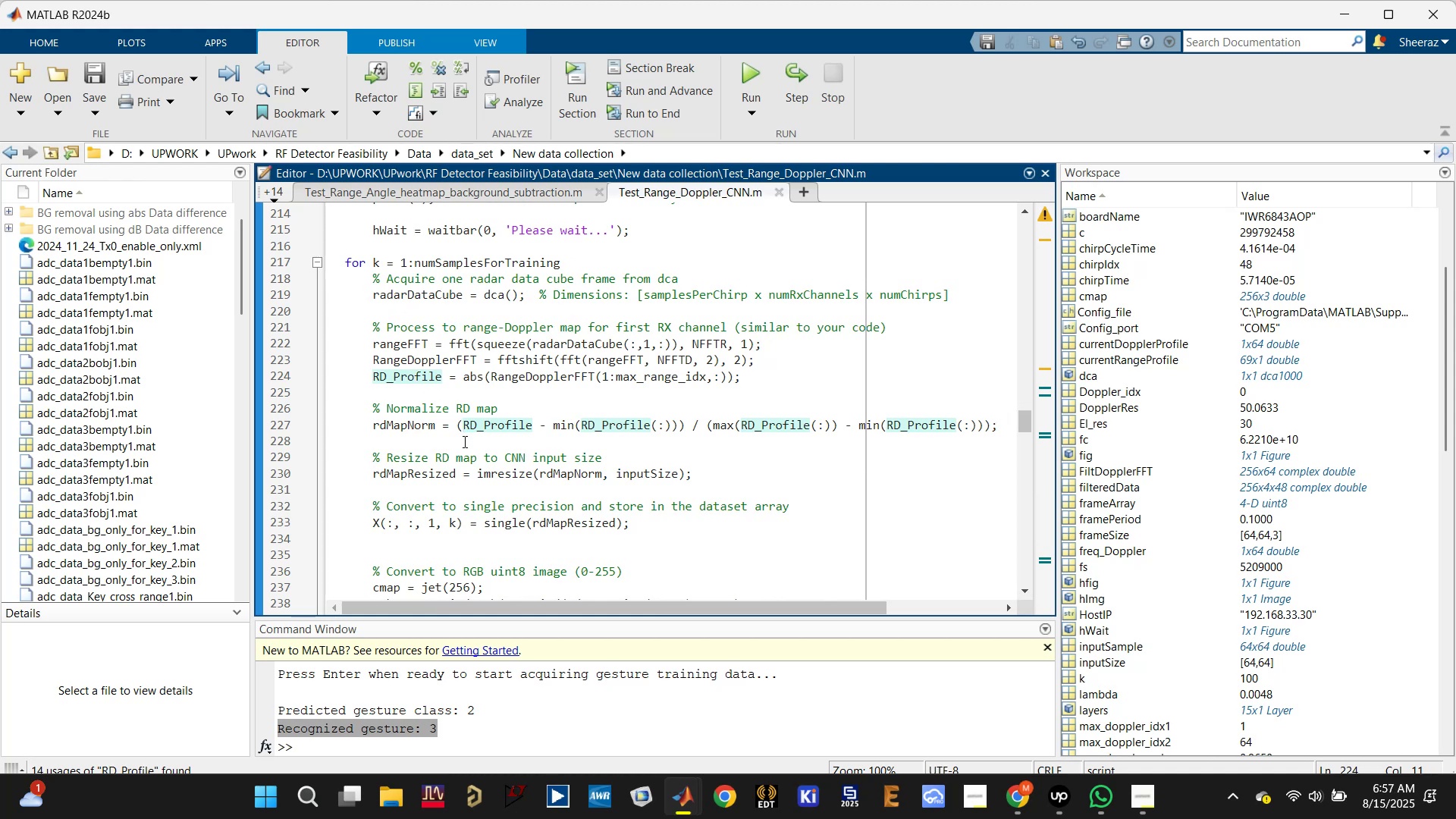 
scroll: coordinate [460, 460], scroll_direction: down, amount: 1.0
 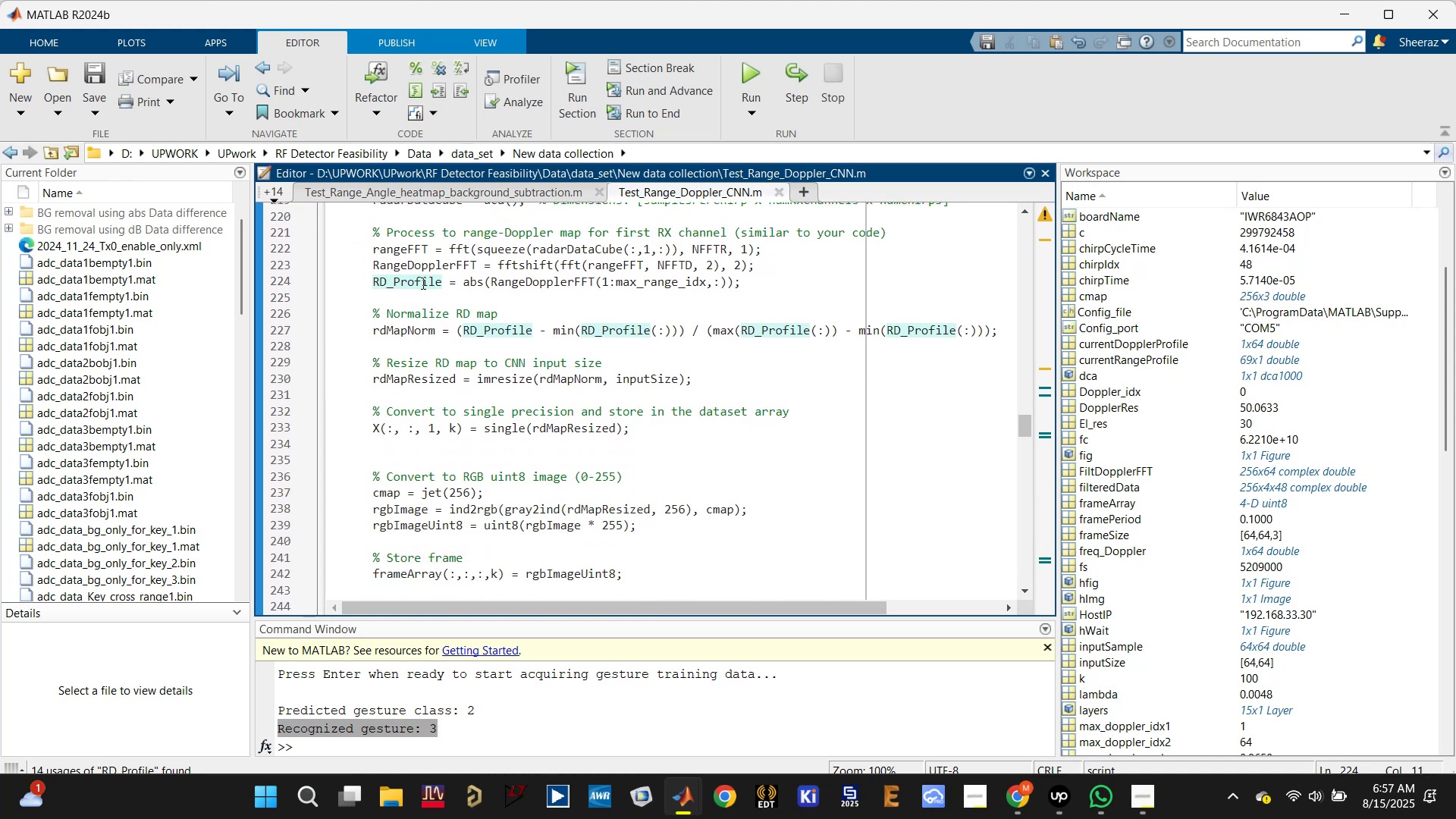 
left_click([403, 256])
 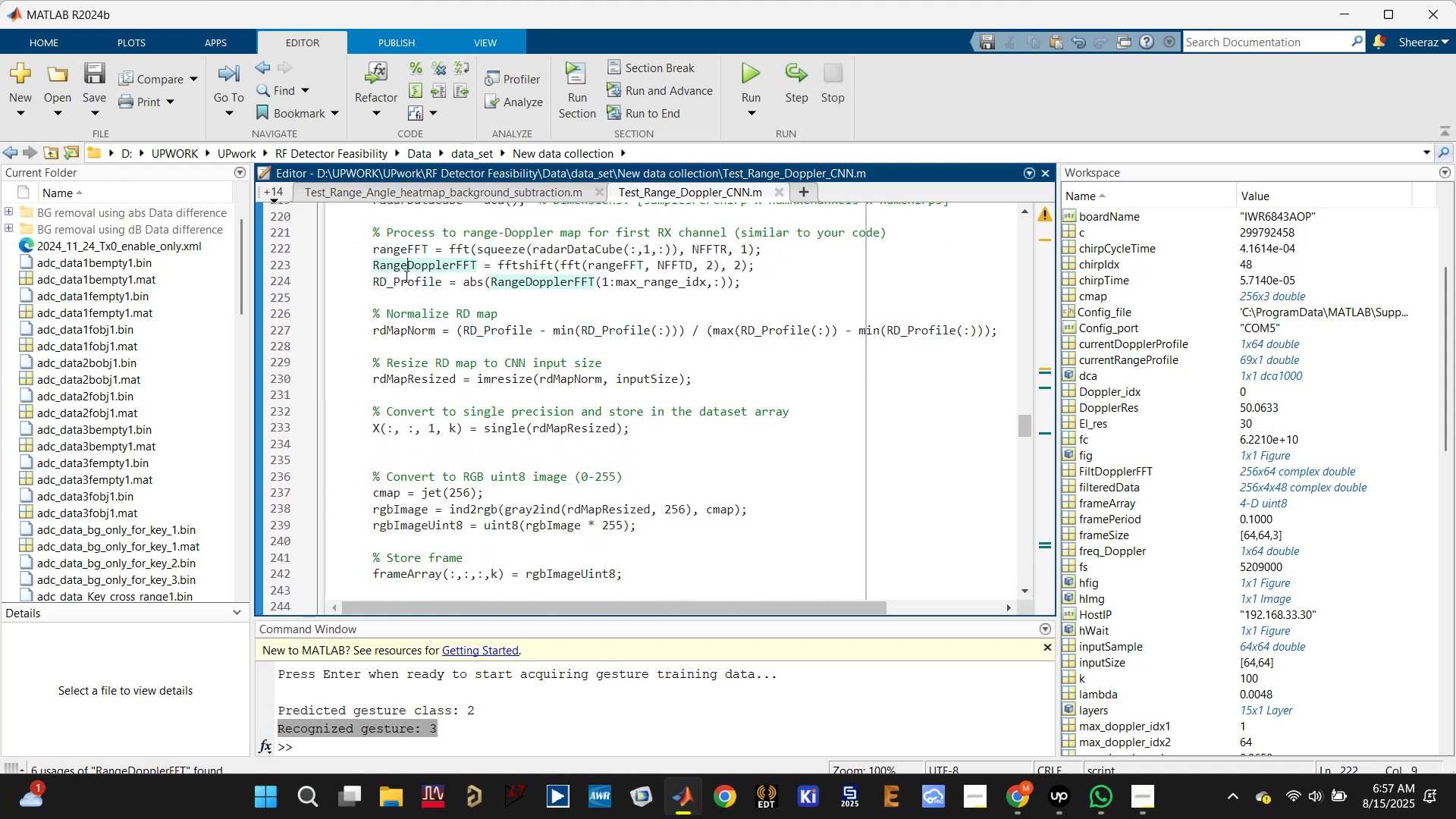 
double_click([401, 285])
 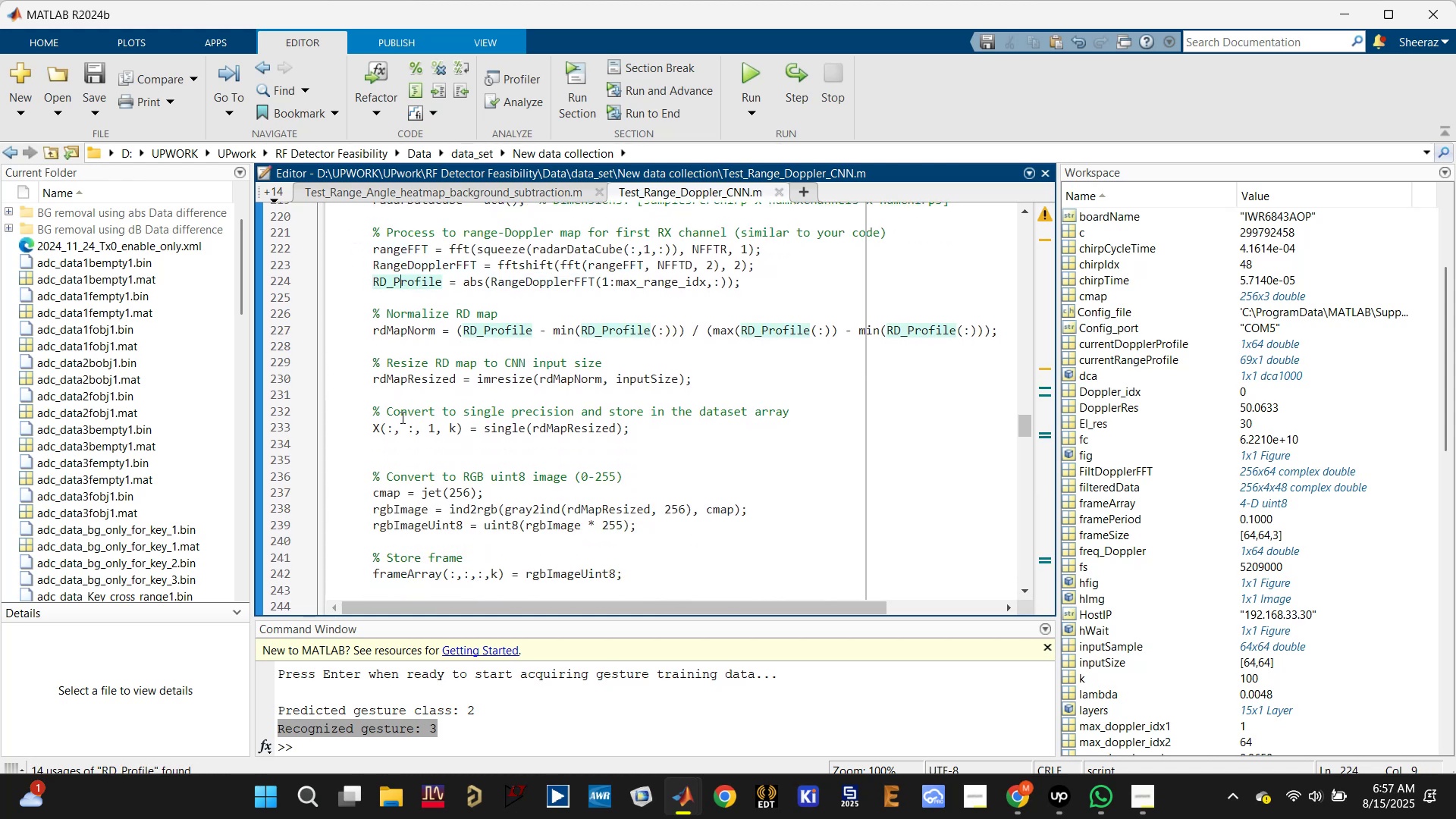 
scroll: coordinate [412, 451], scroll_direction: down, amount: 4.0
 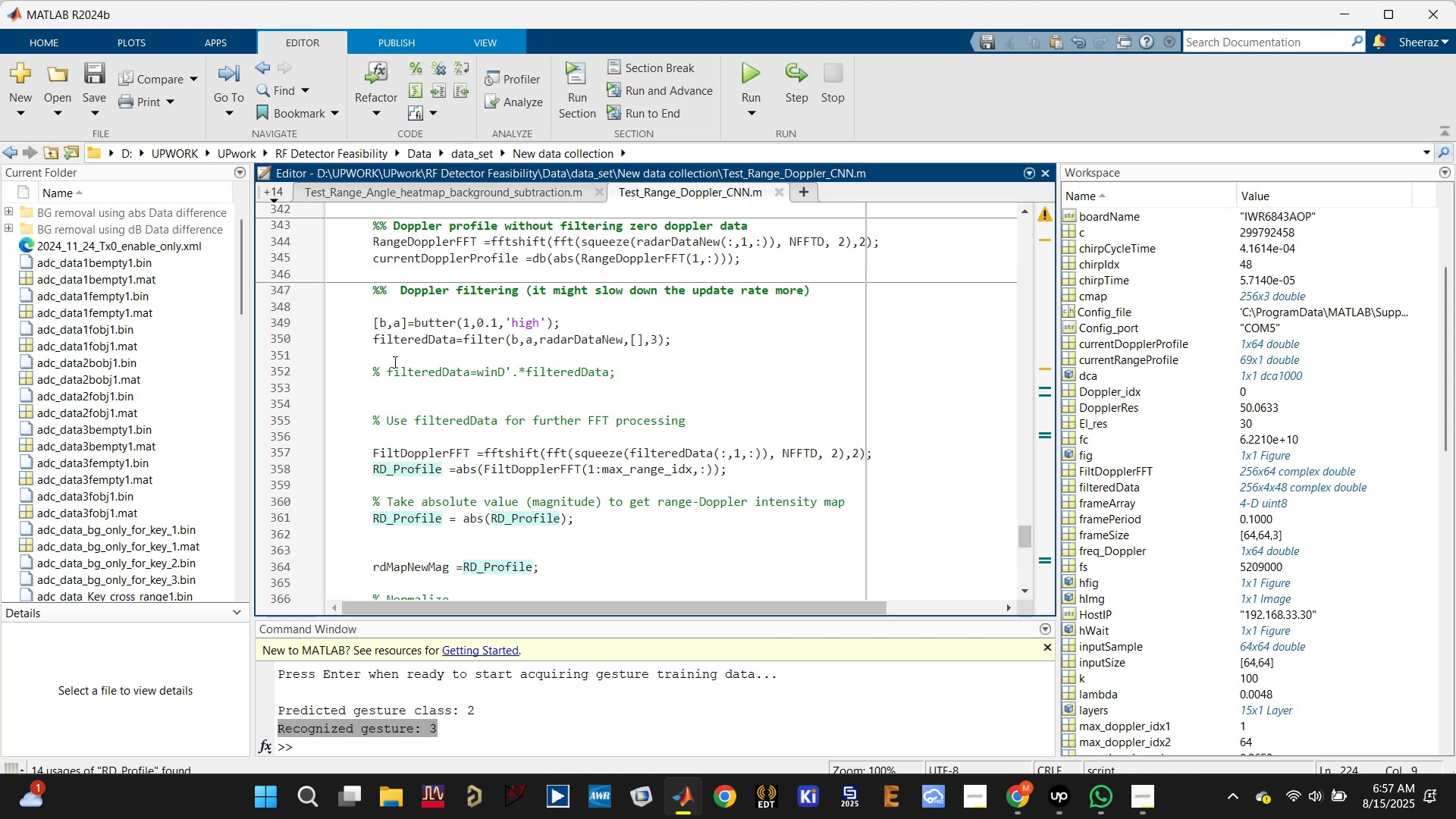 
left_click_drag(start_coordinate=[366, 315], to_coordinate=[682, 364])
 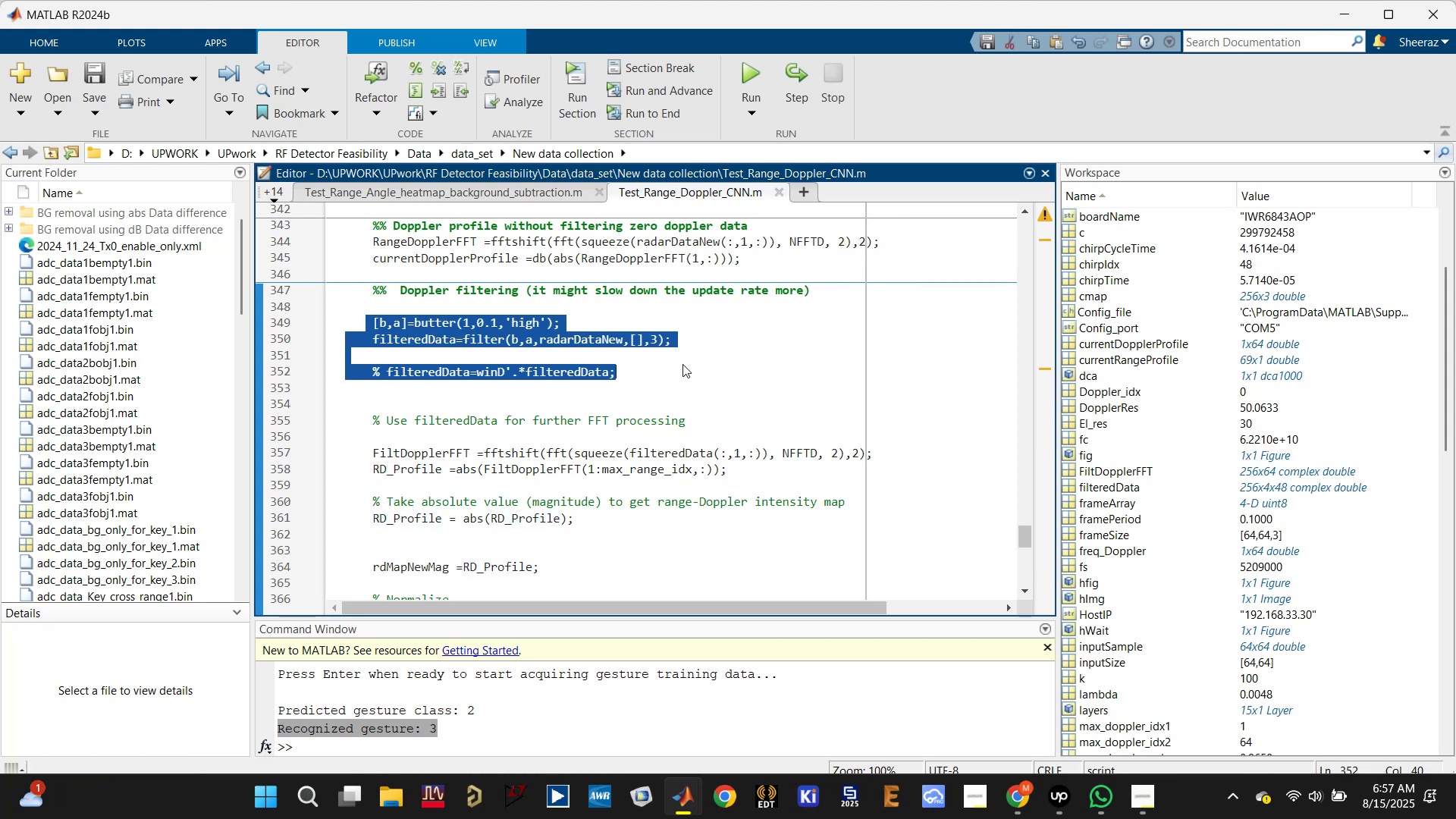 
key(Control+R)
 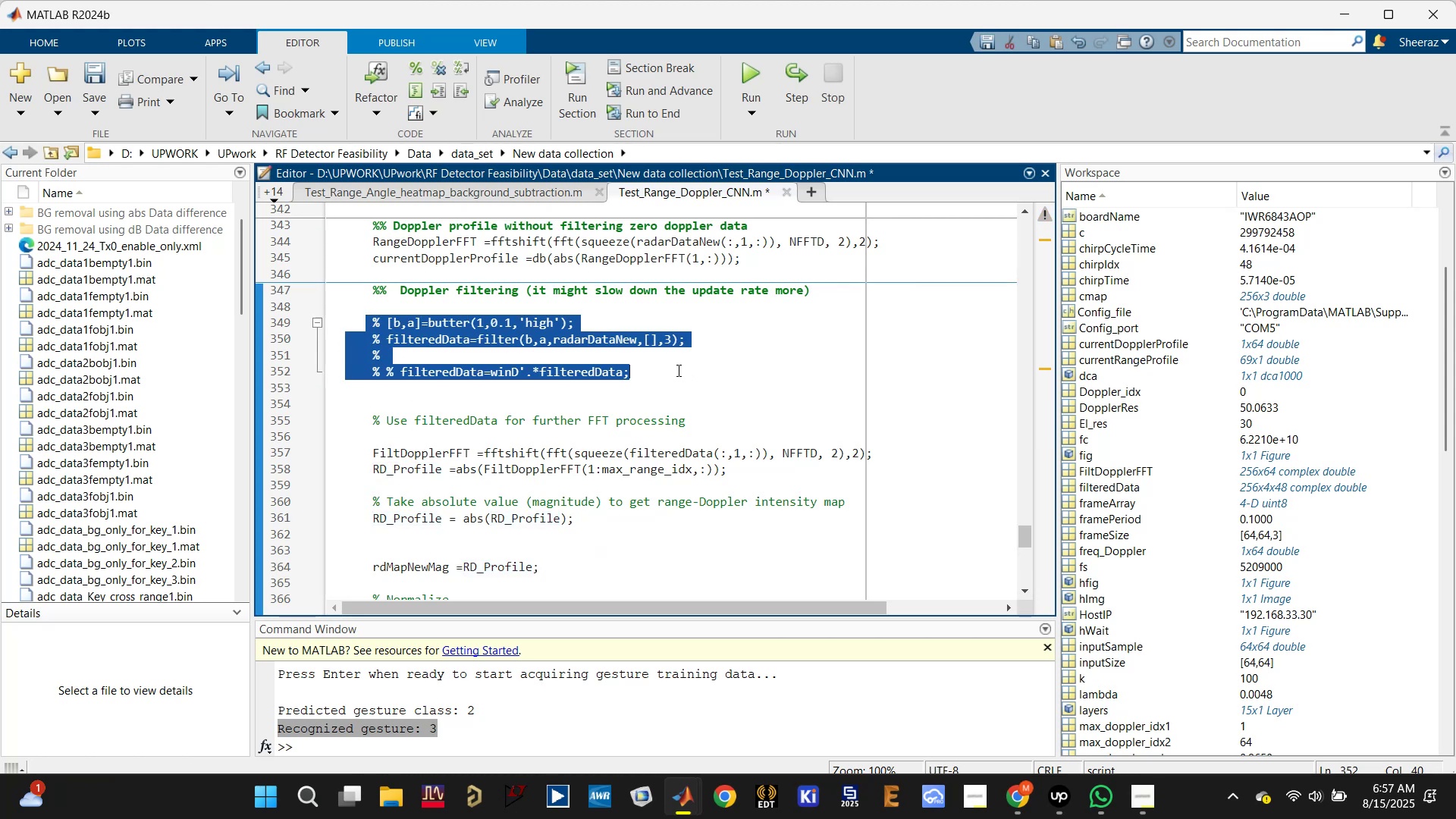 
left_click([677, 374])
 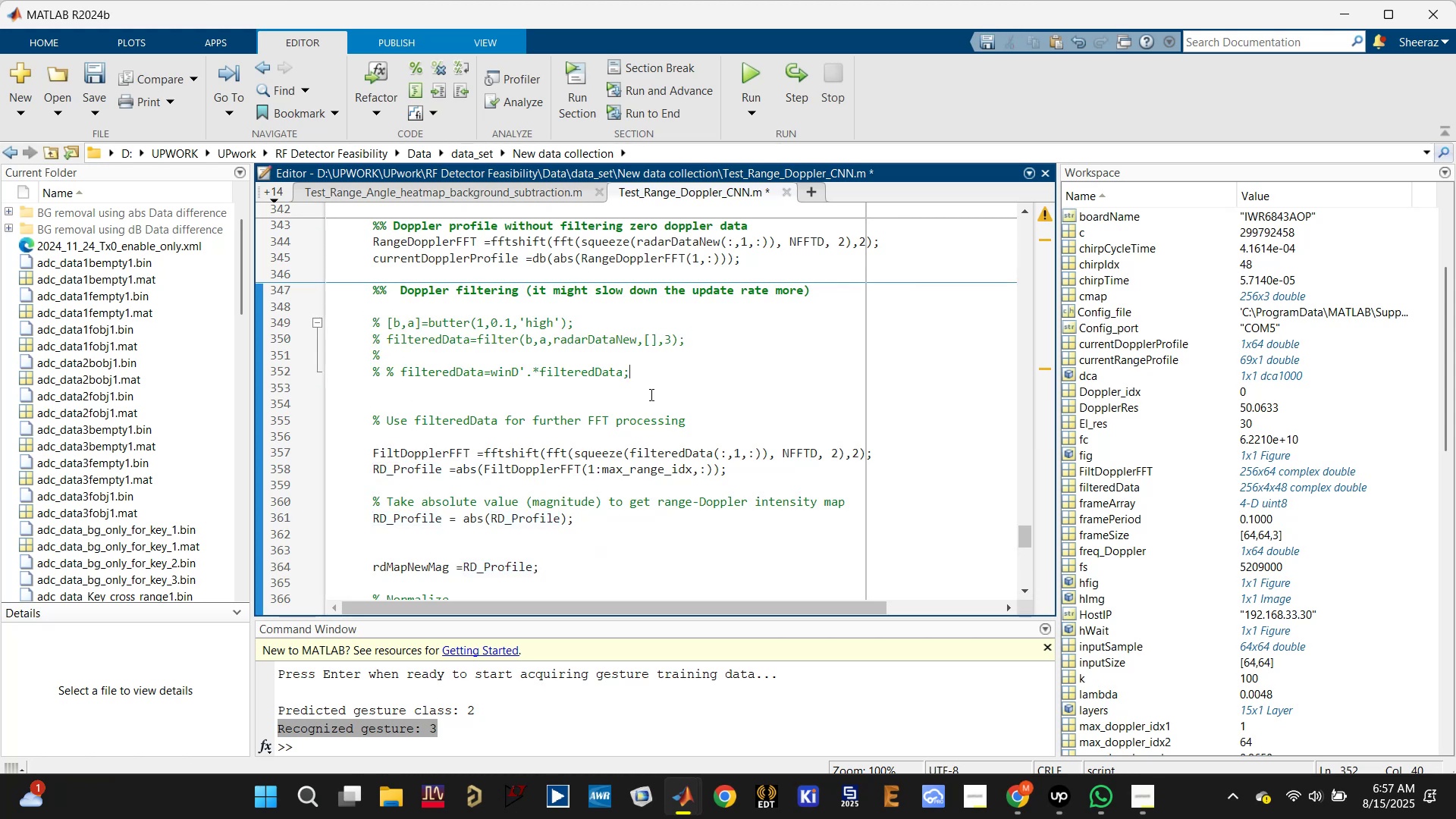 
scroll: coordinate [632, 401], scroll_direction: up, amount: 2.0
 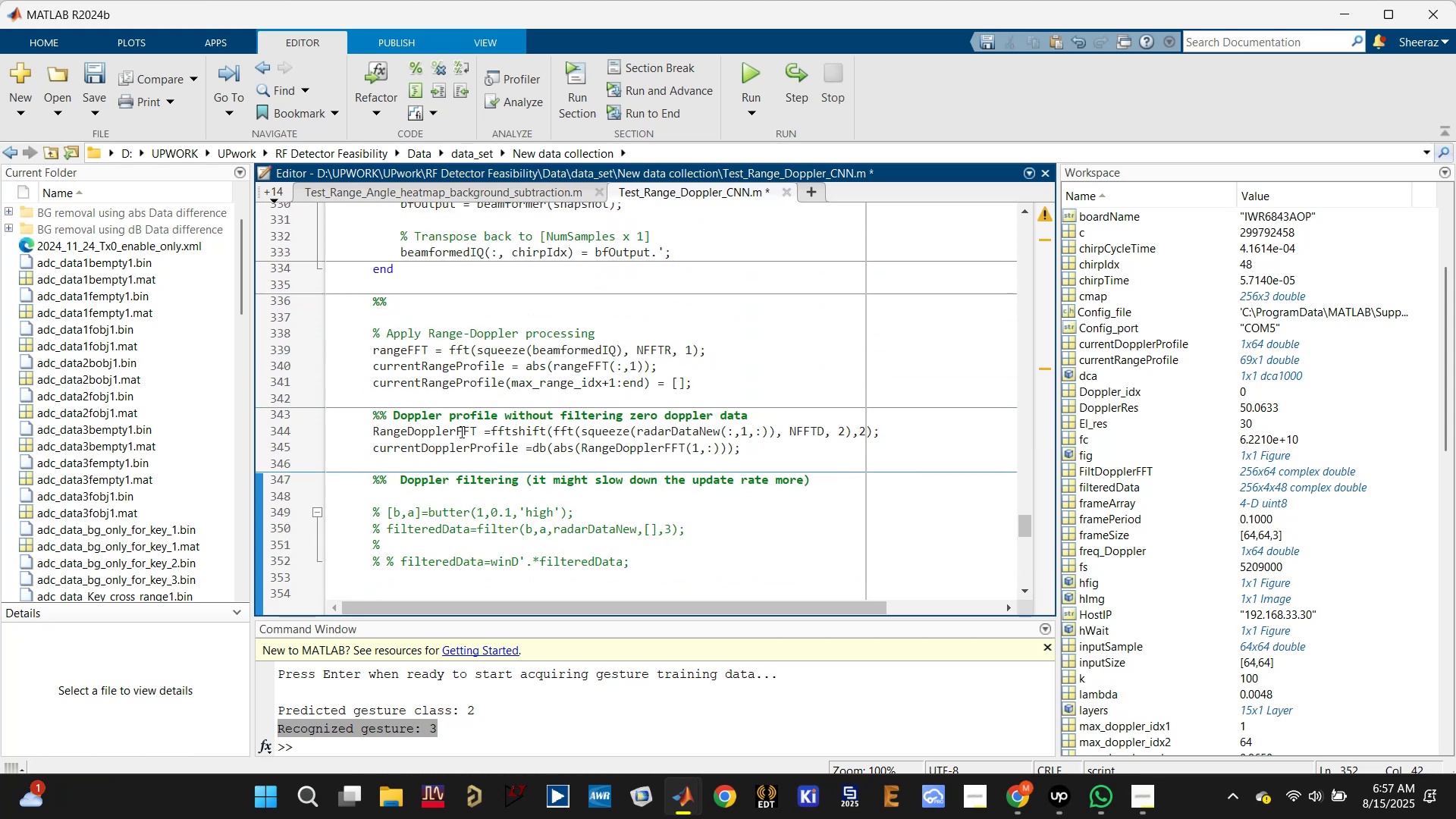 
scroll: coordinate [460, 434], scroll_direction: down, amount: 2.0
 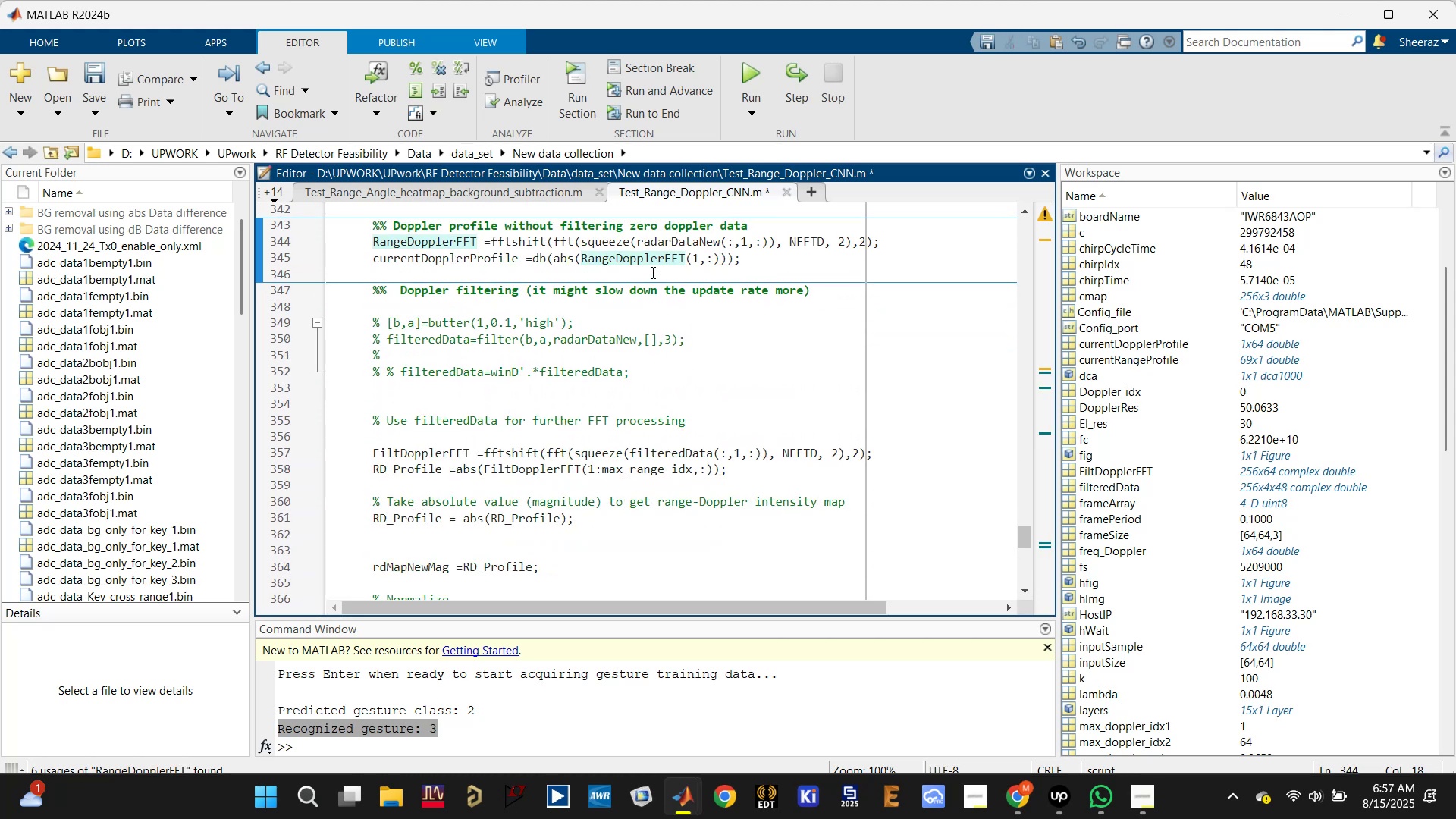 
wait(6.35)
 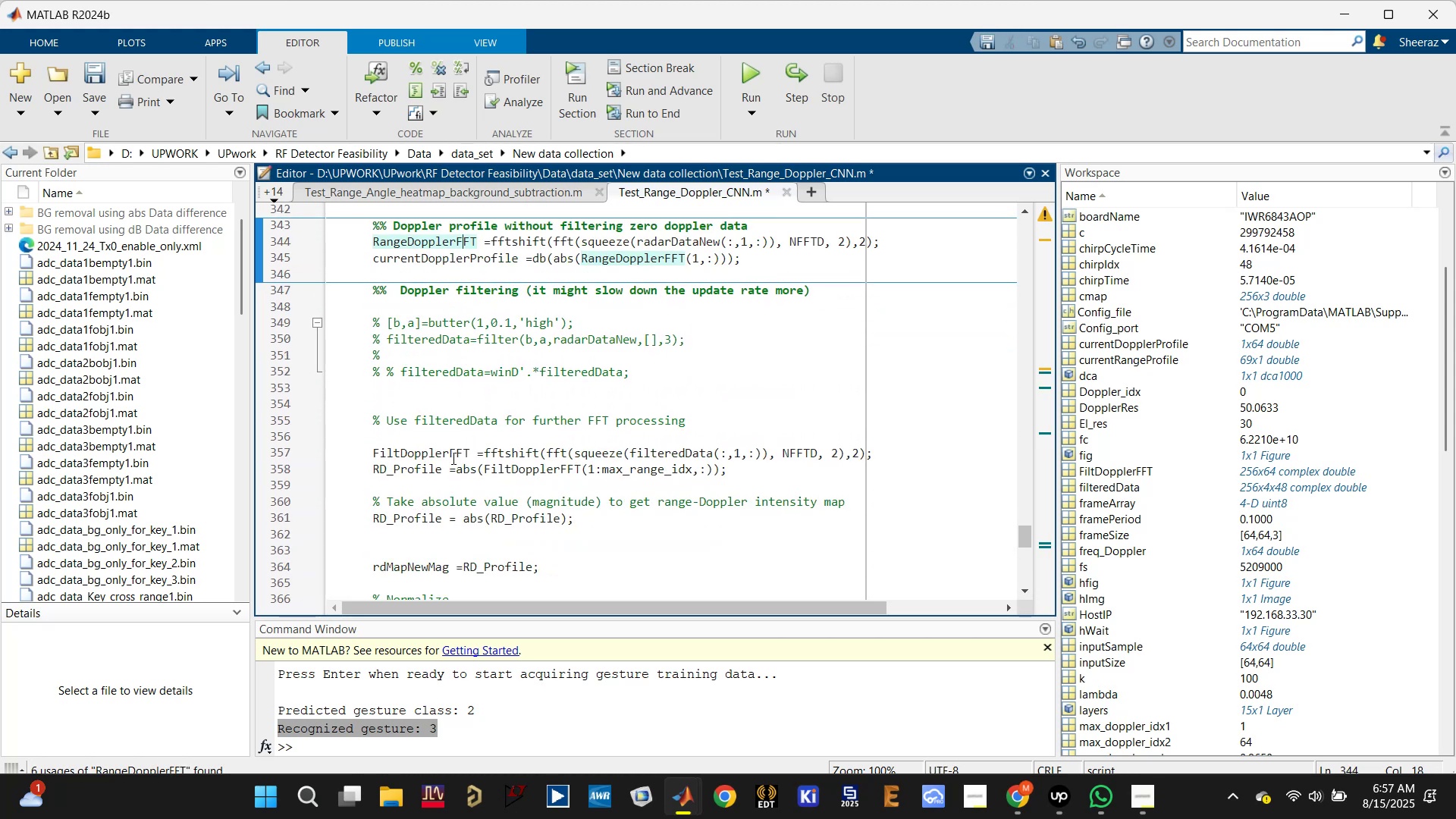 
left_click([420, 469])
 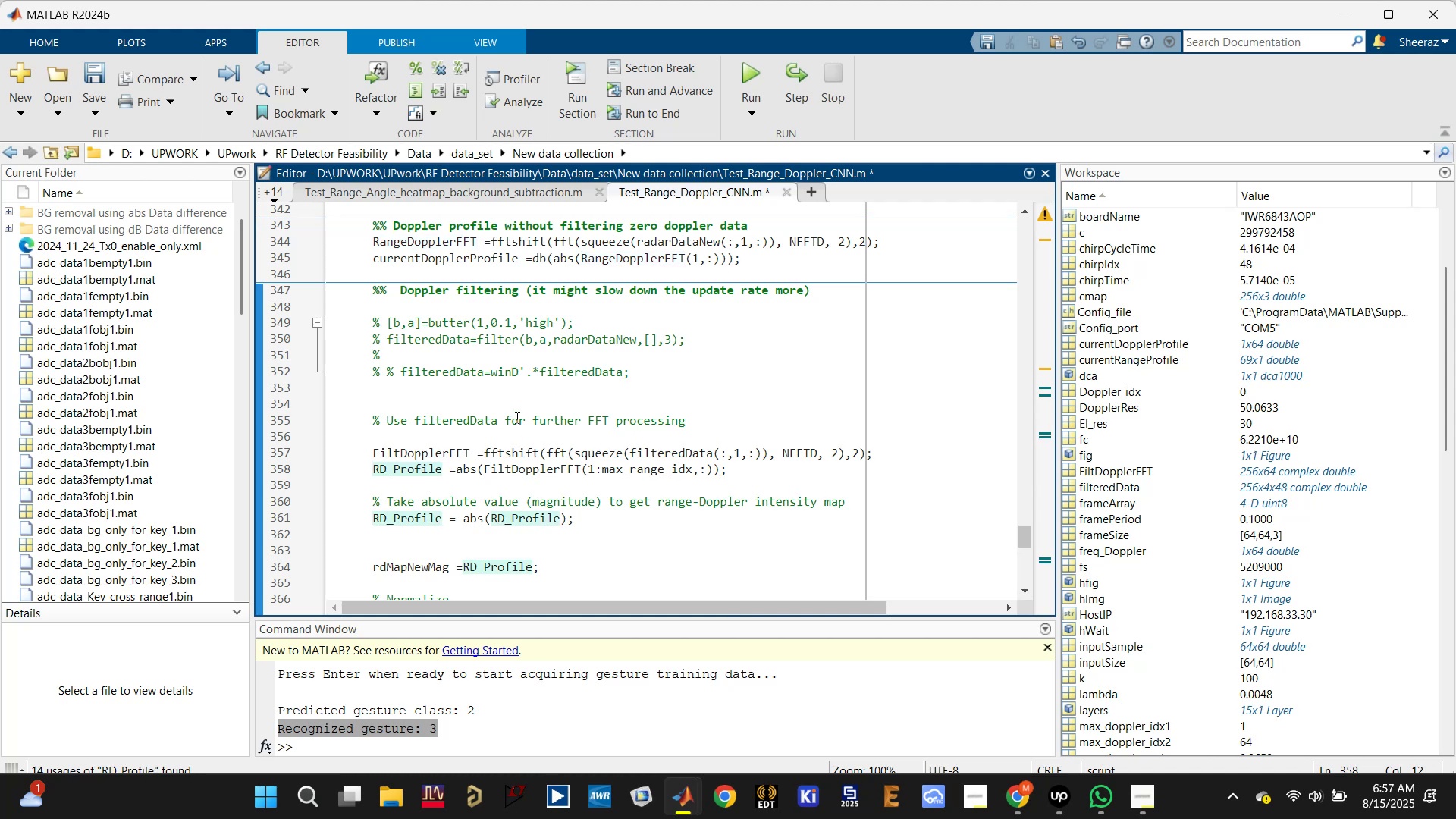 
left_click([443, 452])
 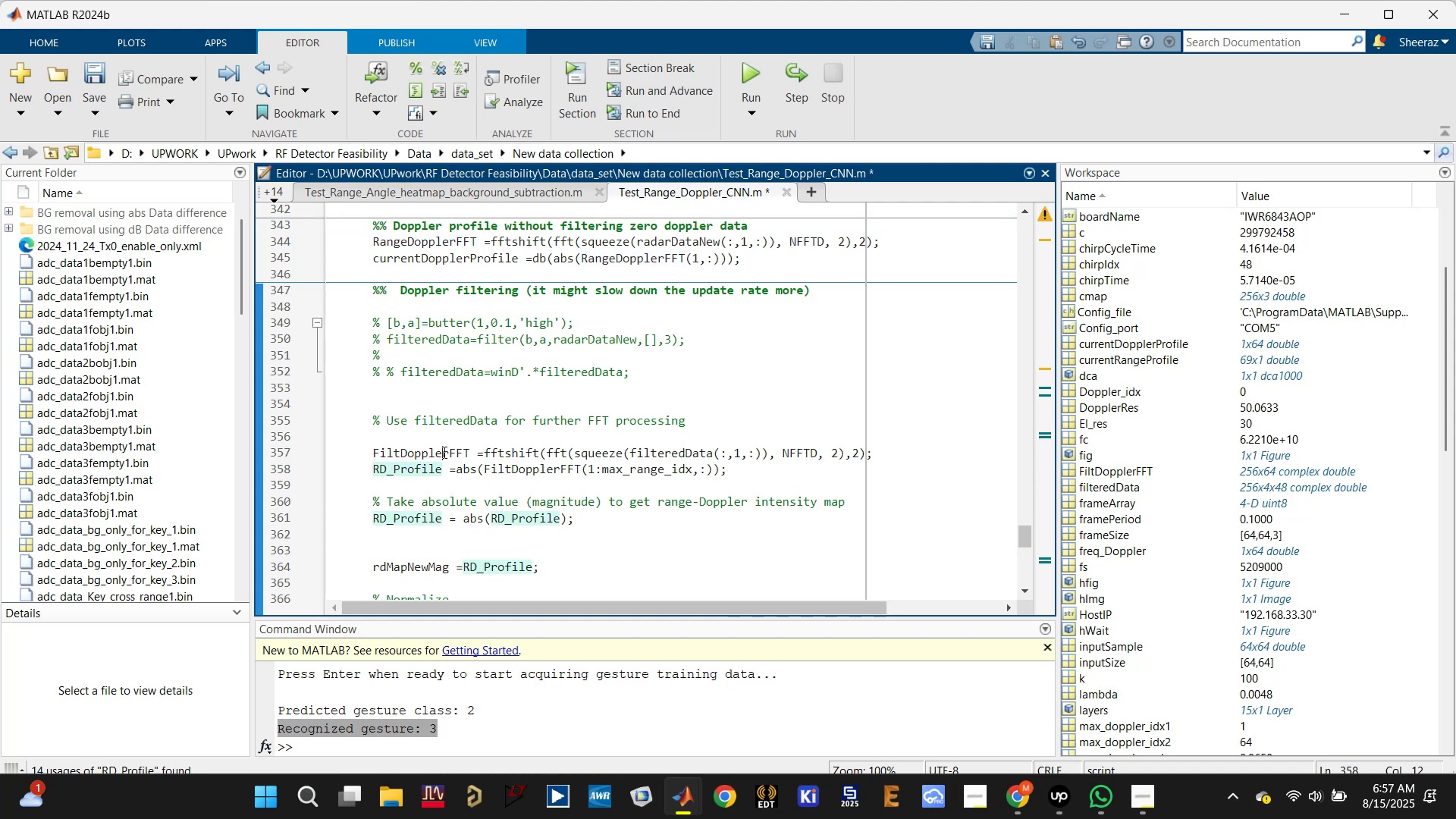 
key(Control+R)
 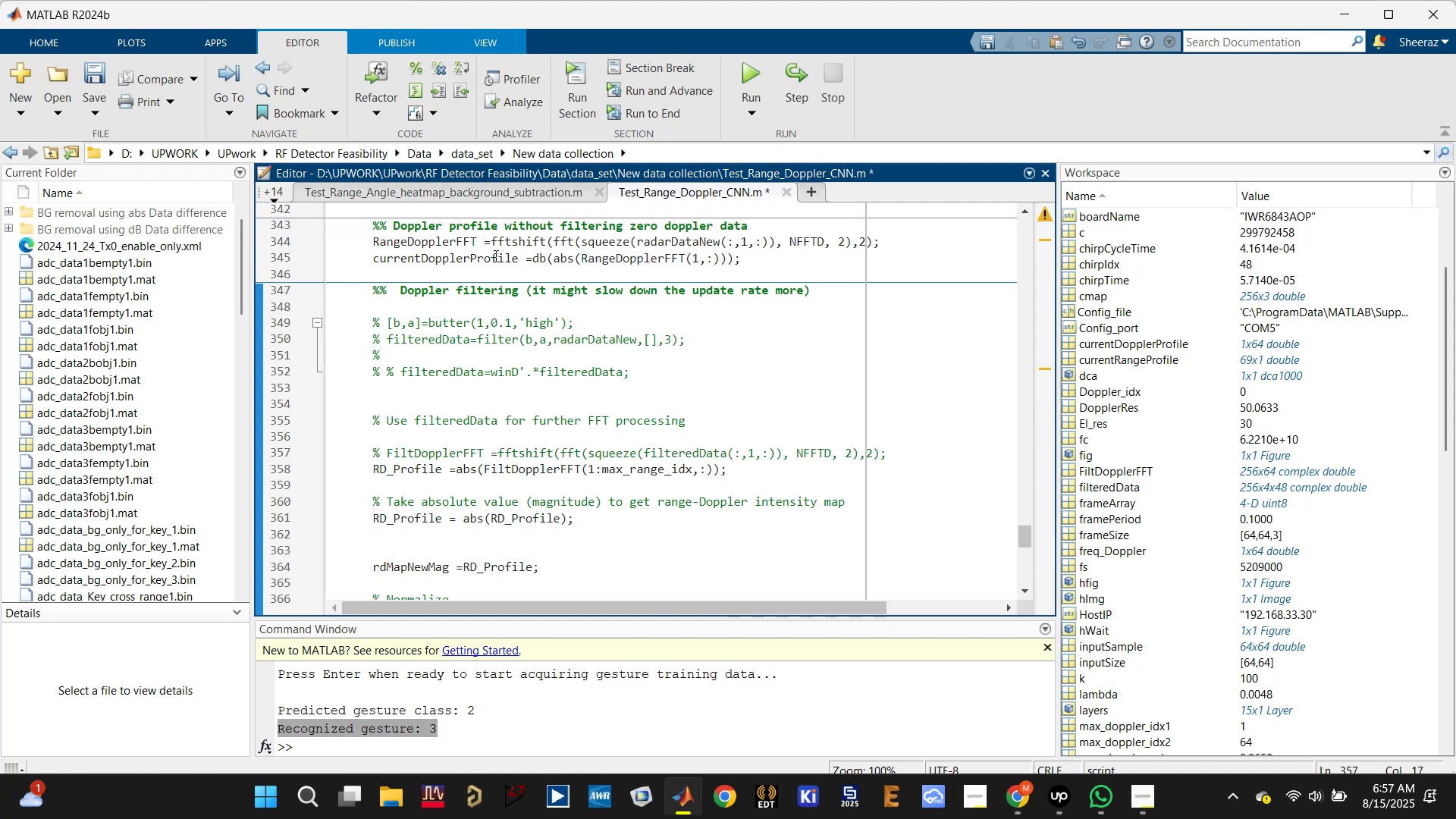 
left_click([450, 241])
 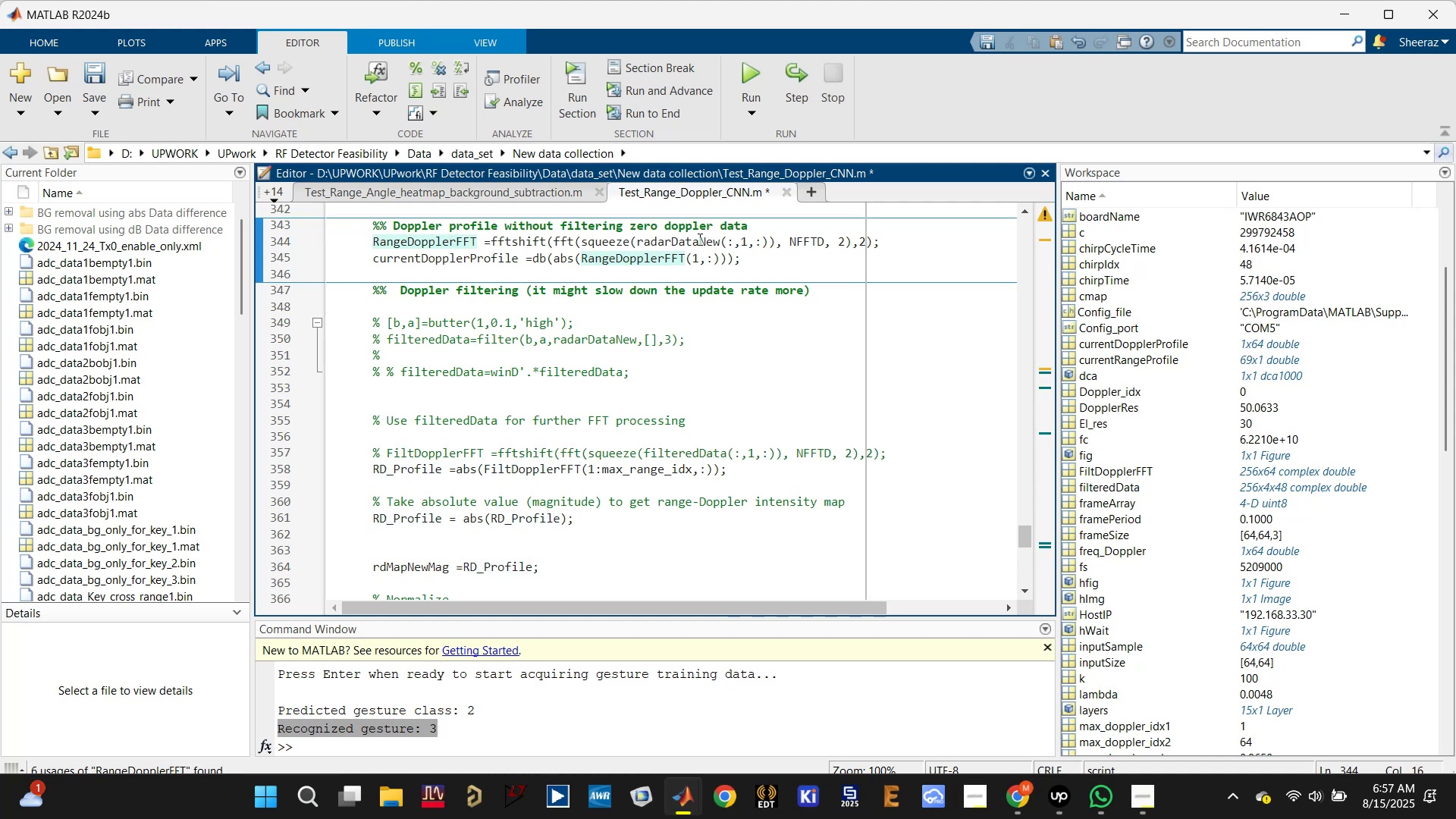 
scroll: coordinate [697, 274], scroll_direction: up, amount: 2.0
 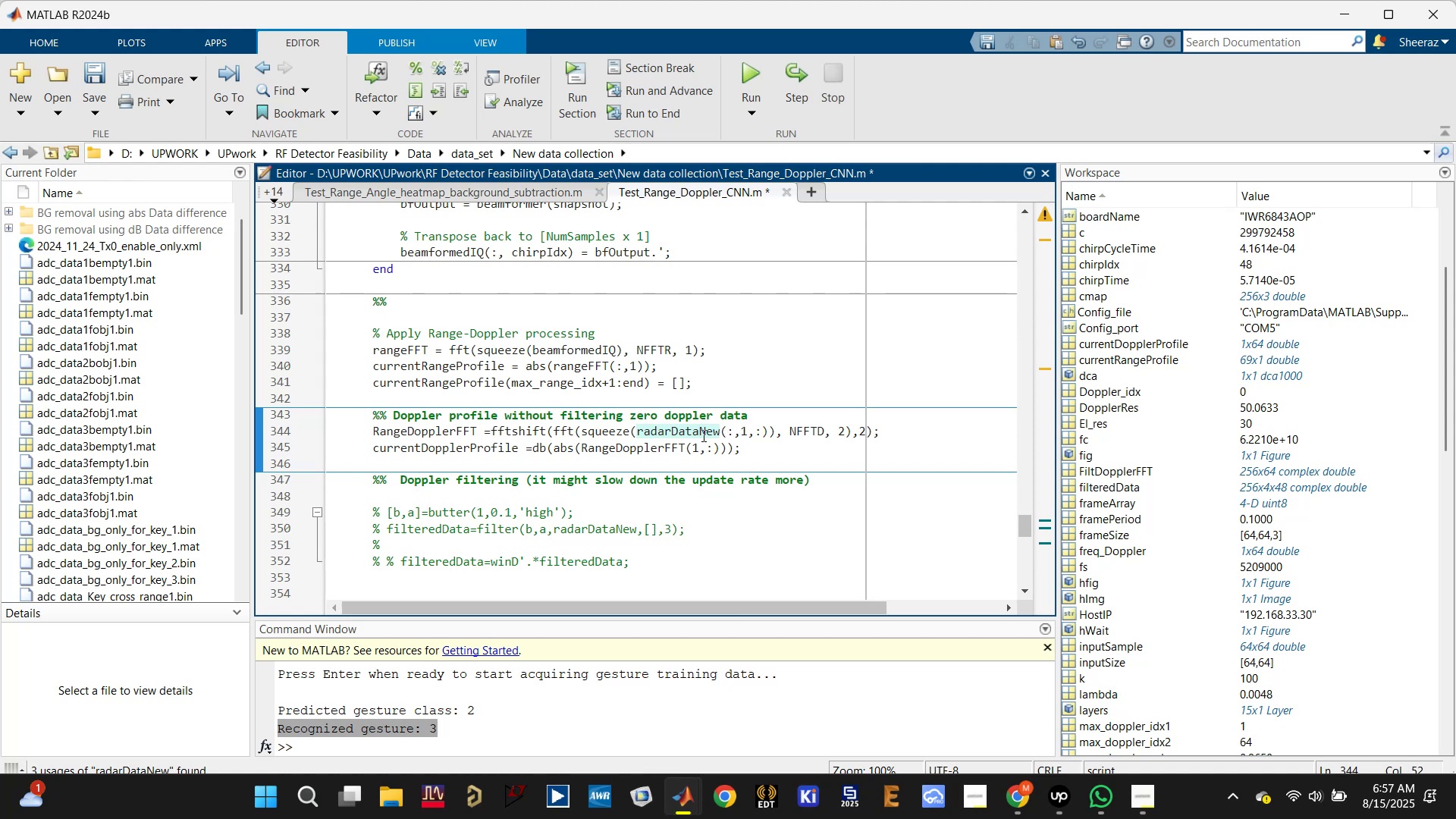 
wait(5.11)
 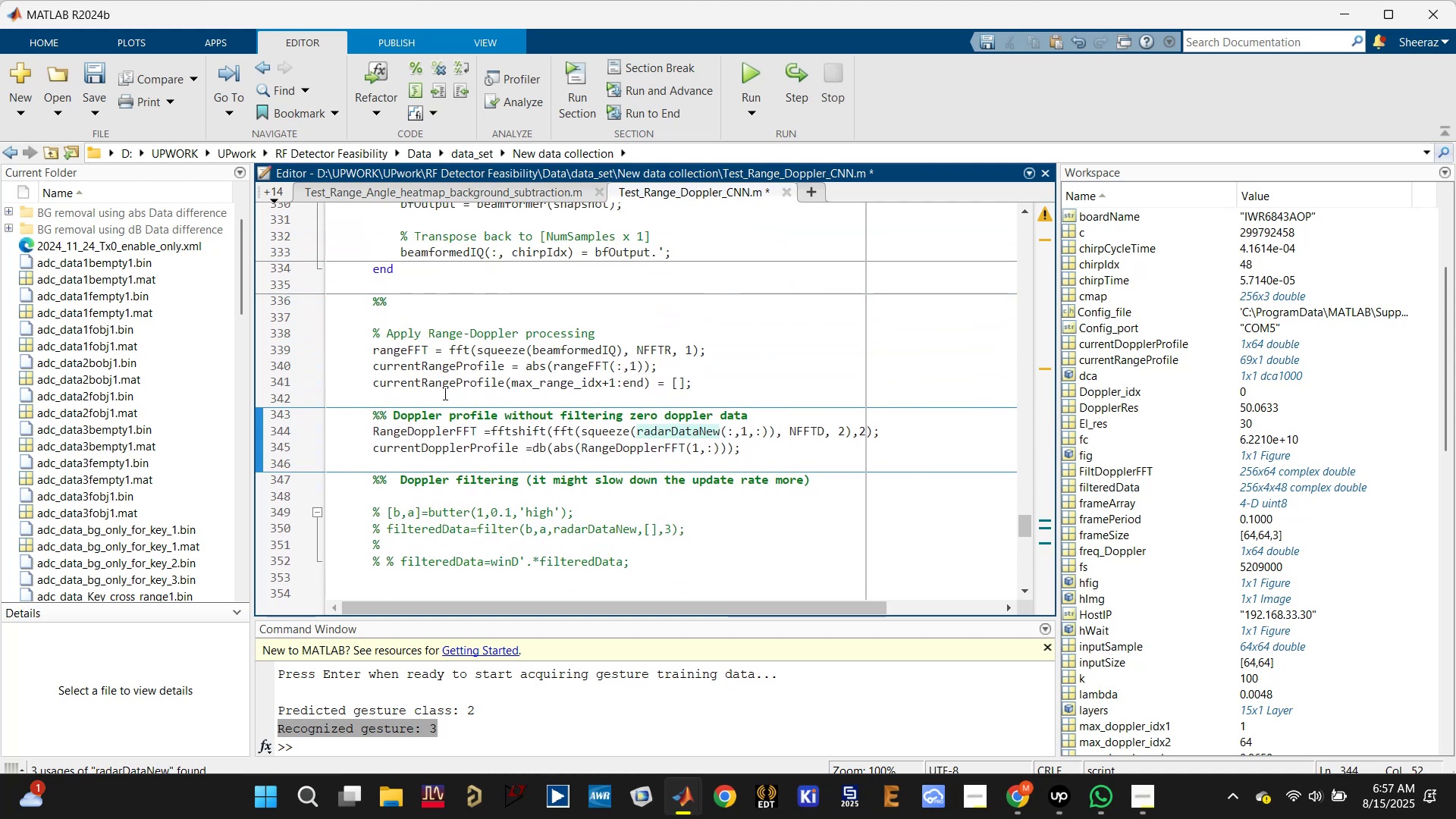 
left_click([446, 431])
 